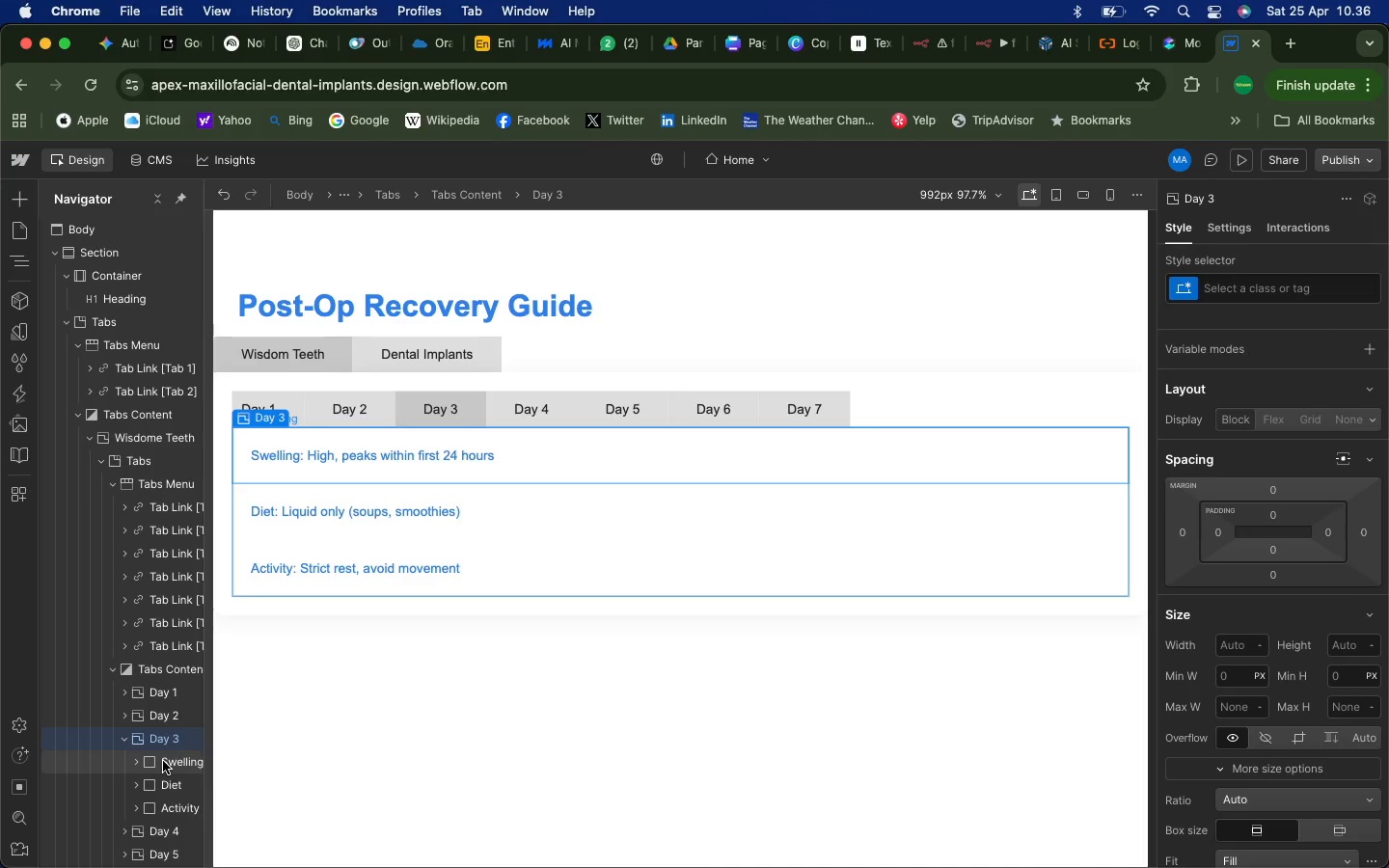 
scroll: coordinate [169, 766], scroll_direction: down, amount: 21.0
 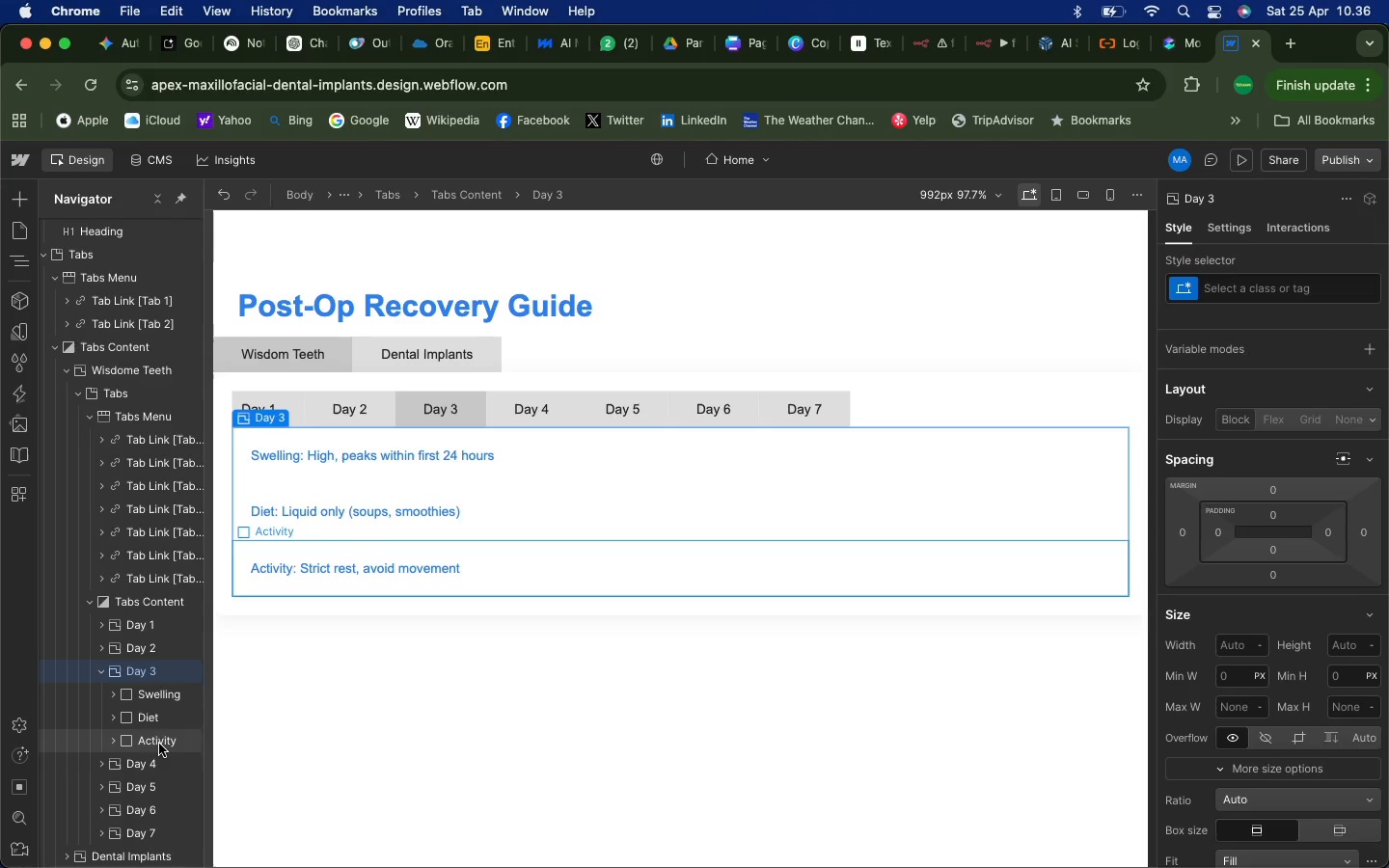 
left_click([161, 744])
 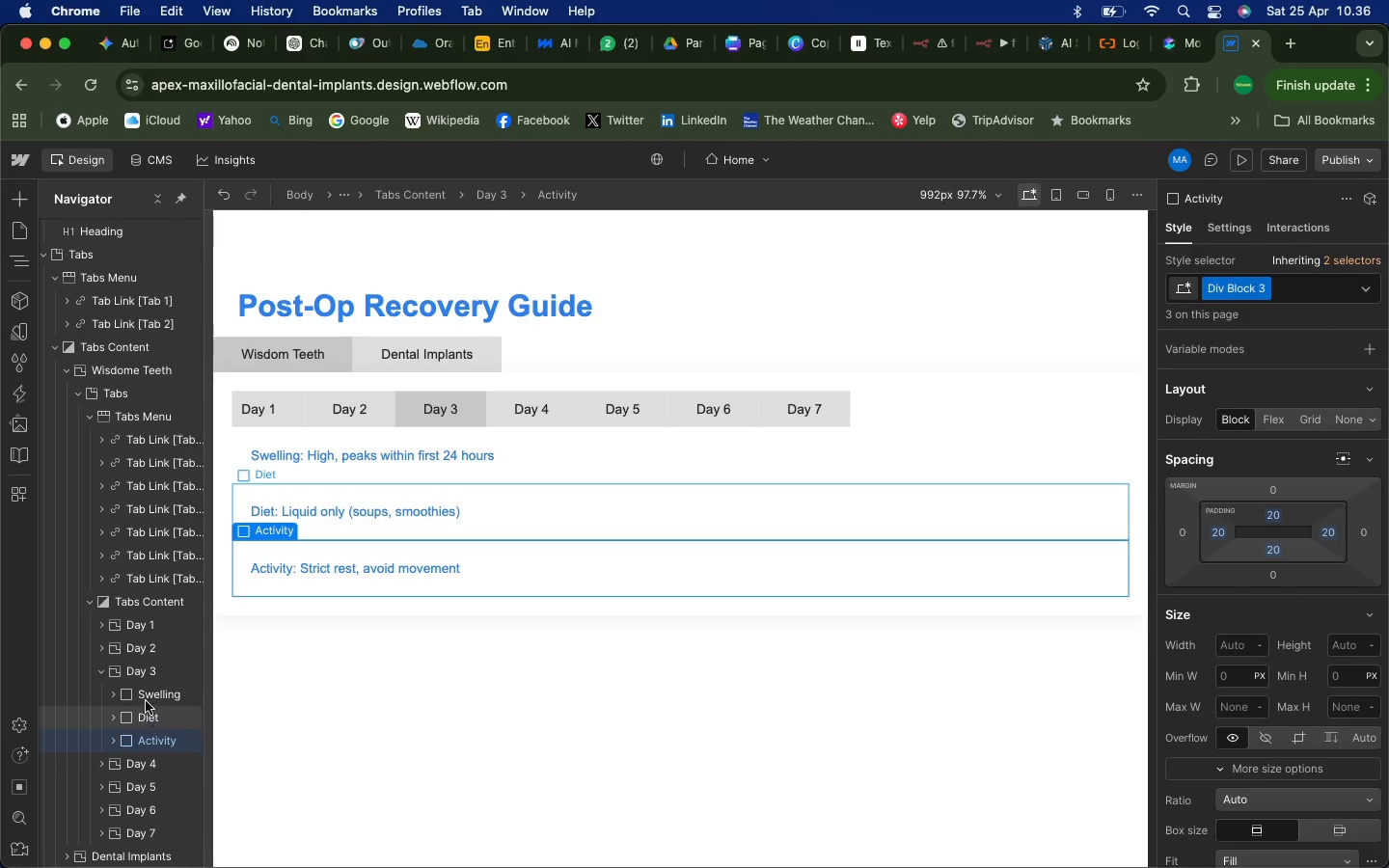 
left_click([147, 698])
 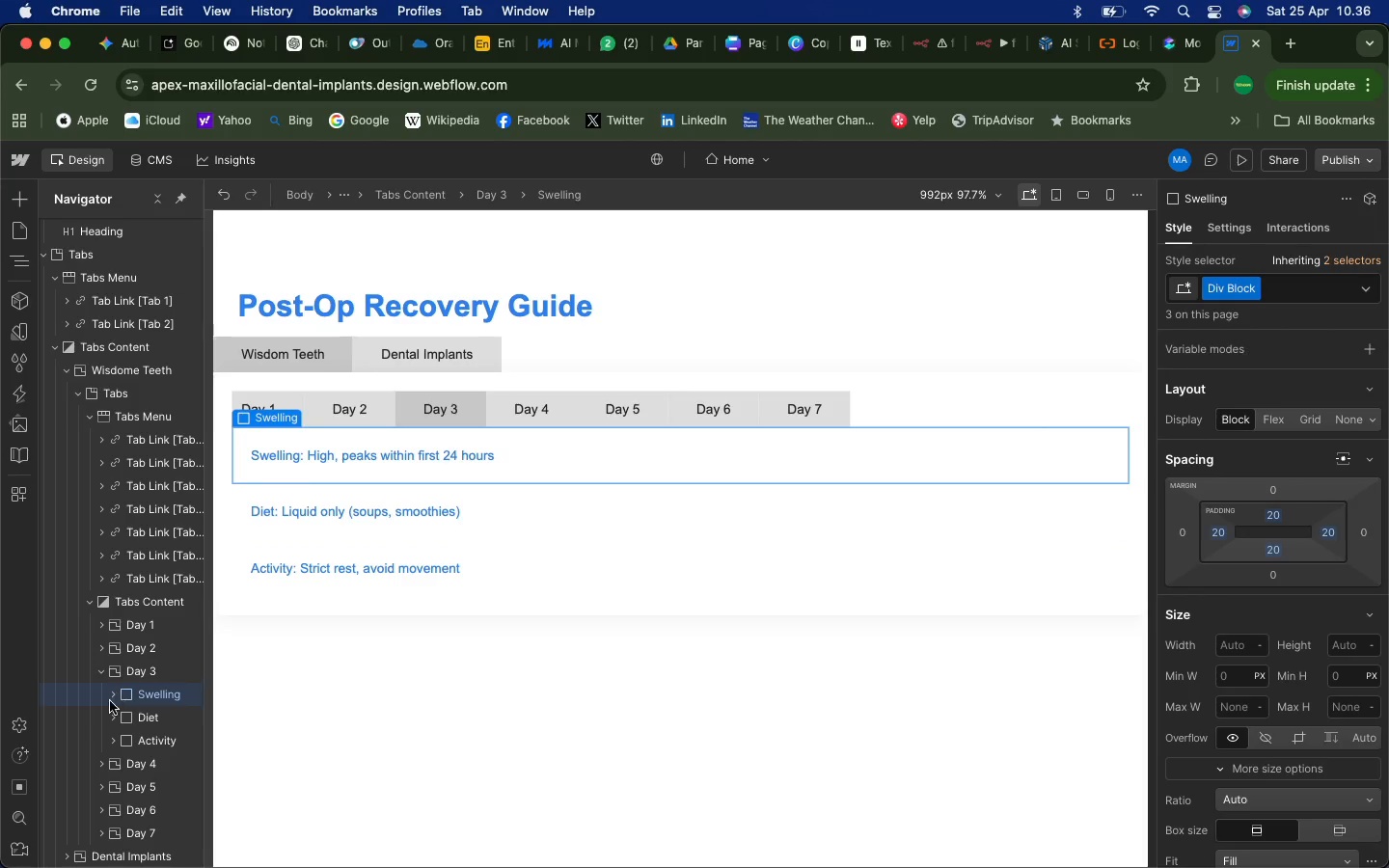 
left_click([104, 762])
 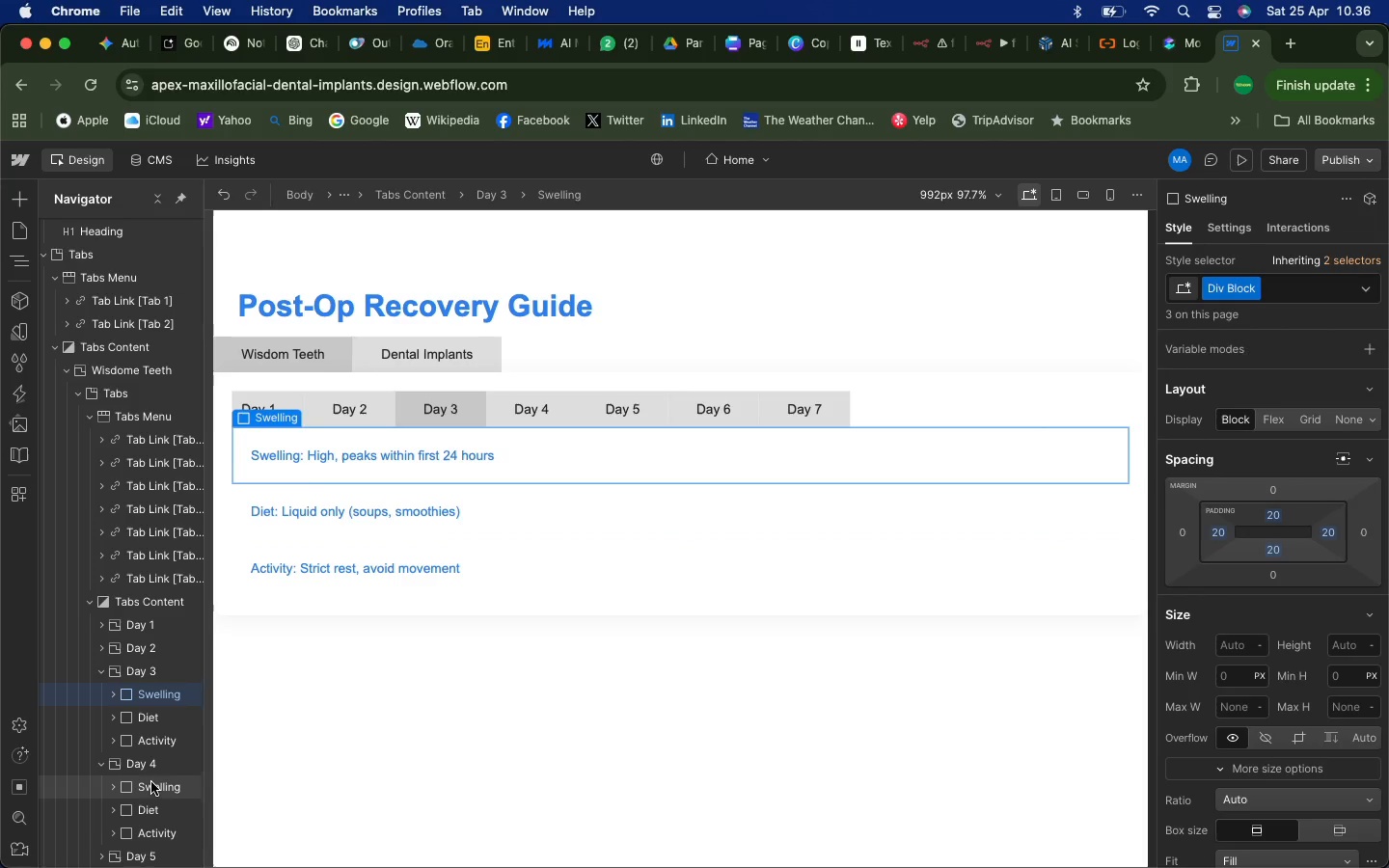 
left_click([150, 782])
 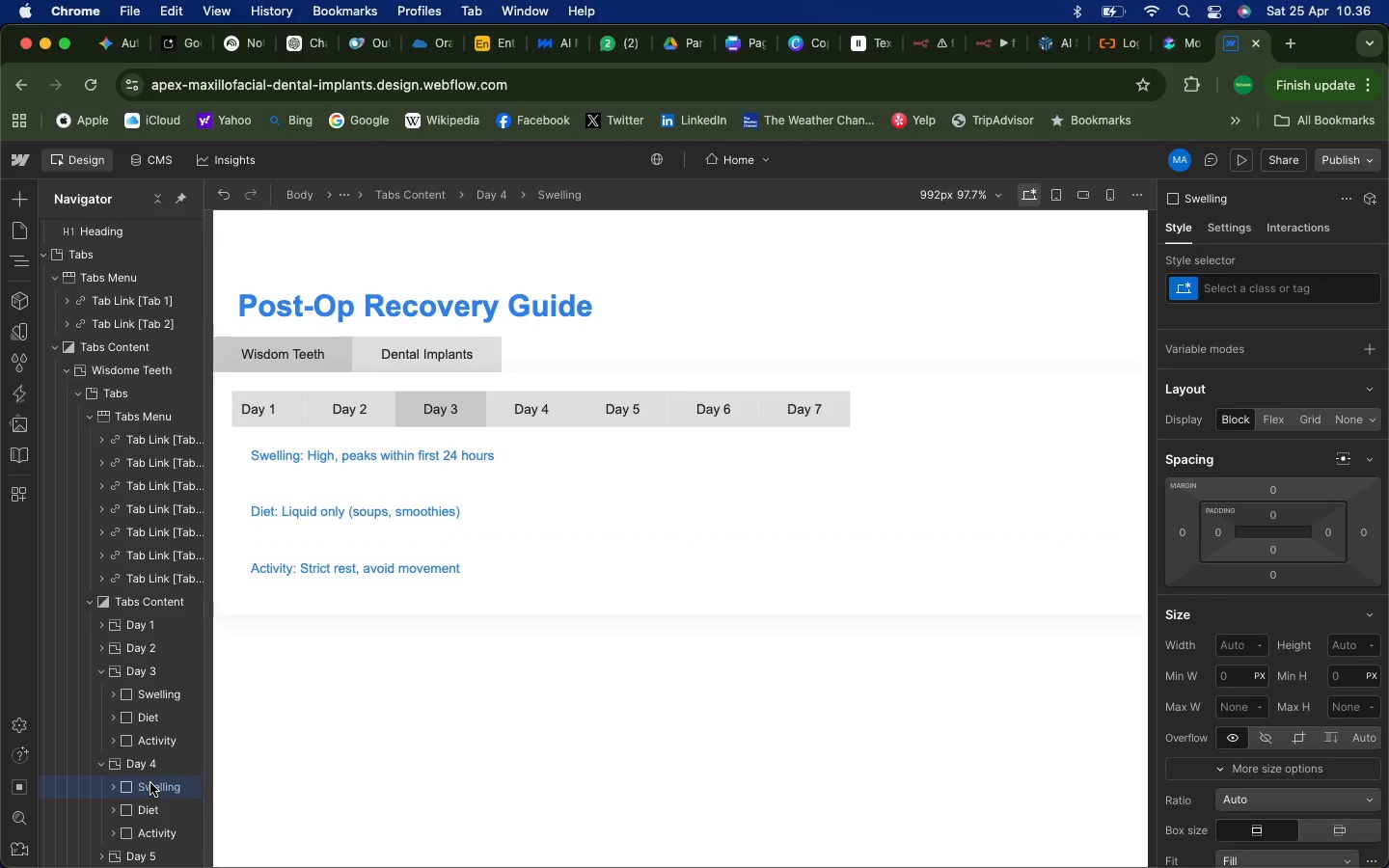 
key(Backspace)
 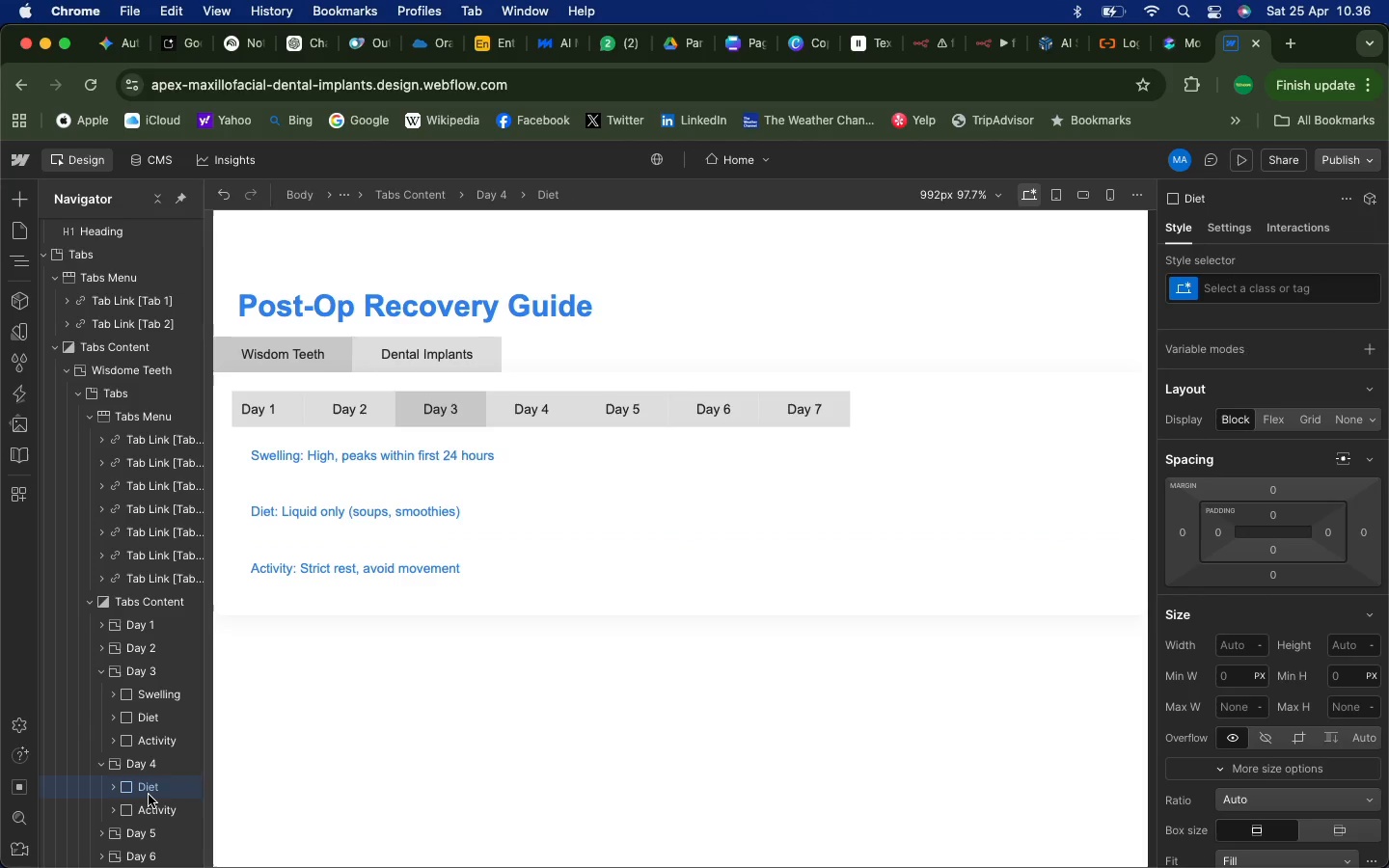 
key(Backspace)
 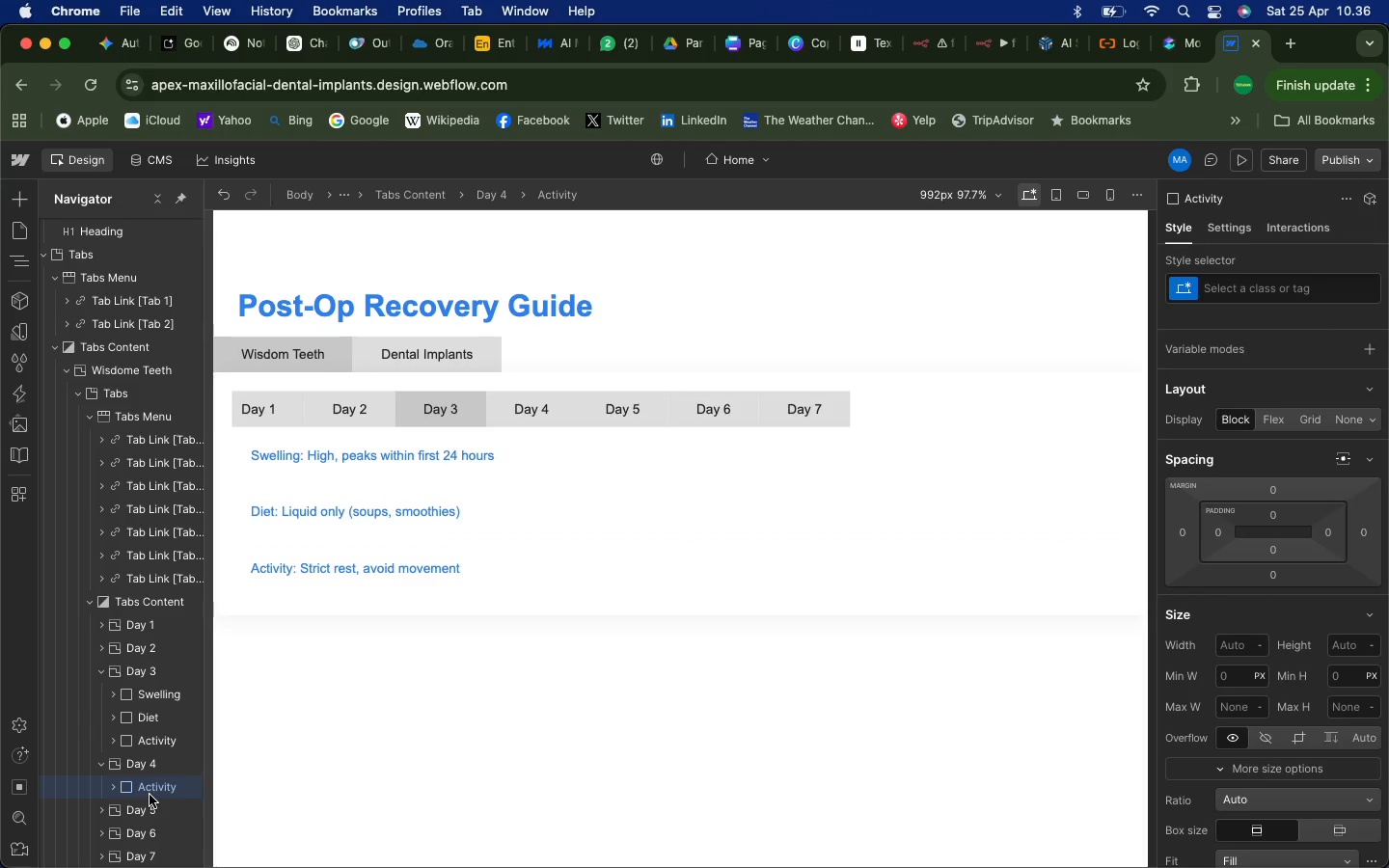 
key(Backspace)
 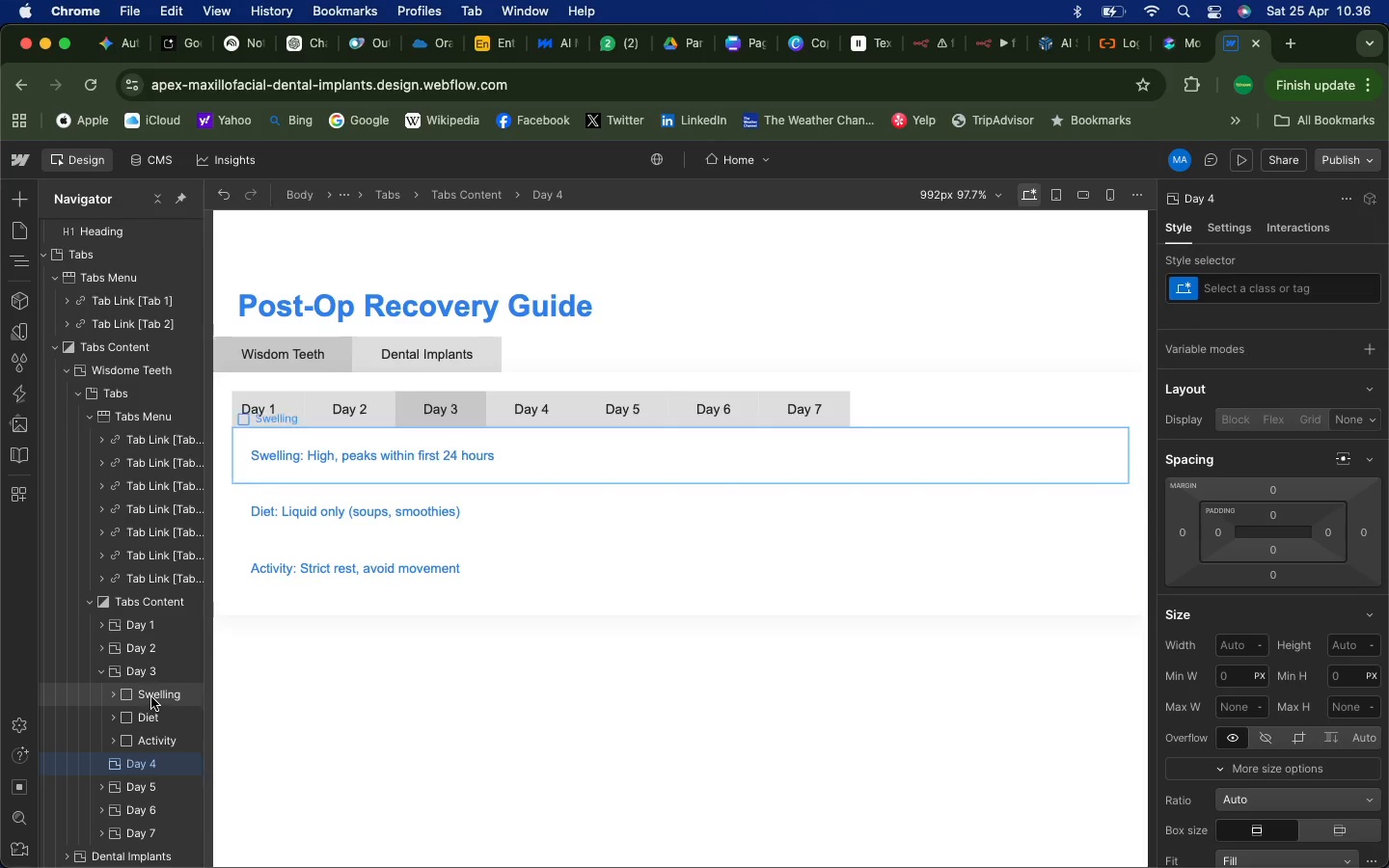 
left_click([151, 696])
 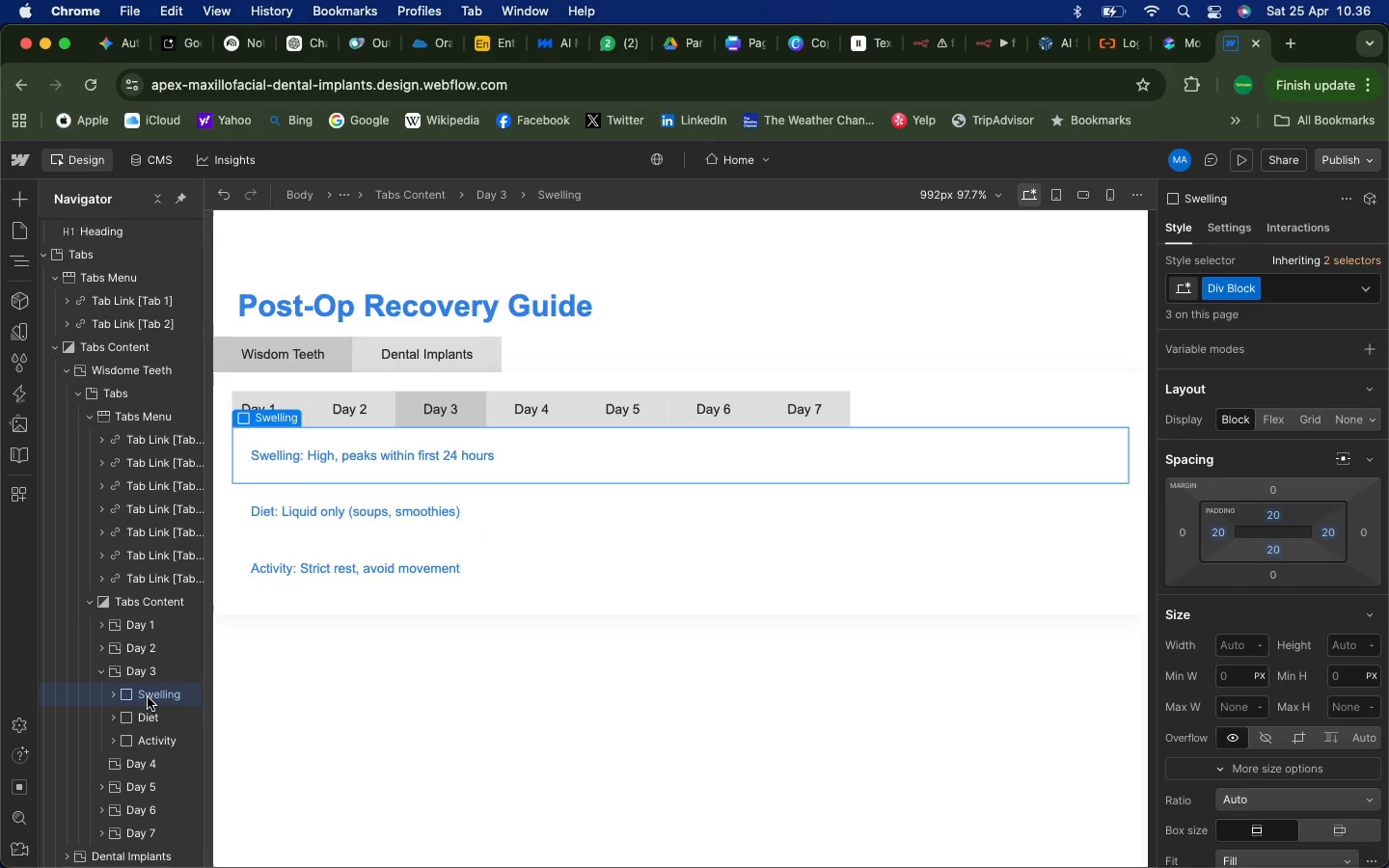 
right_click([148, 697])
 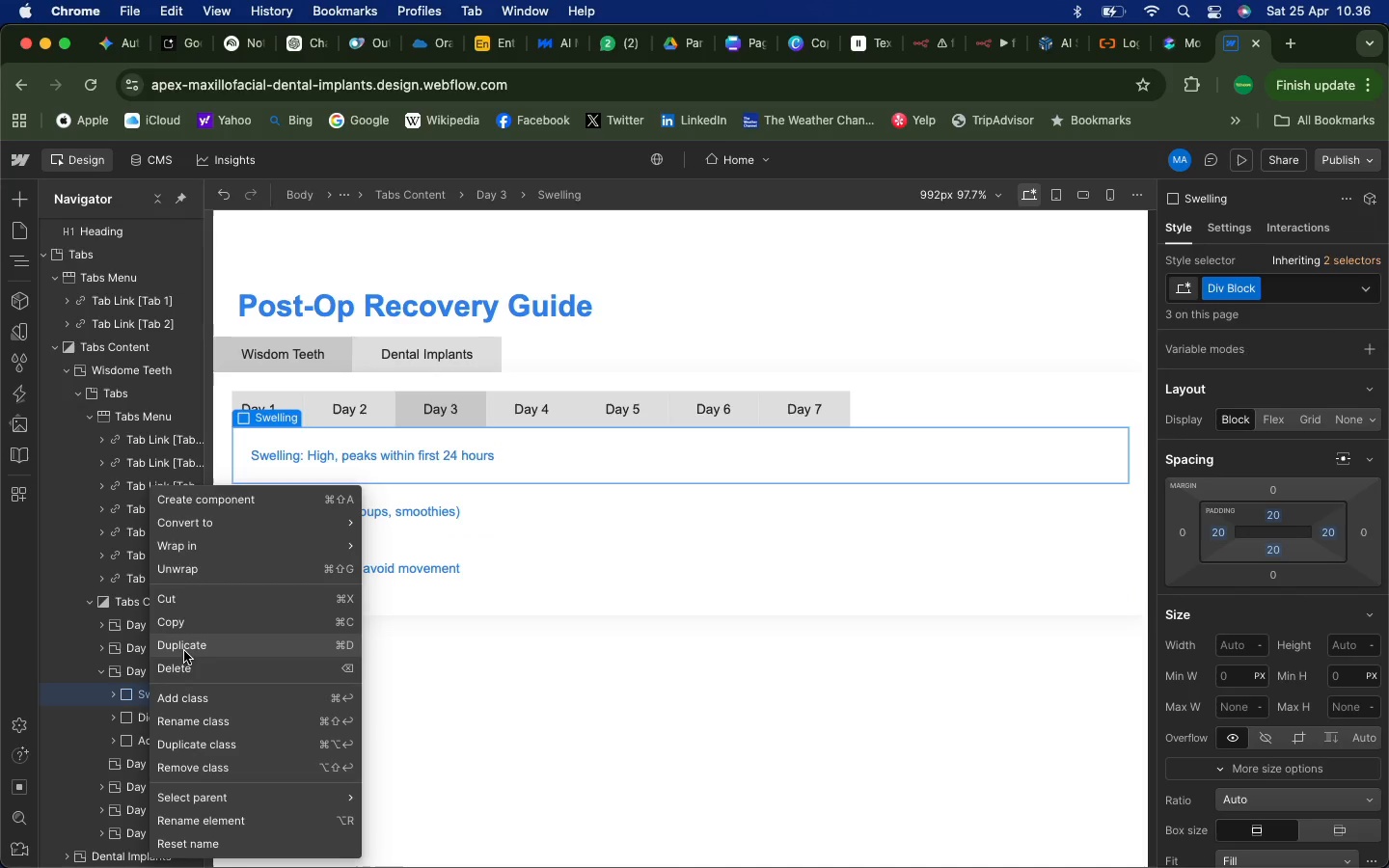 
left_click([184, 651])
 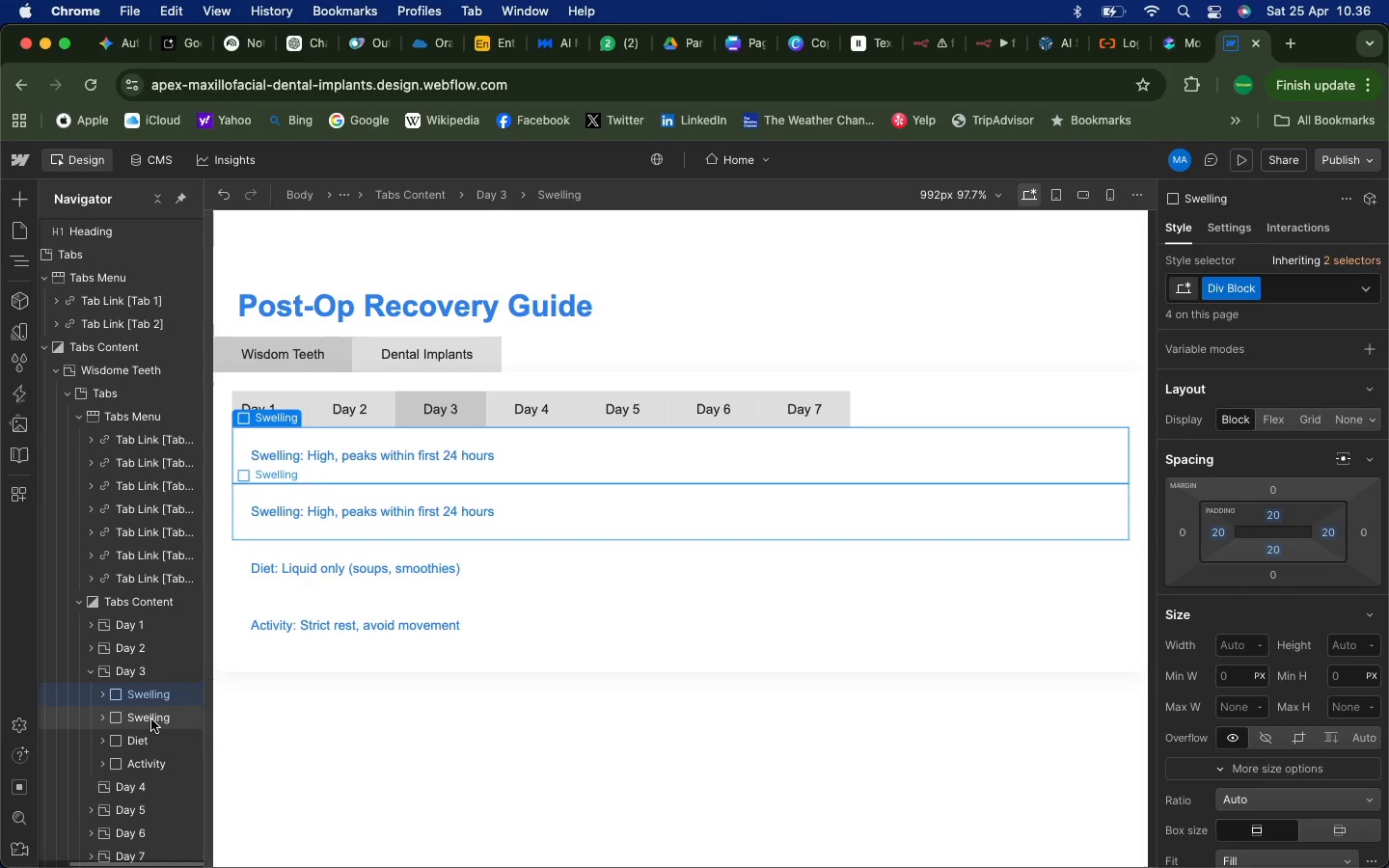 
left_click([147, 719])
 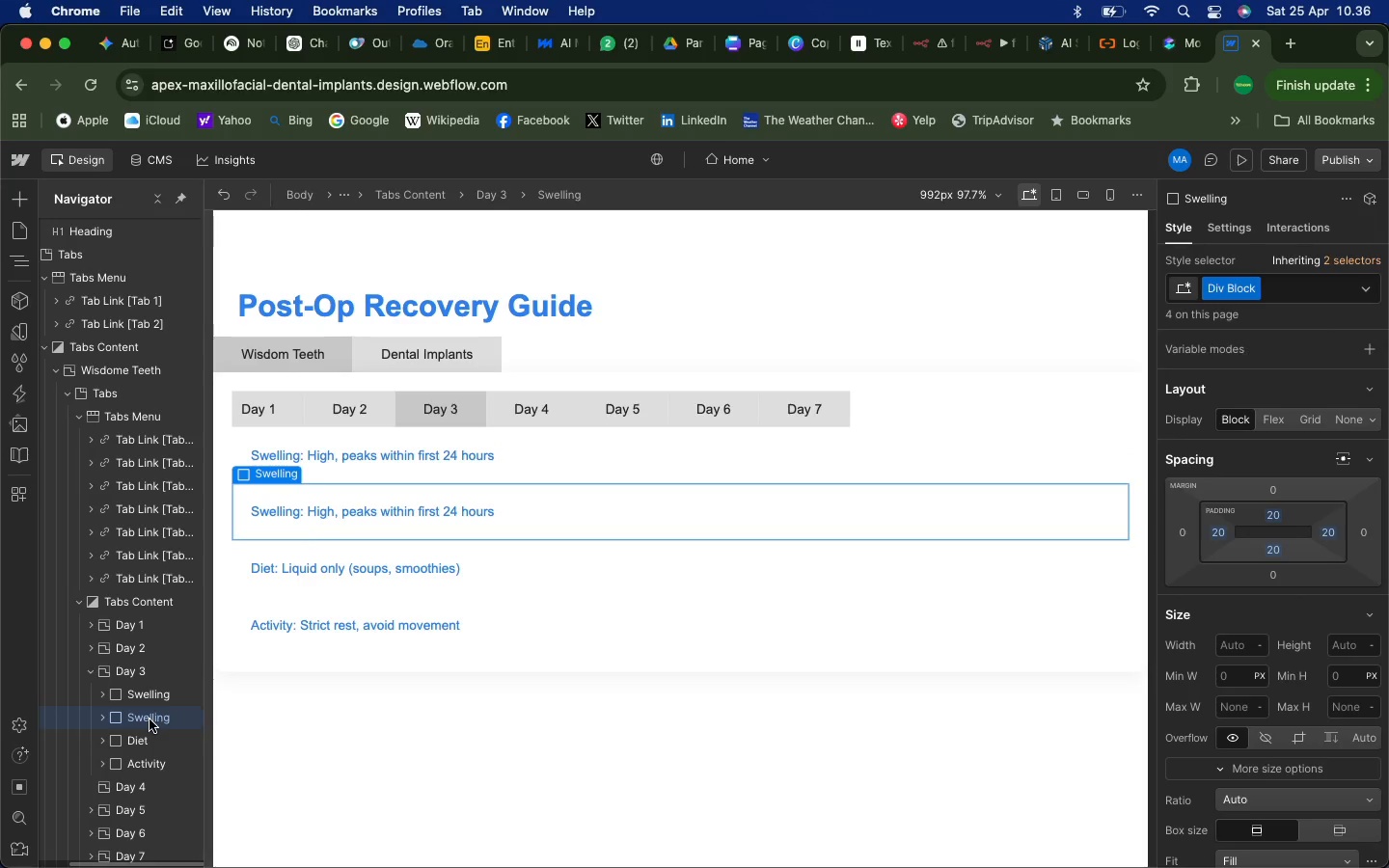 
left_click_drag(start_coordinate=[150, 719], to_coordinate=[128, 788])
 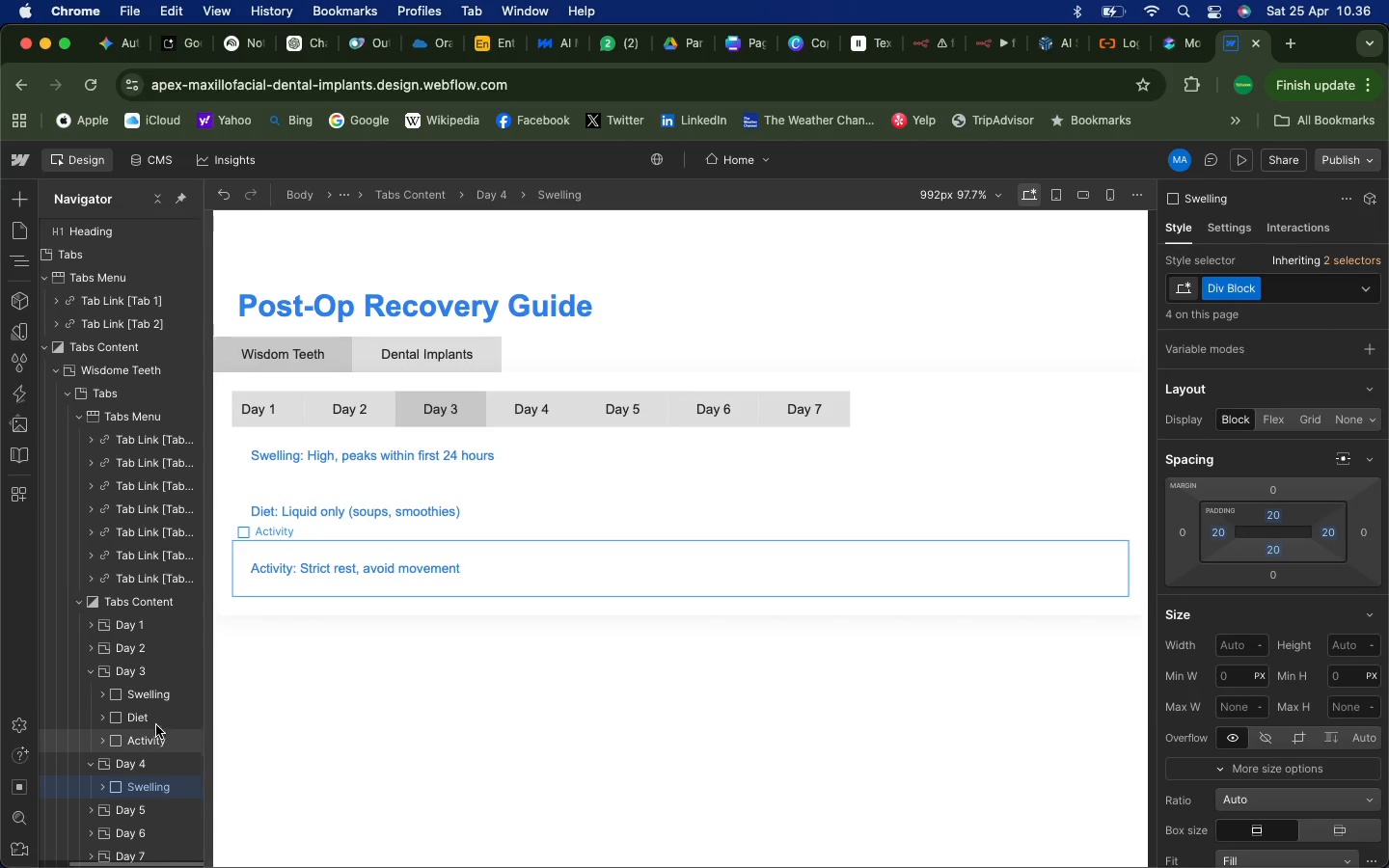 
left_click([156, 721])
 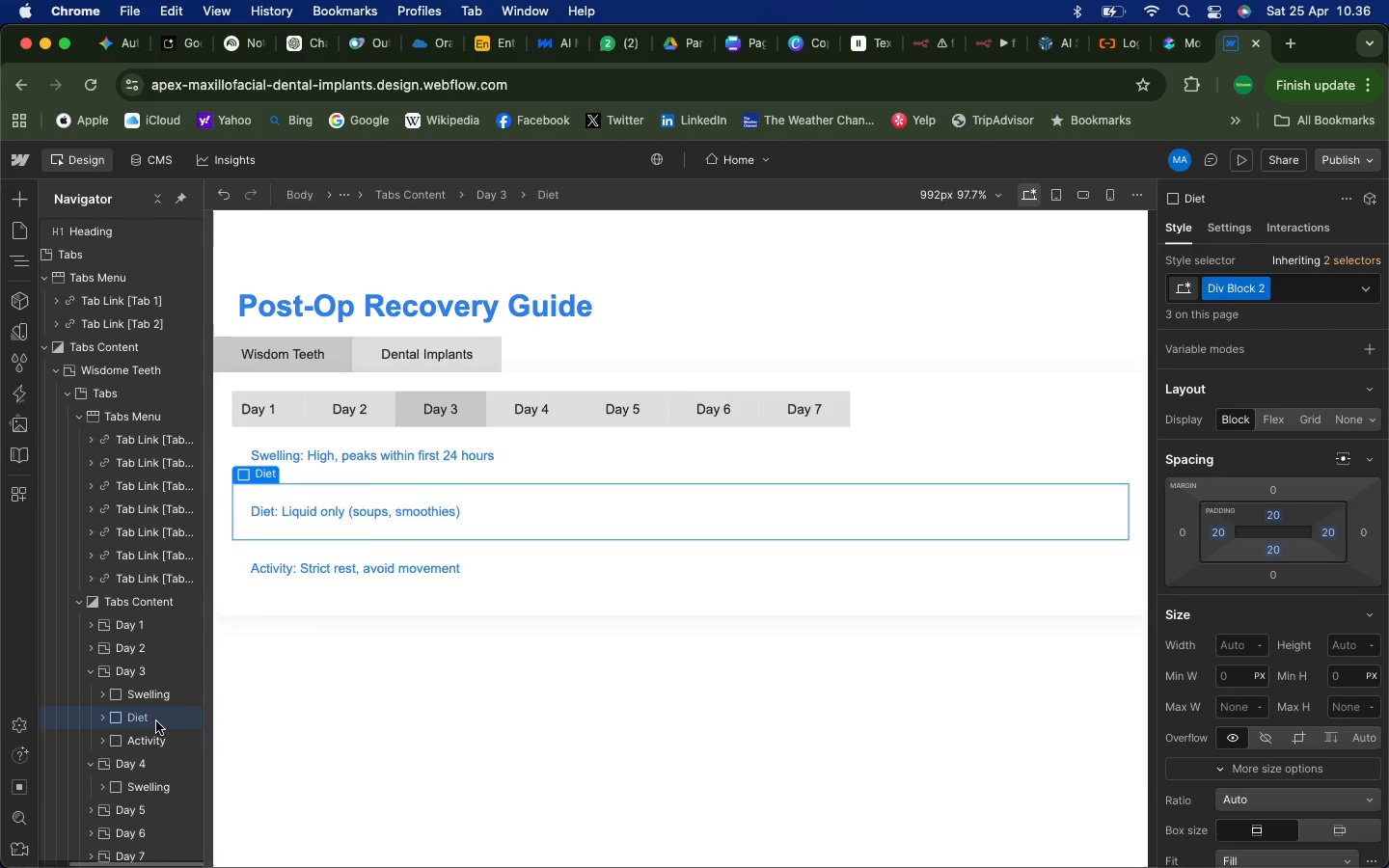 
right_click([156, 721])
 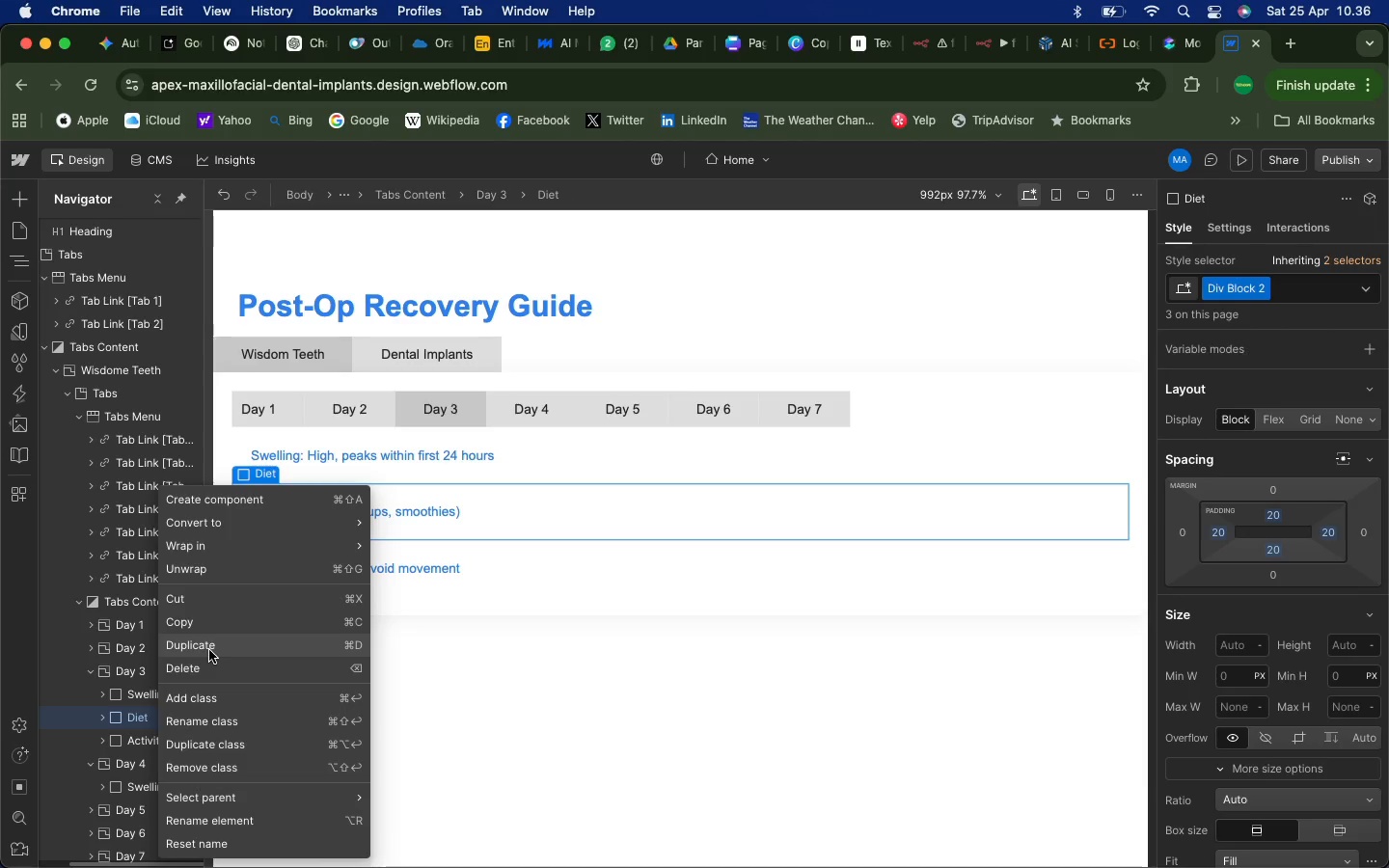 
left_click([209, 649])
 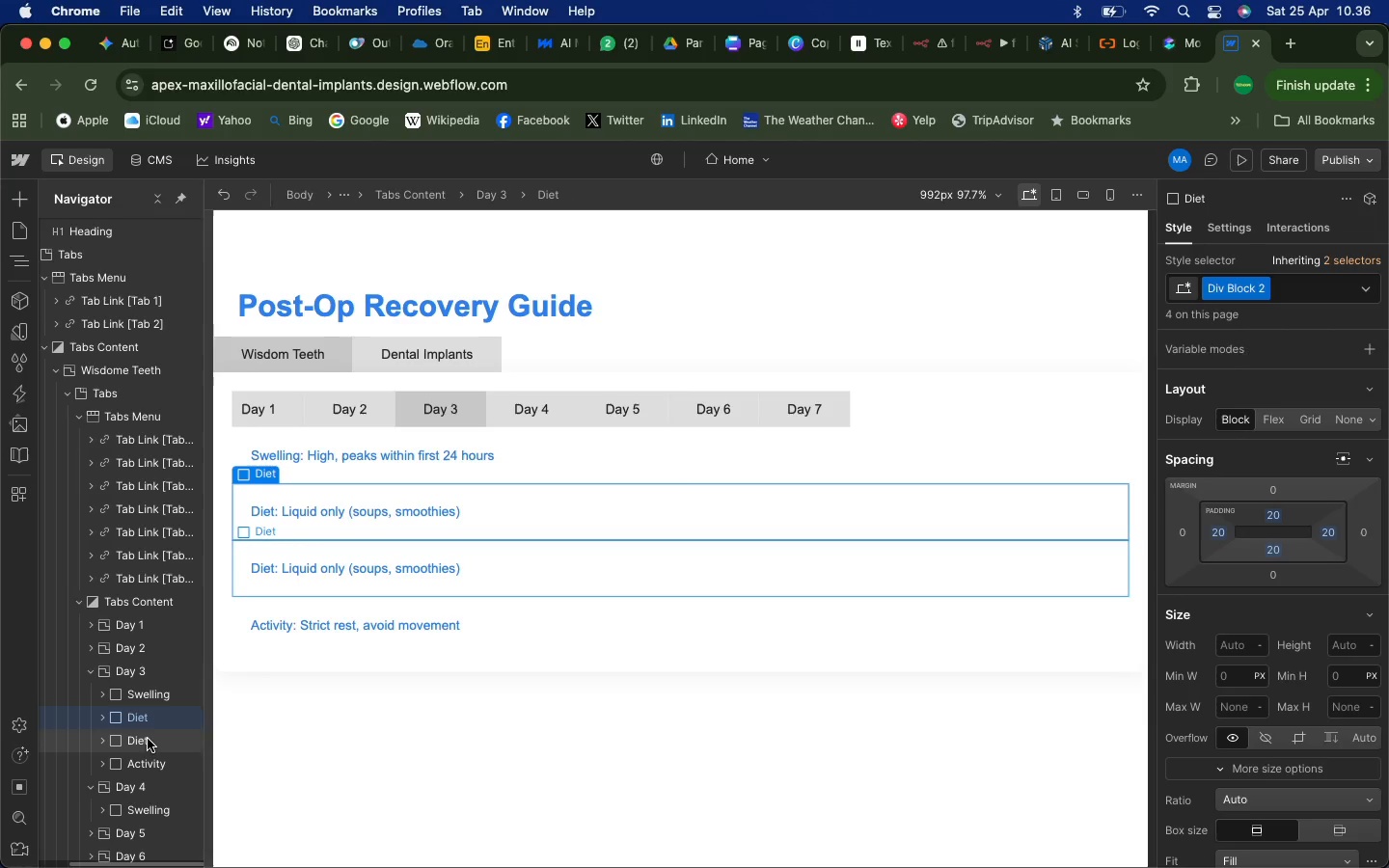 
left_click([147, 740])
 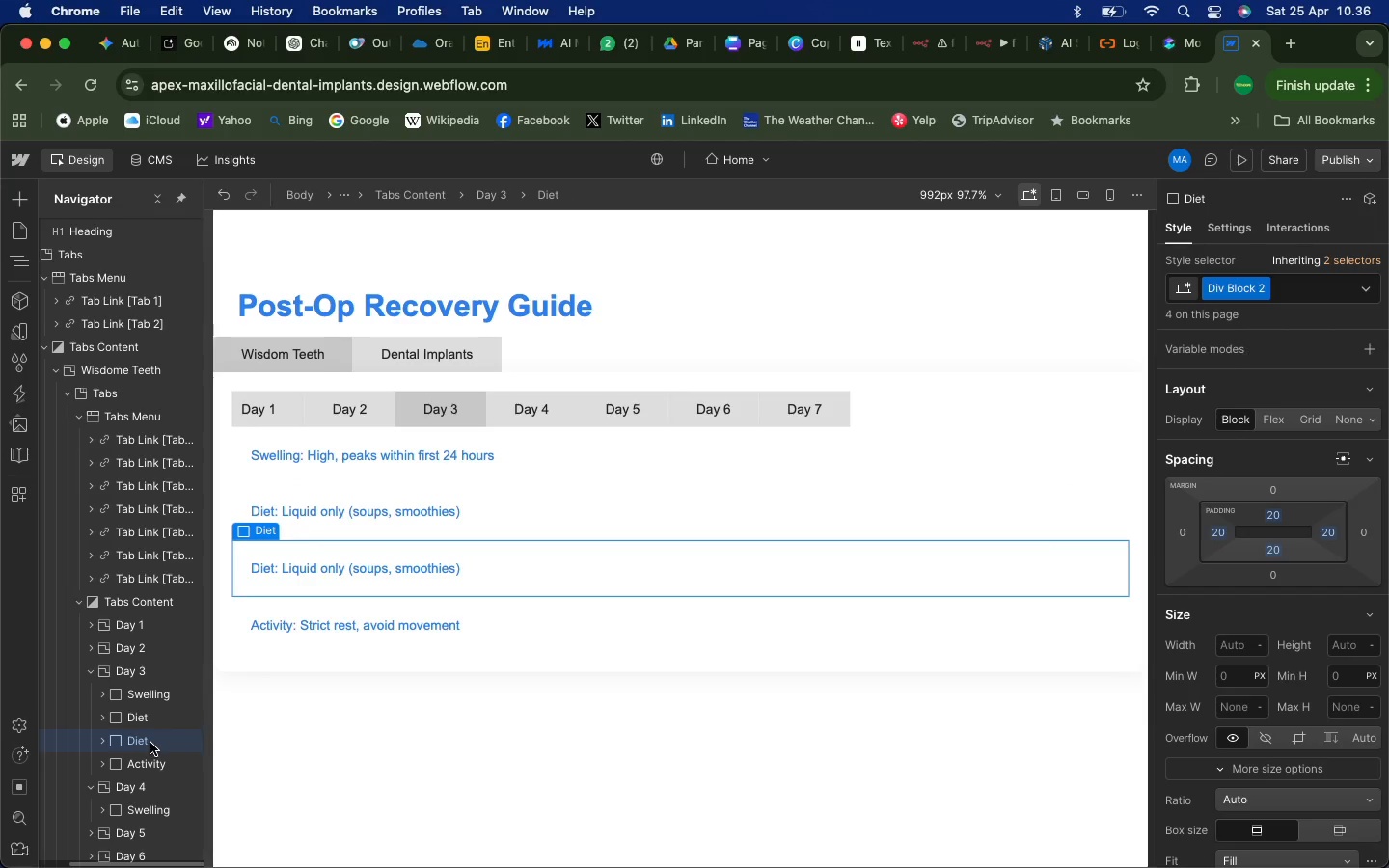 
left_click_drag(start_coordinate=[150, 743], to_coordinate=[126, 775])
 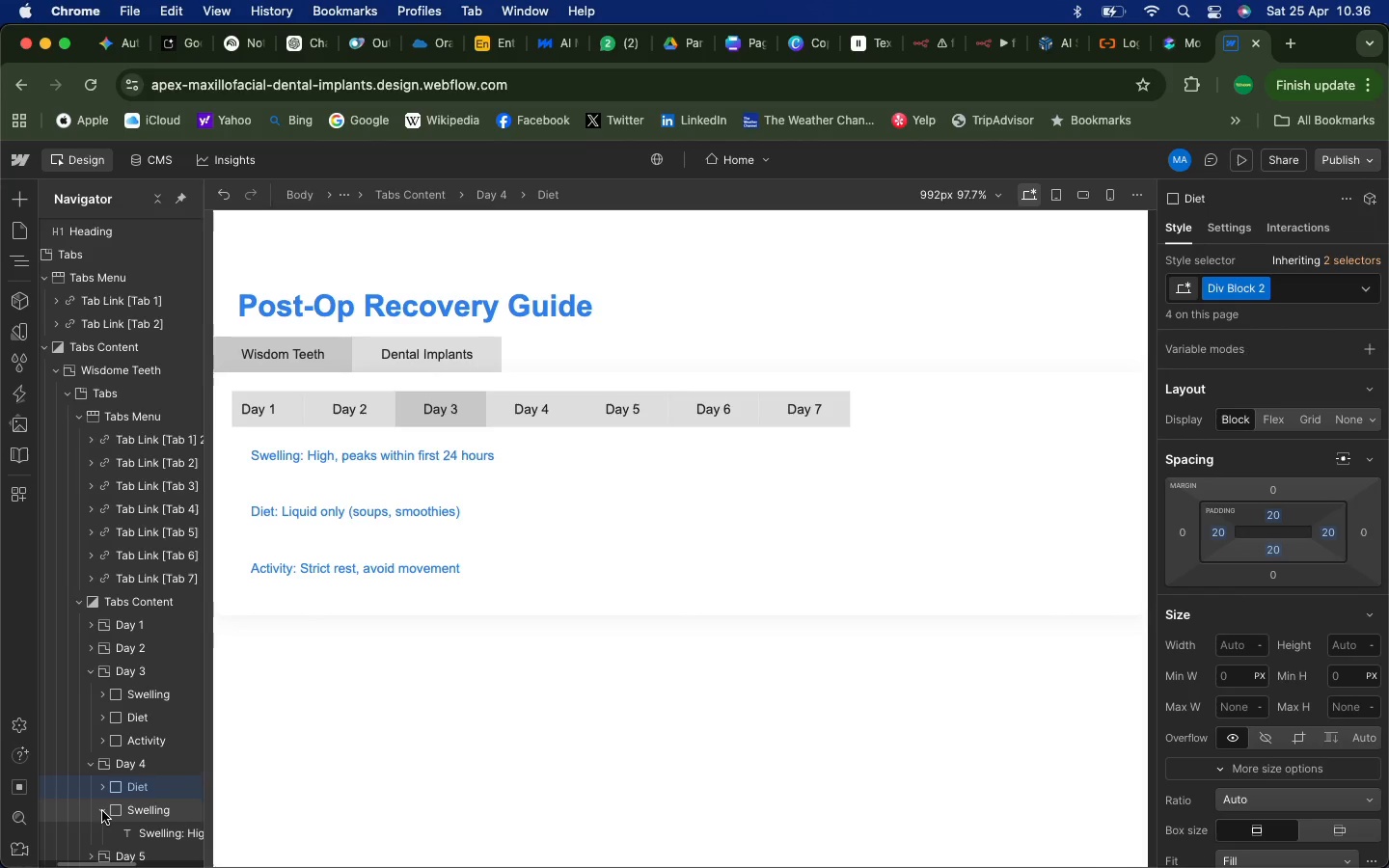 
left_click([102, 811])
 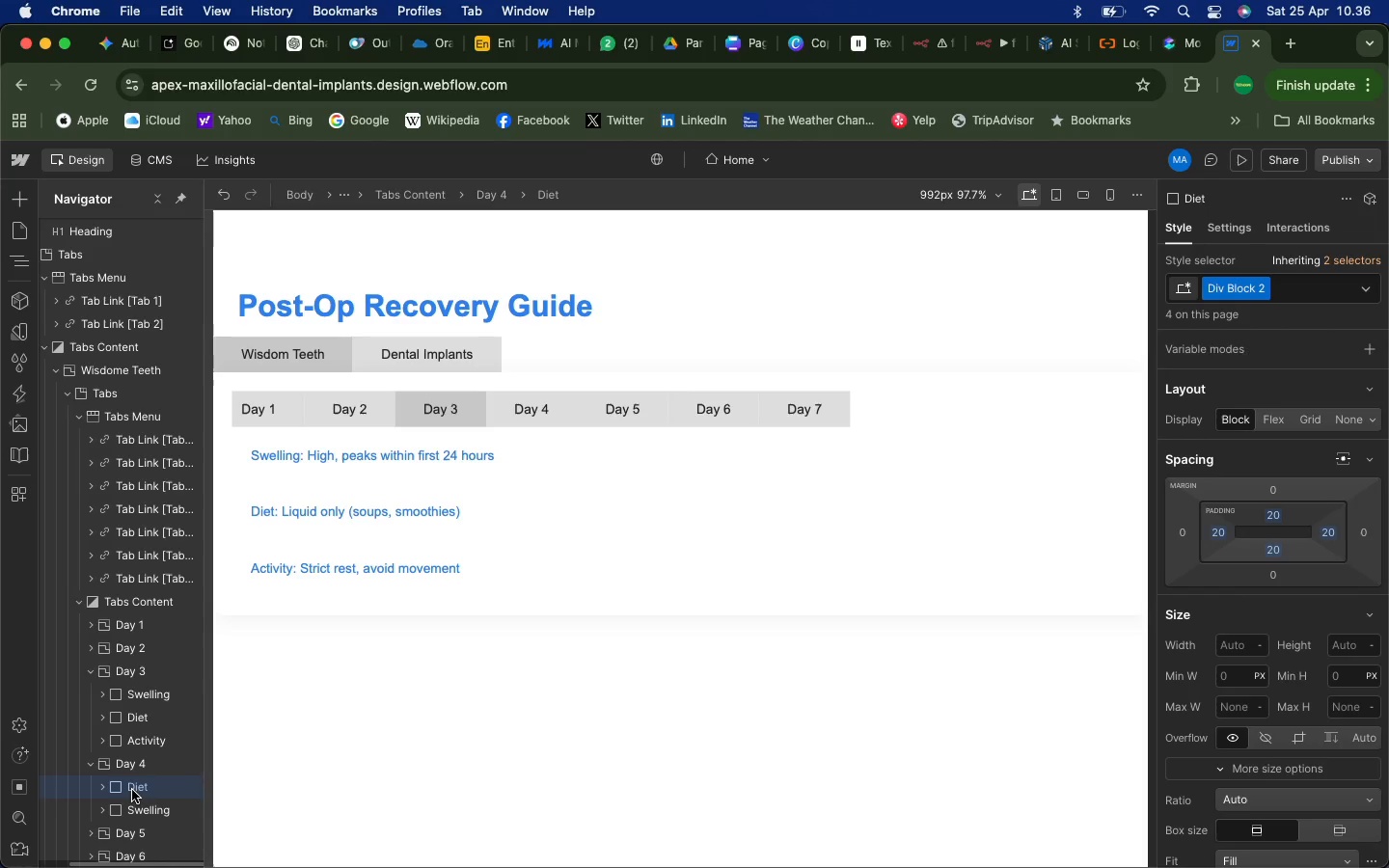 
left_click_drag(start_coordinate=[133, 788], to_coordinate=[125, 814])
 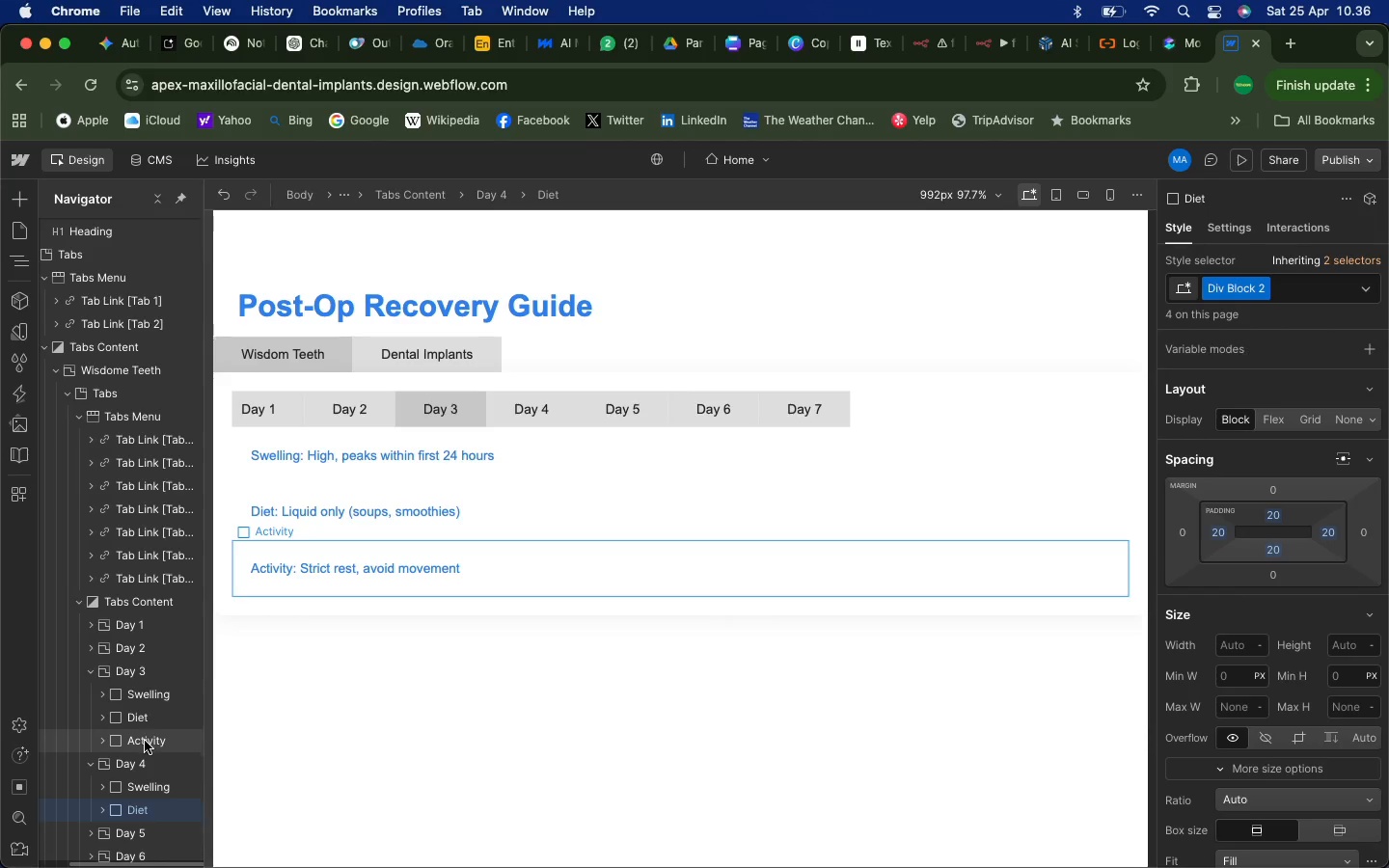 
left_click([145, 741])
 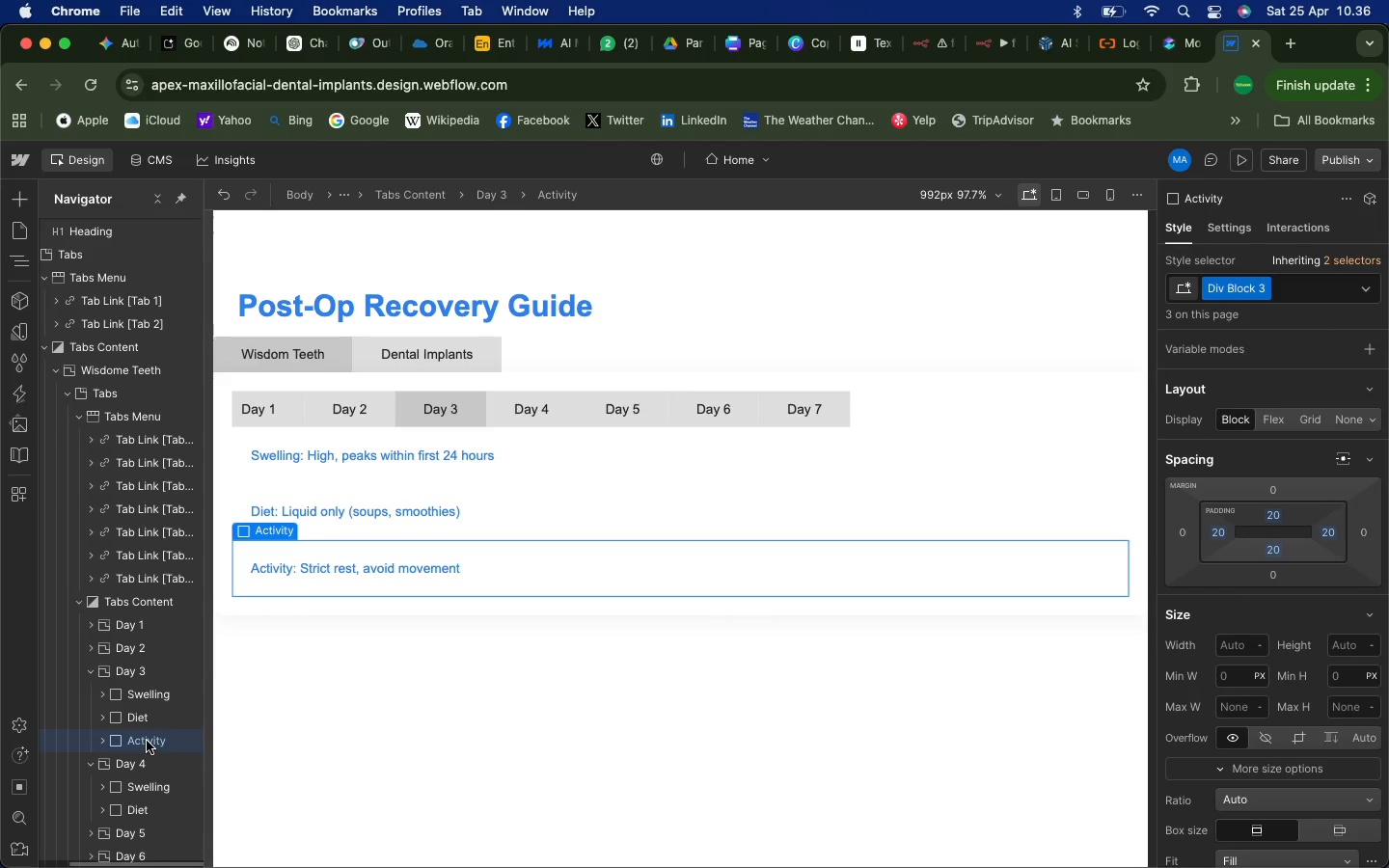 
right_click([147, 741])
 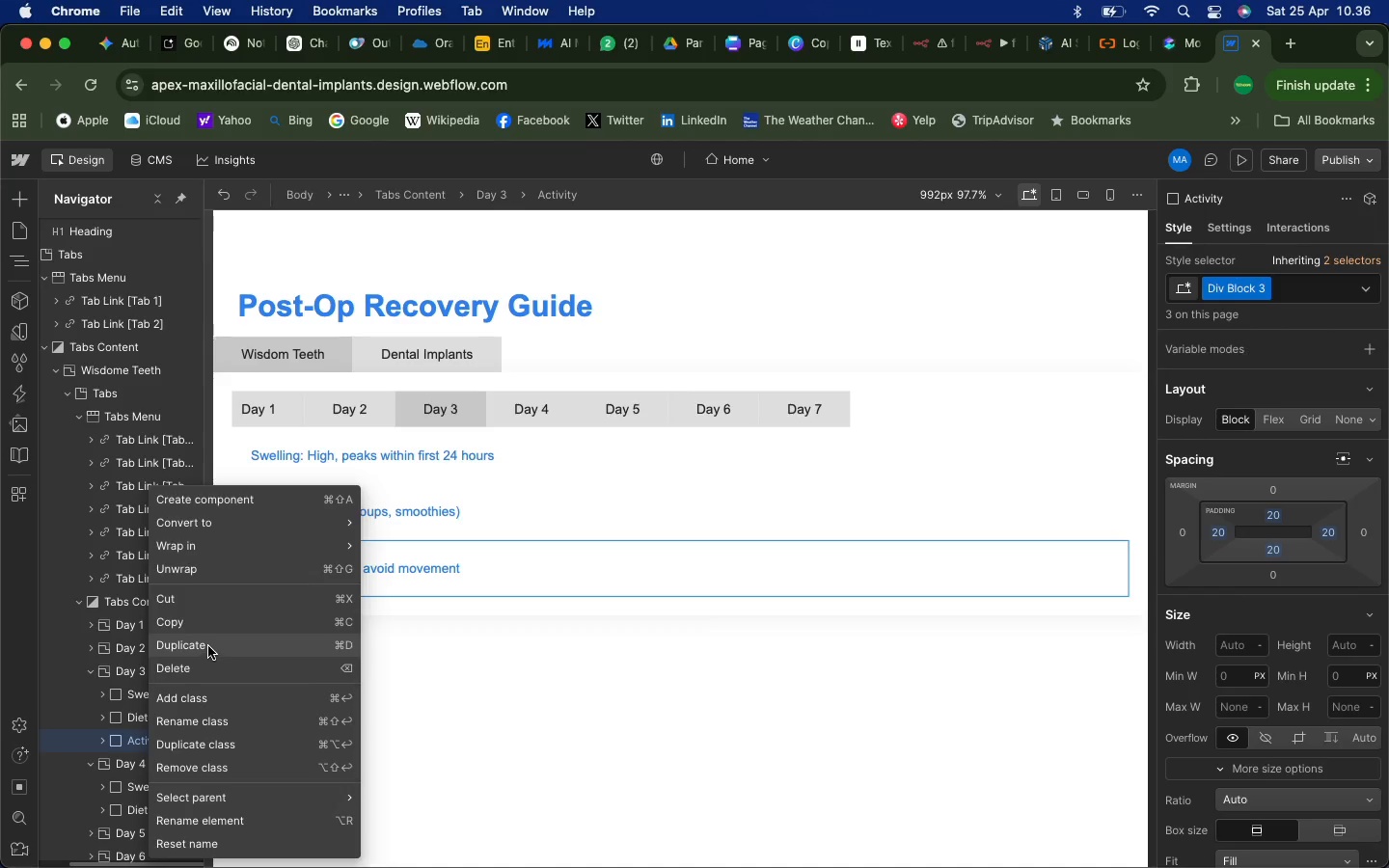 
left_click([208, 646])
 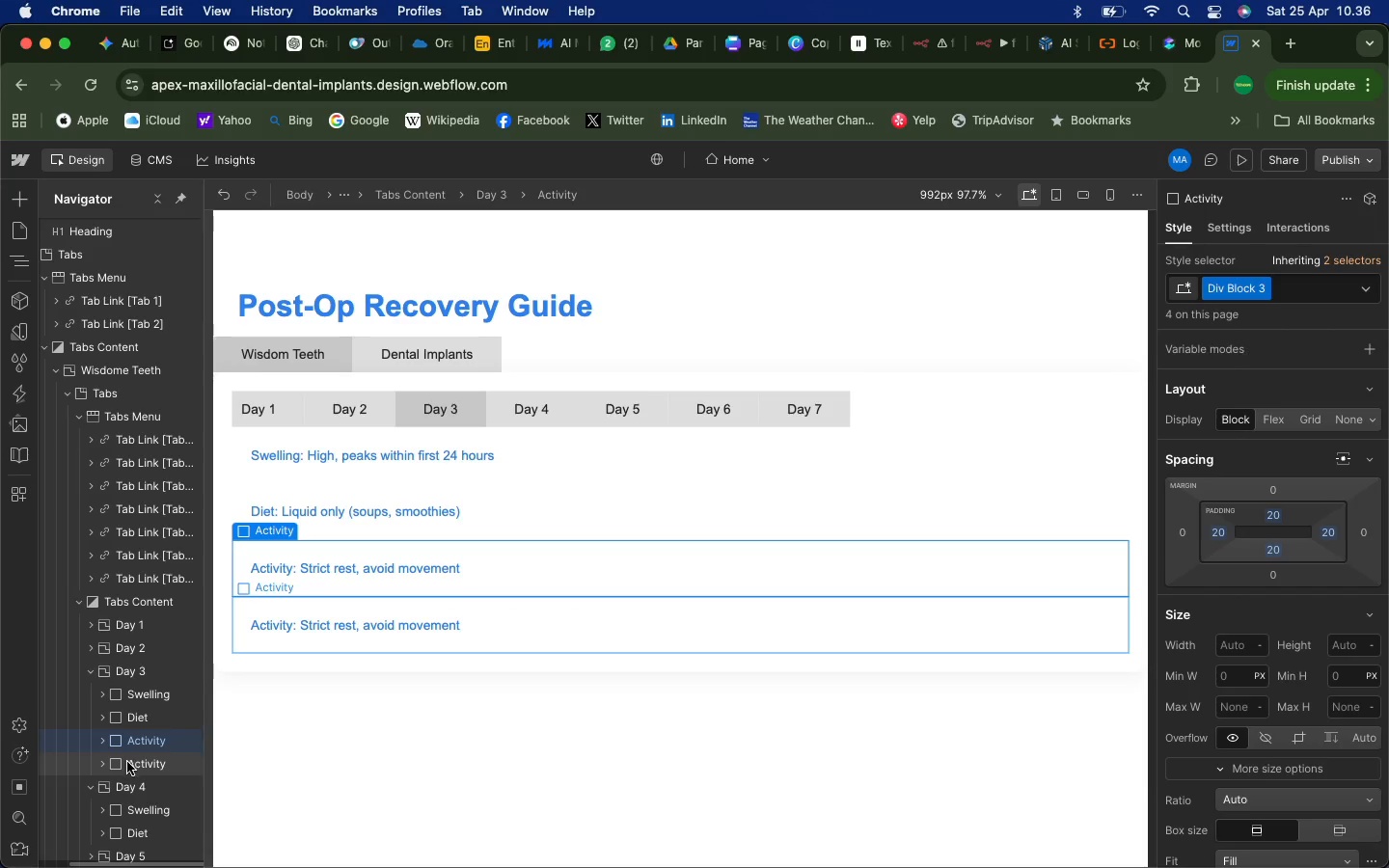 
left_click([143, 766])
 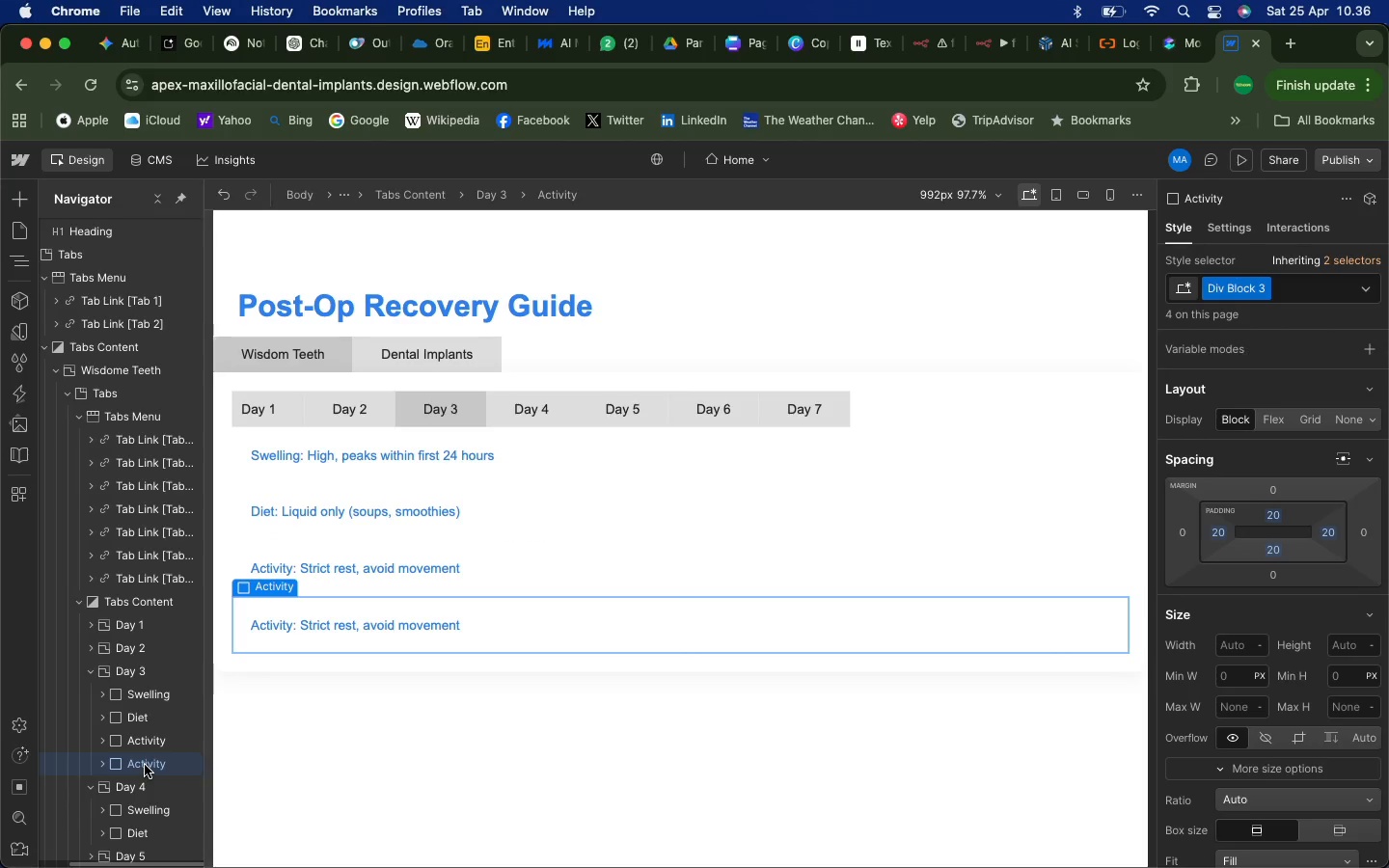 
left_click_drag(start_coordinate=[145, 765], to_coordinate=[117, 805])
 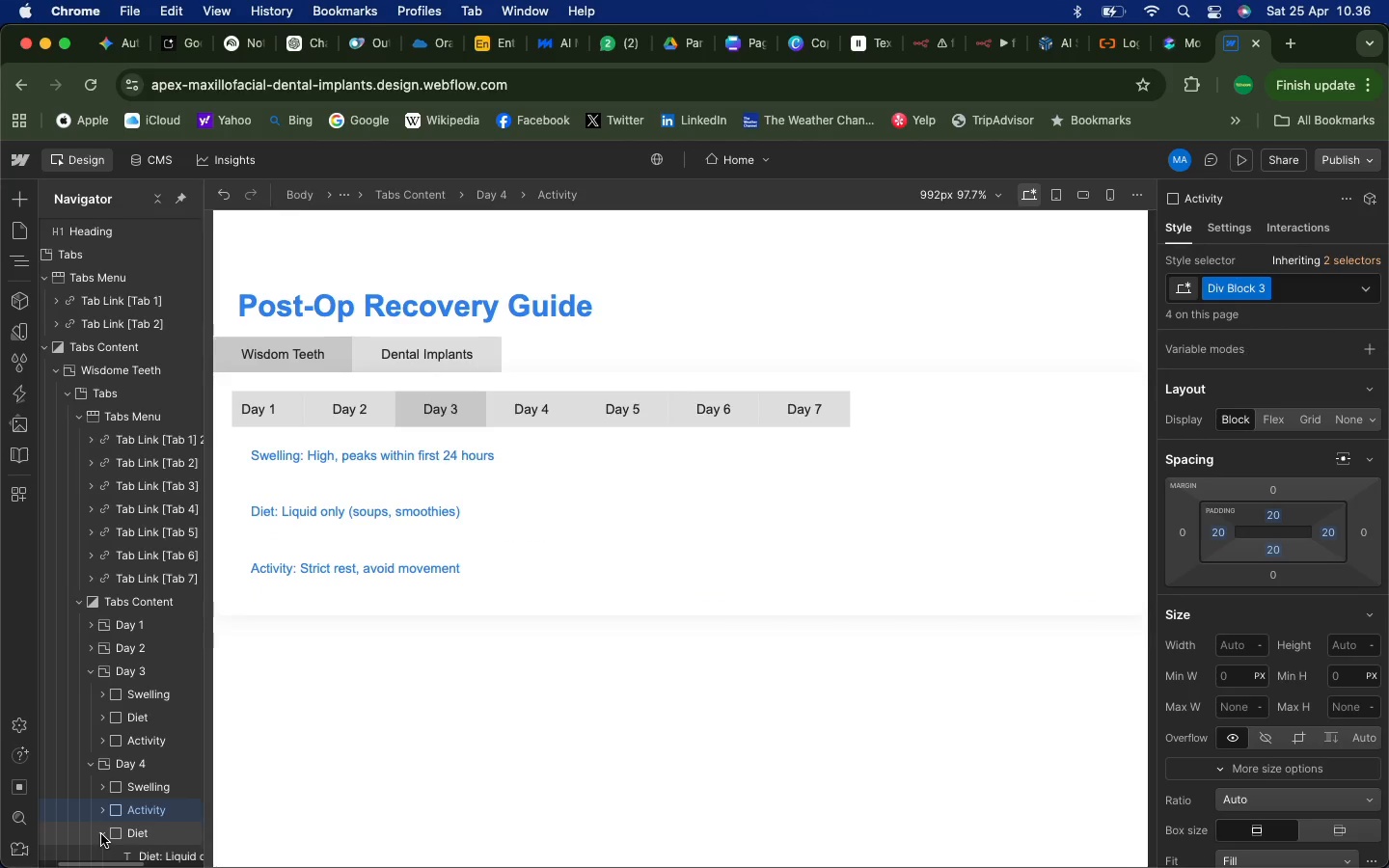 
left_click([101, 834])
 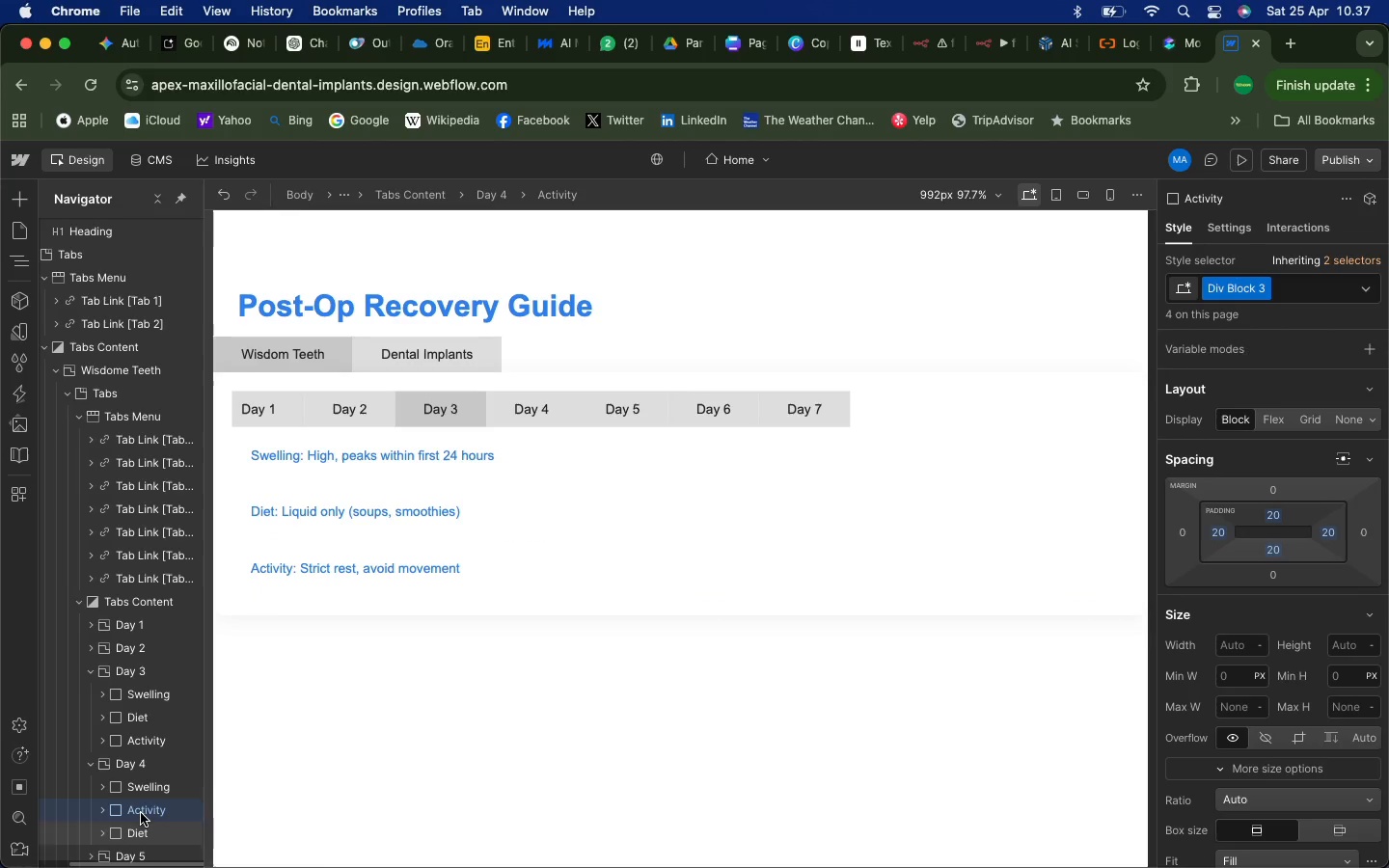 
left_click_drag(start_coordinate=[142, 812], to_coordinate=[131, 837])
 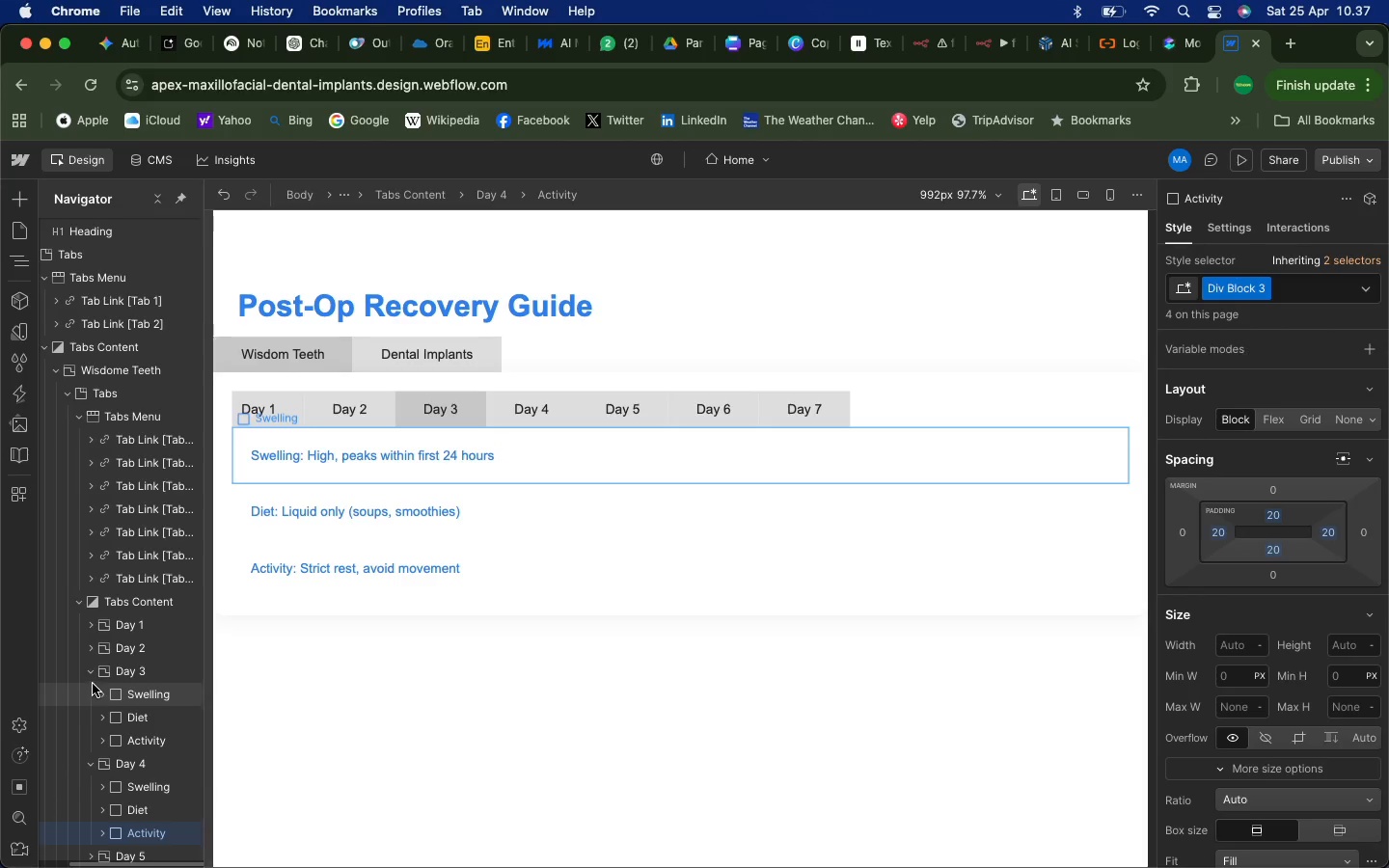 
left_click([92, 673])
 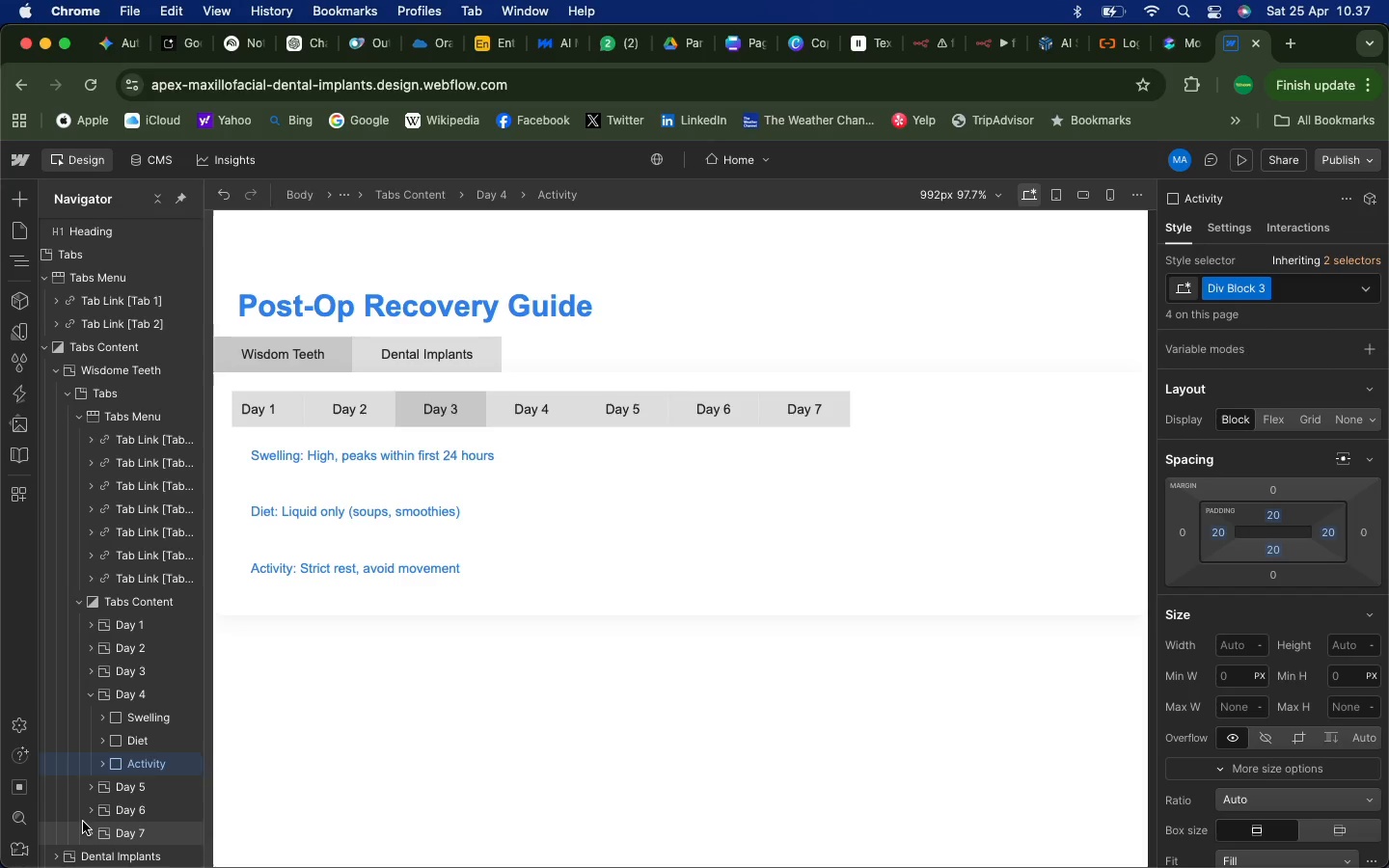 
wait(17.26)
 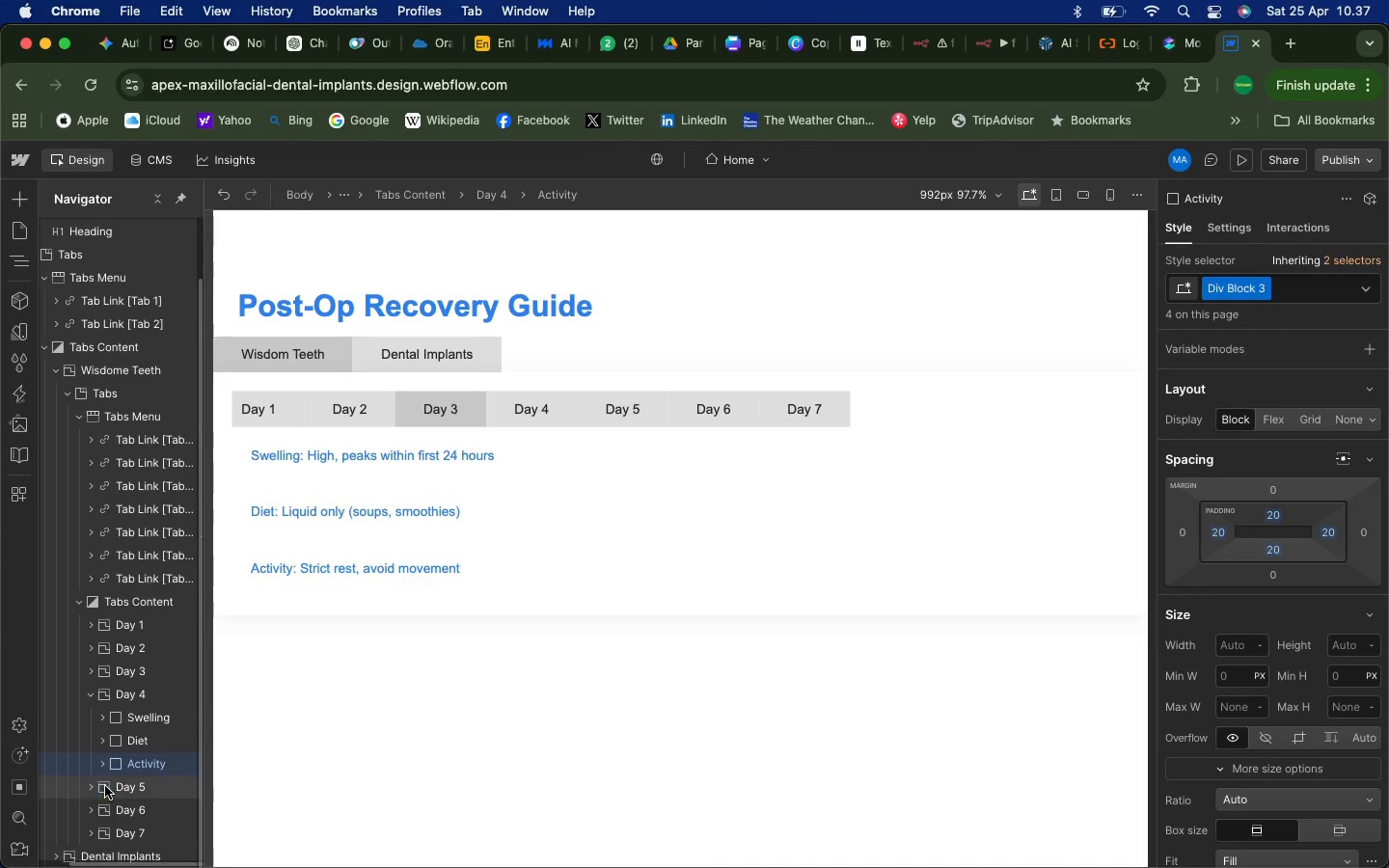 
left_click([95, 791])
 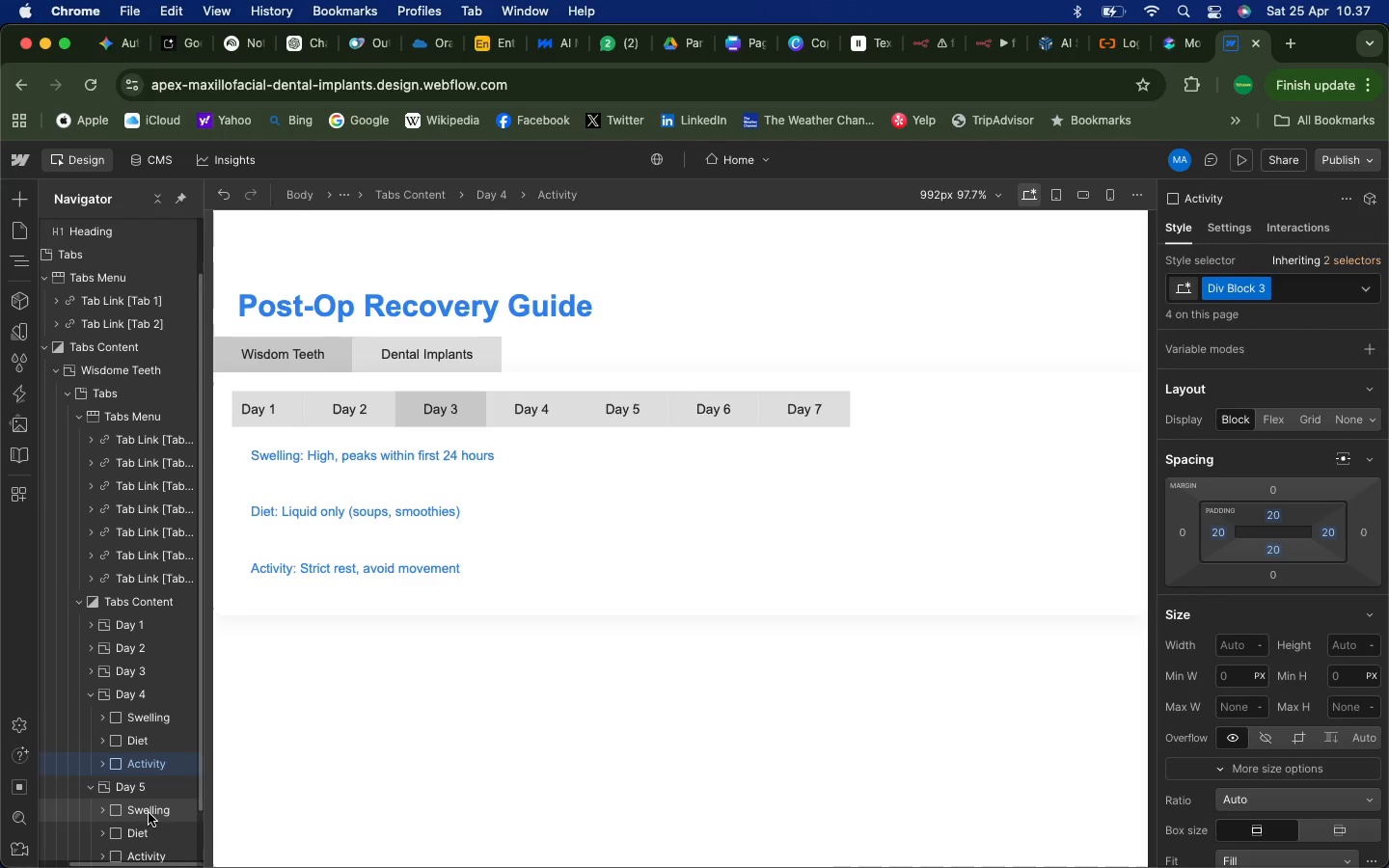 
scroll: coordinate [121, 775], scroll_direction: down, amount: 24.0
 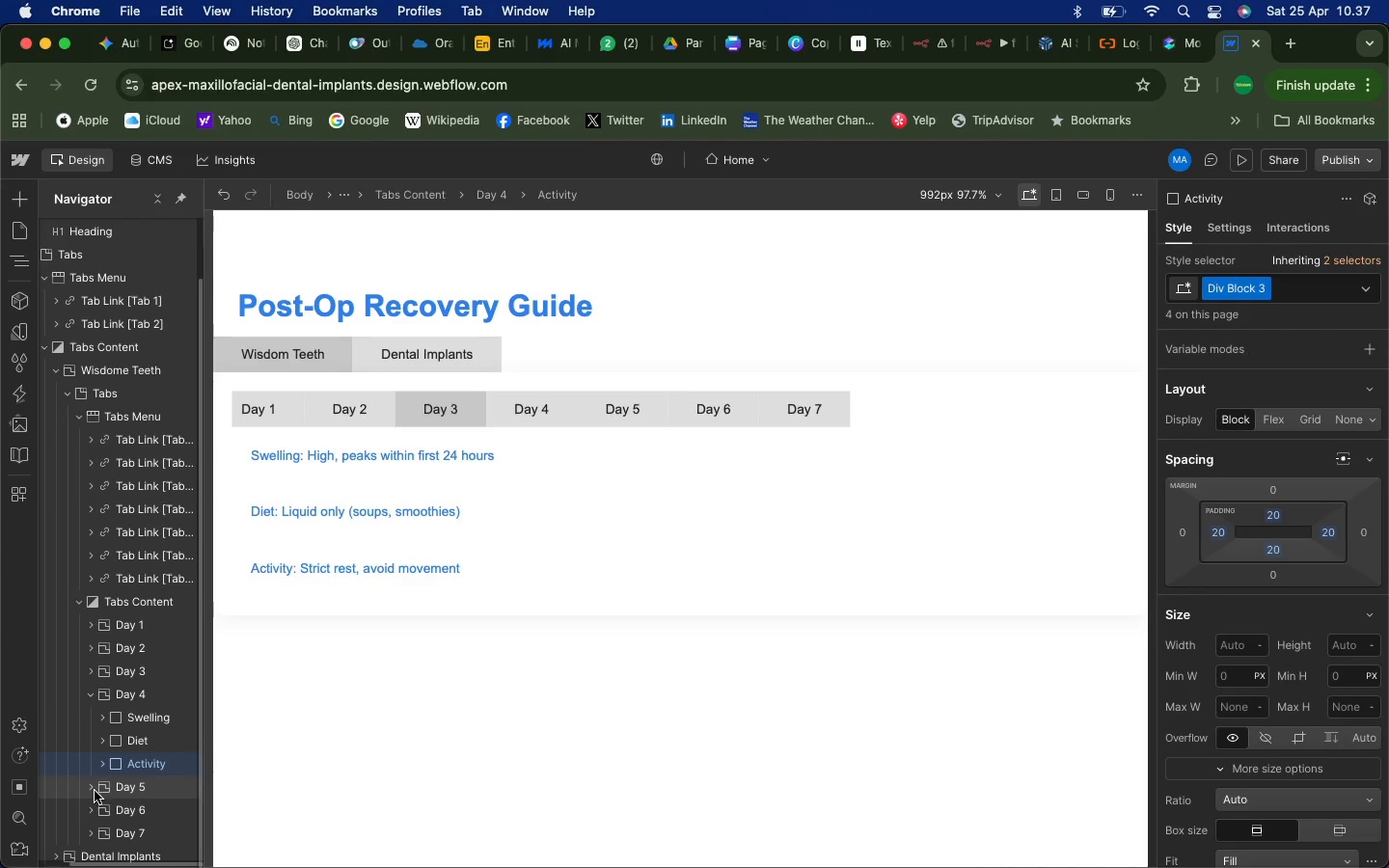 
left_click([149, 813])
 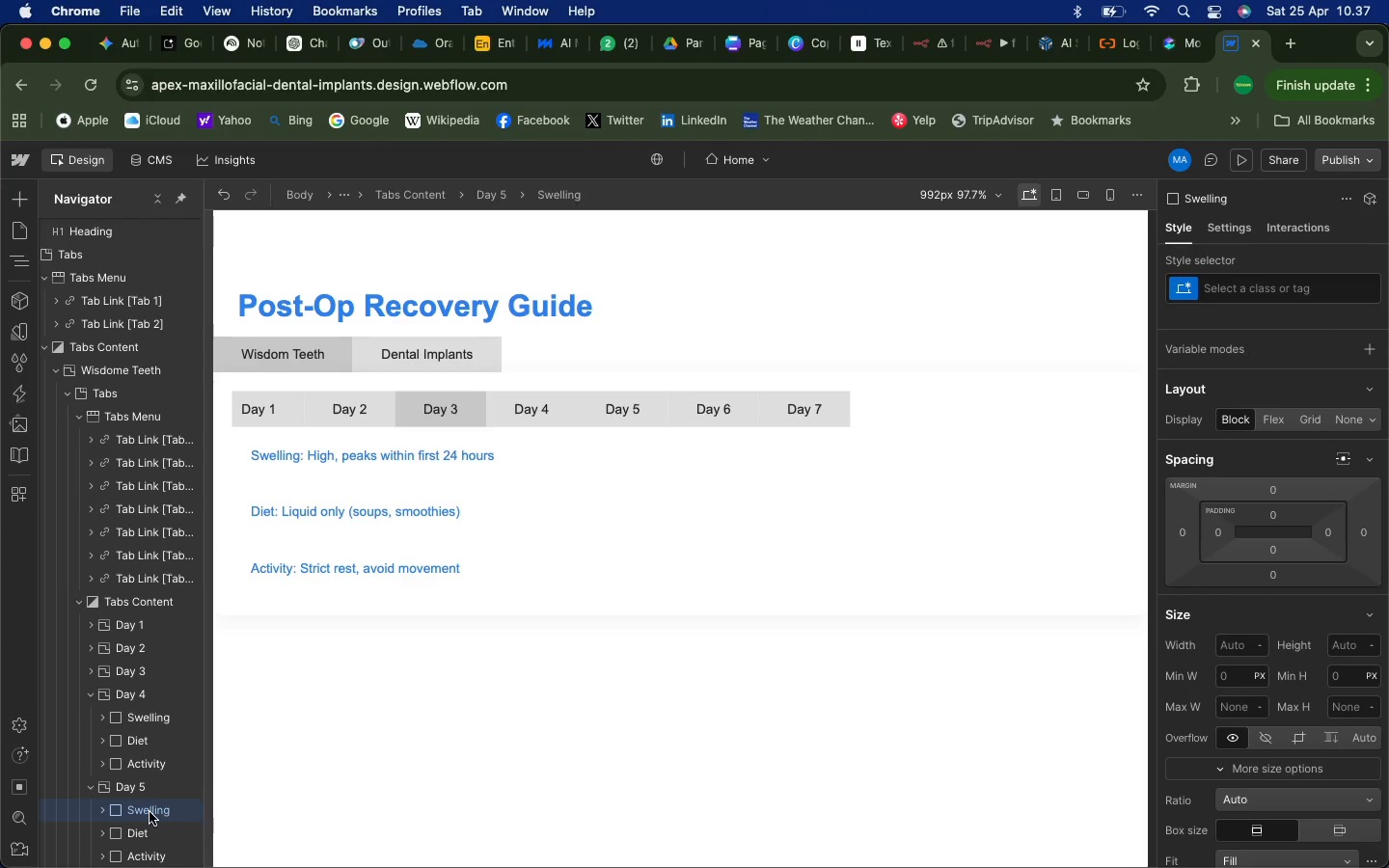 
key(Backspace)
 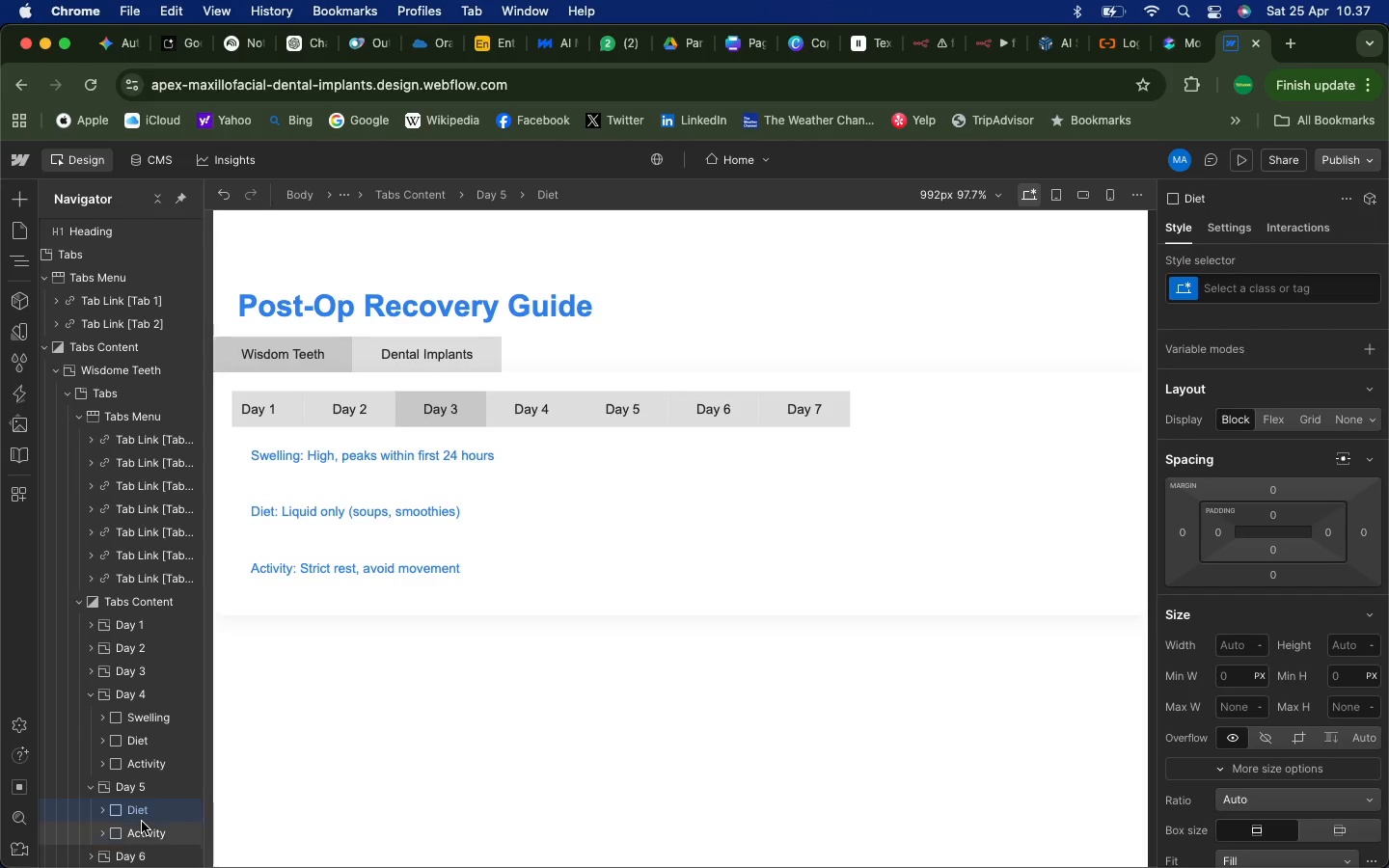 
key(Backspace)
 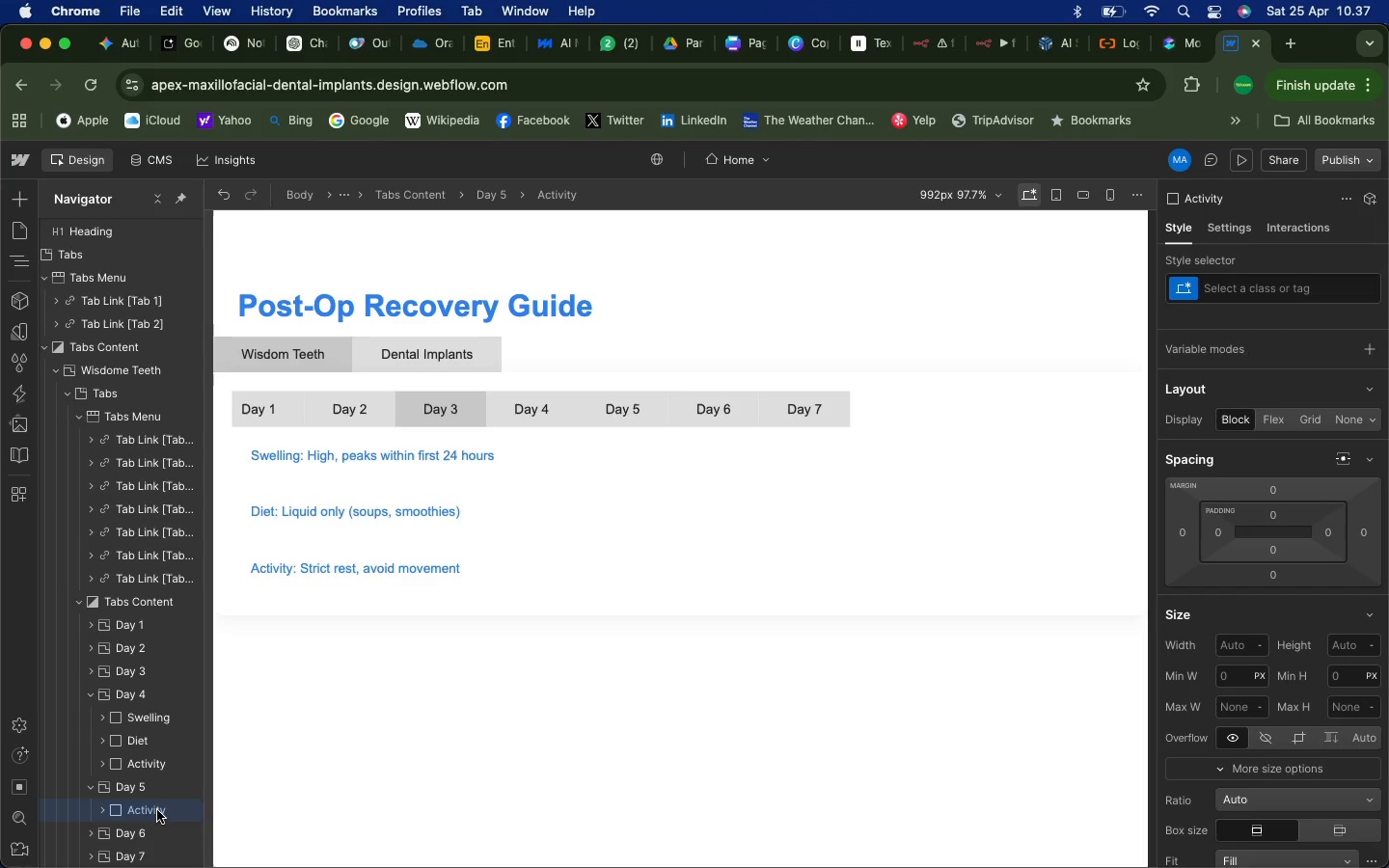 
key(Backspace)
 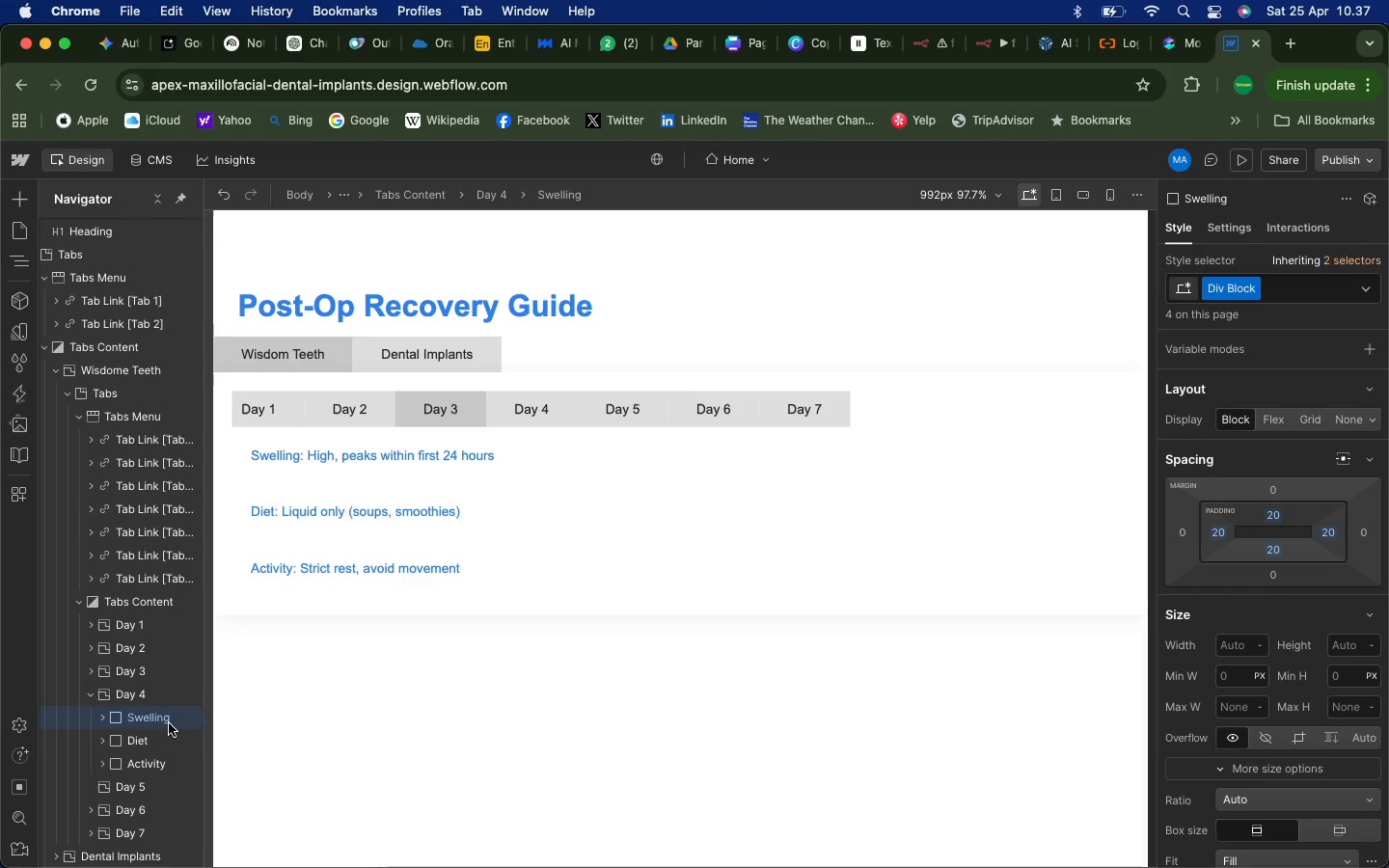 
right_click([170, 723])
 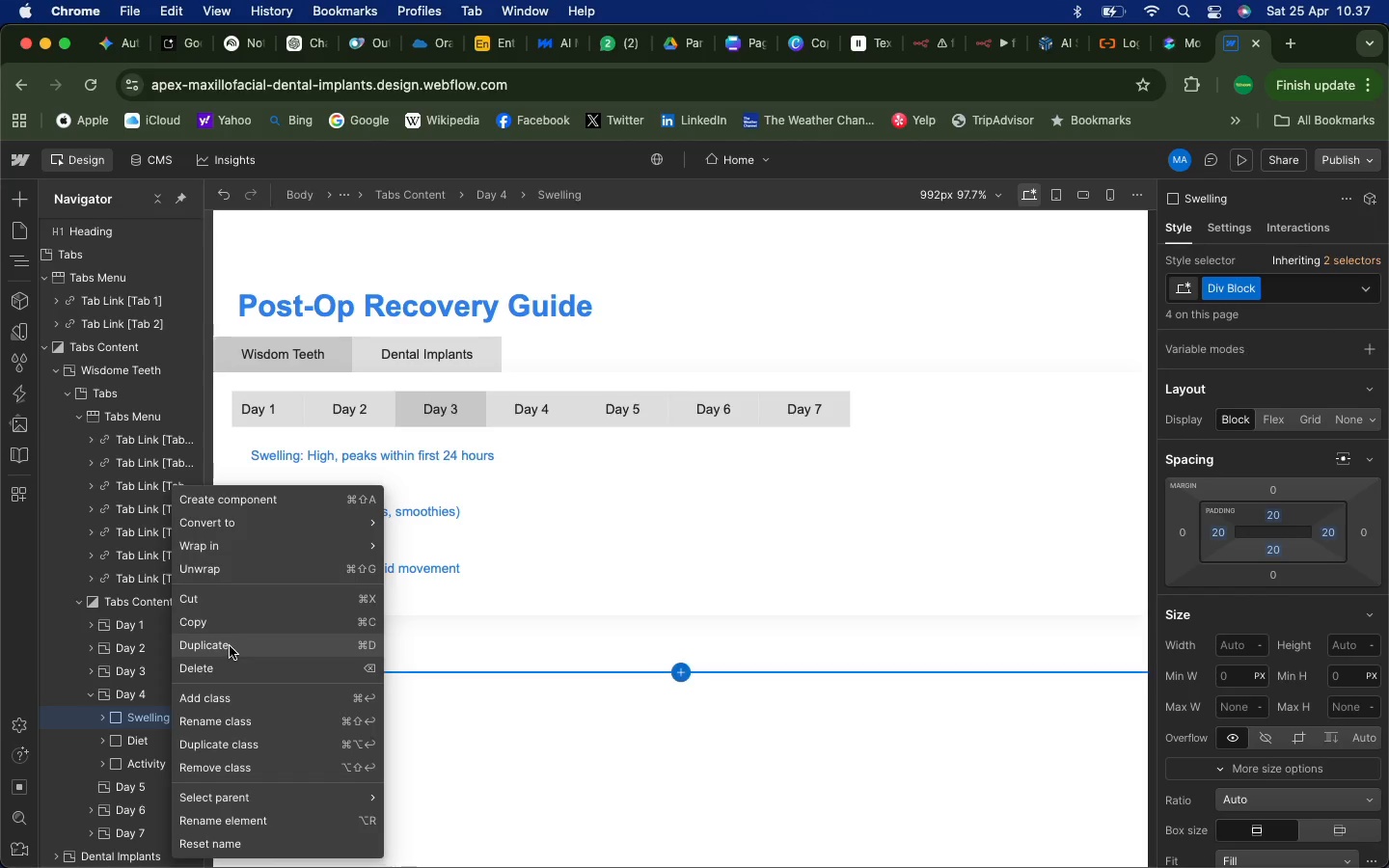 
left_click([230, 646])
 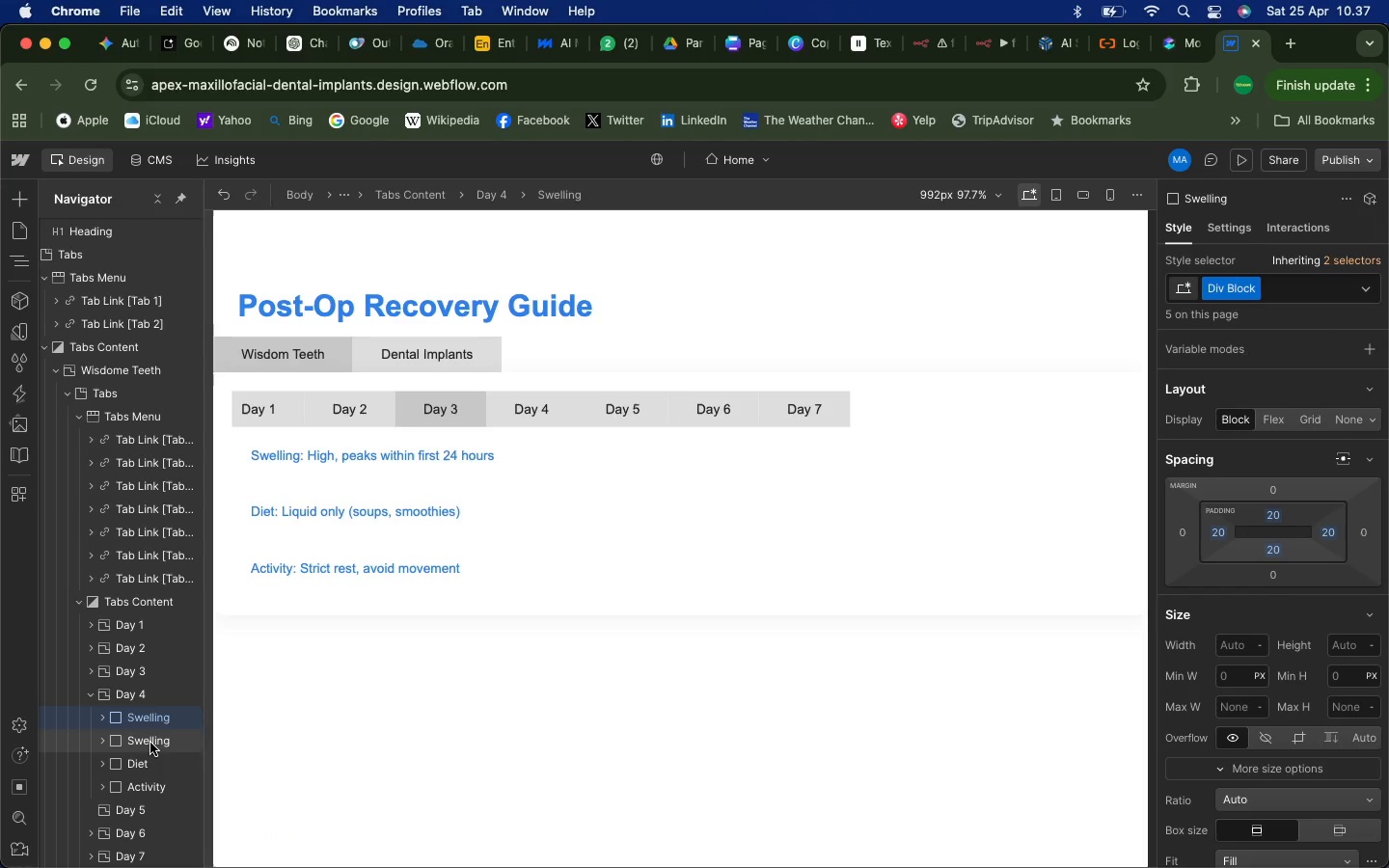 
left_click_drag(start_coordinate=[150, 743], to_coordinate=[142, 814])
 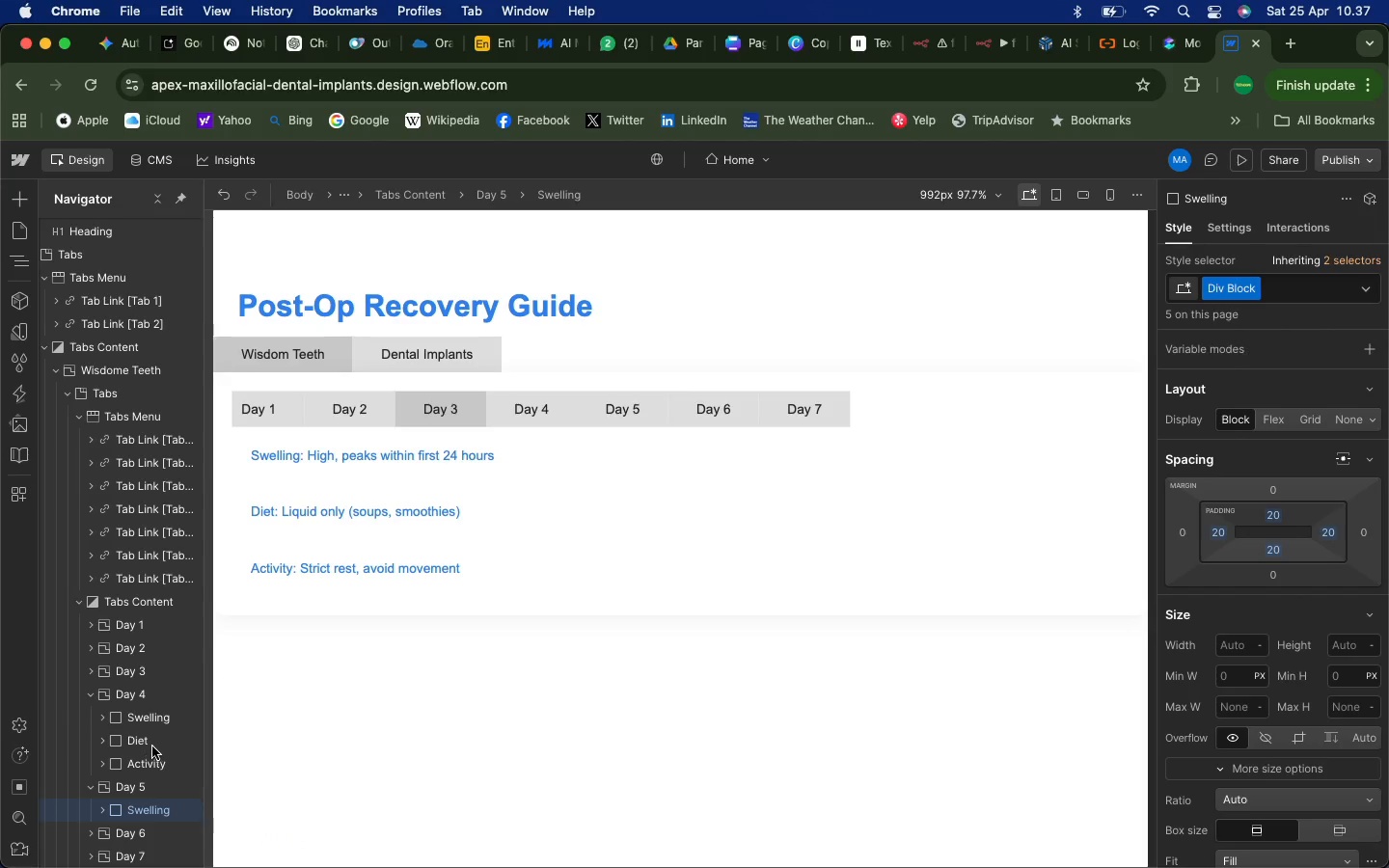 
left_click([152, 746])
 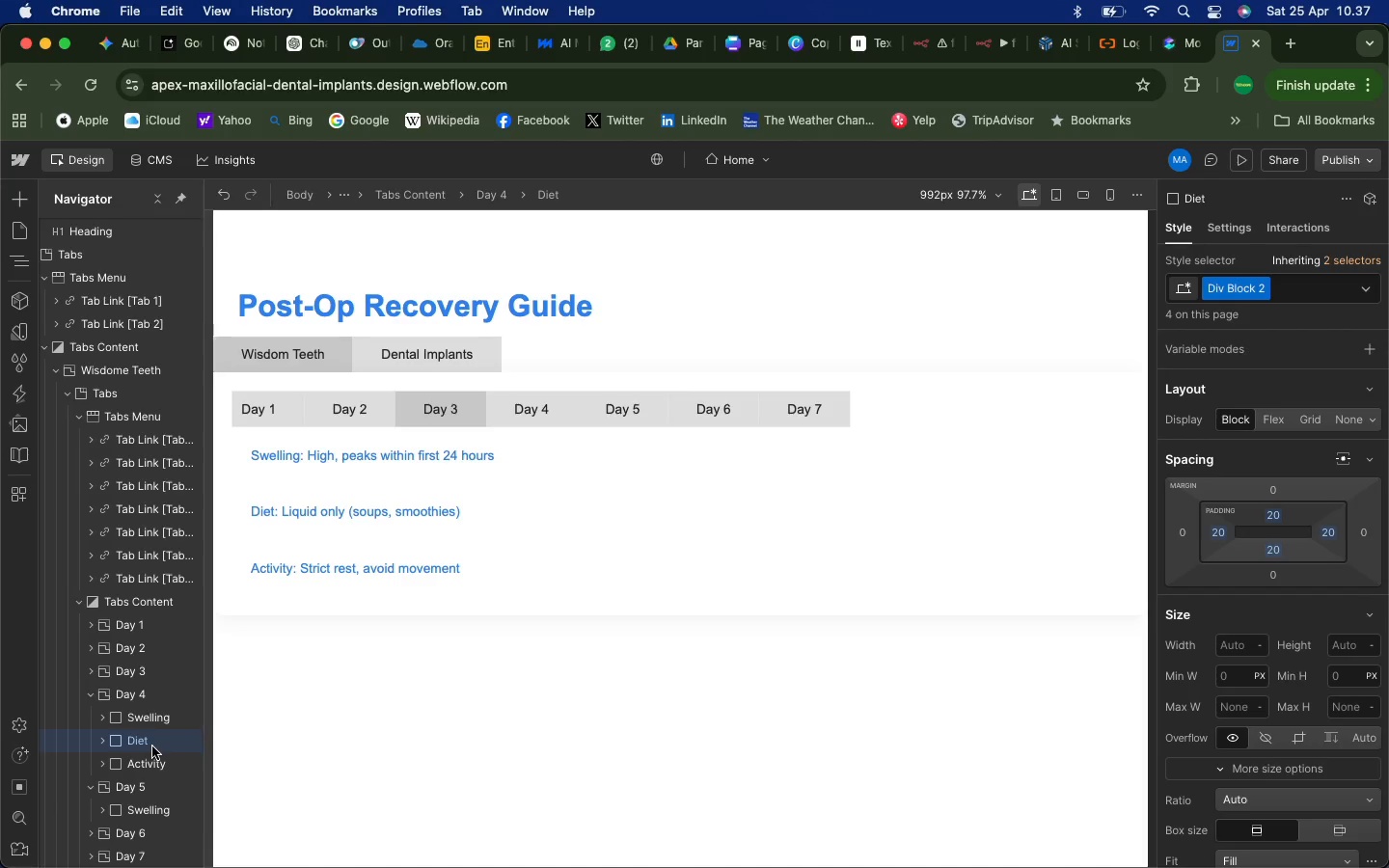 
right_click([158, 743])
 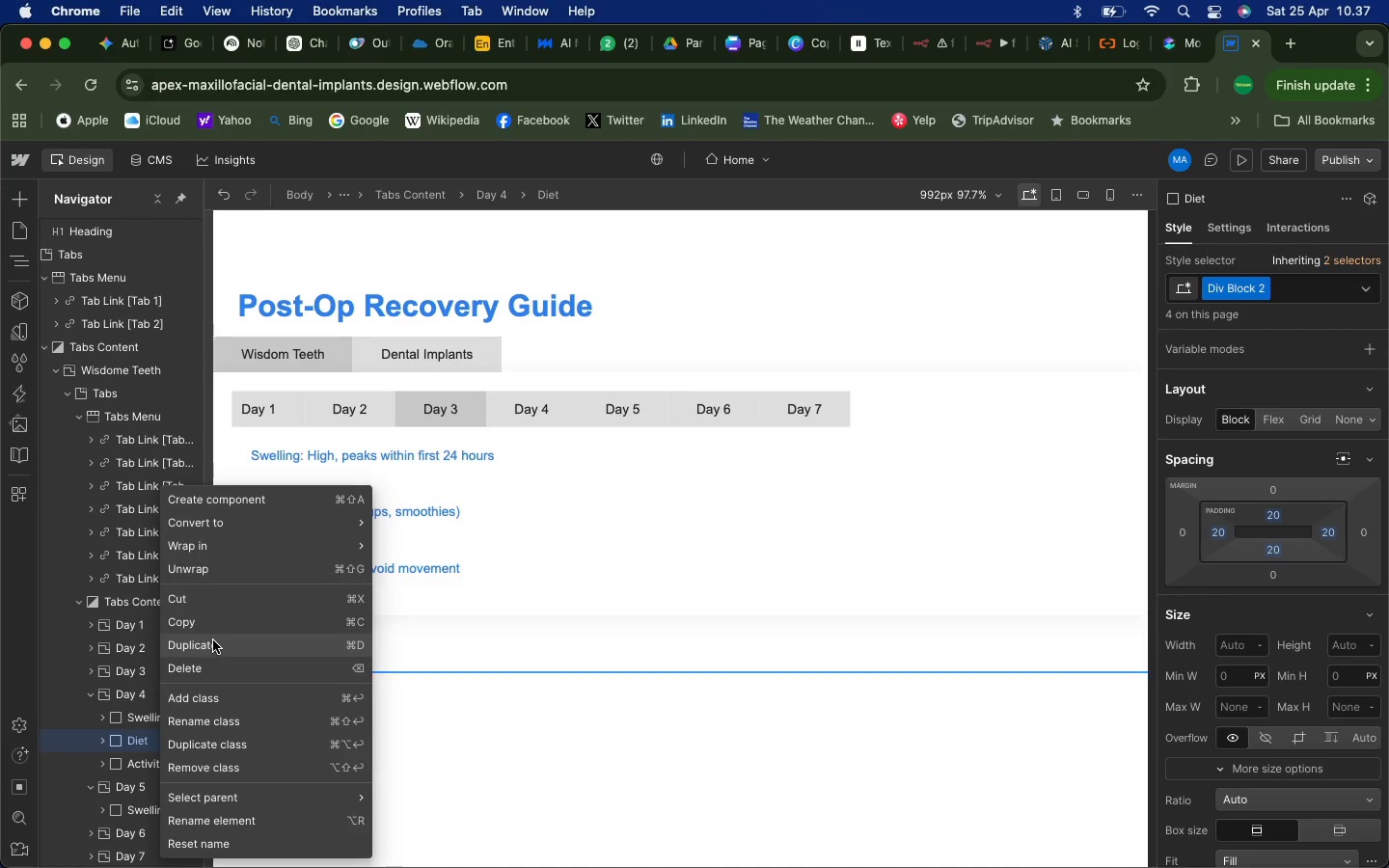 
left_click([213, 640])
 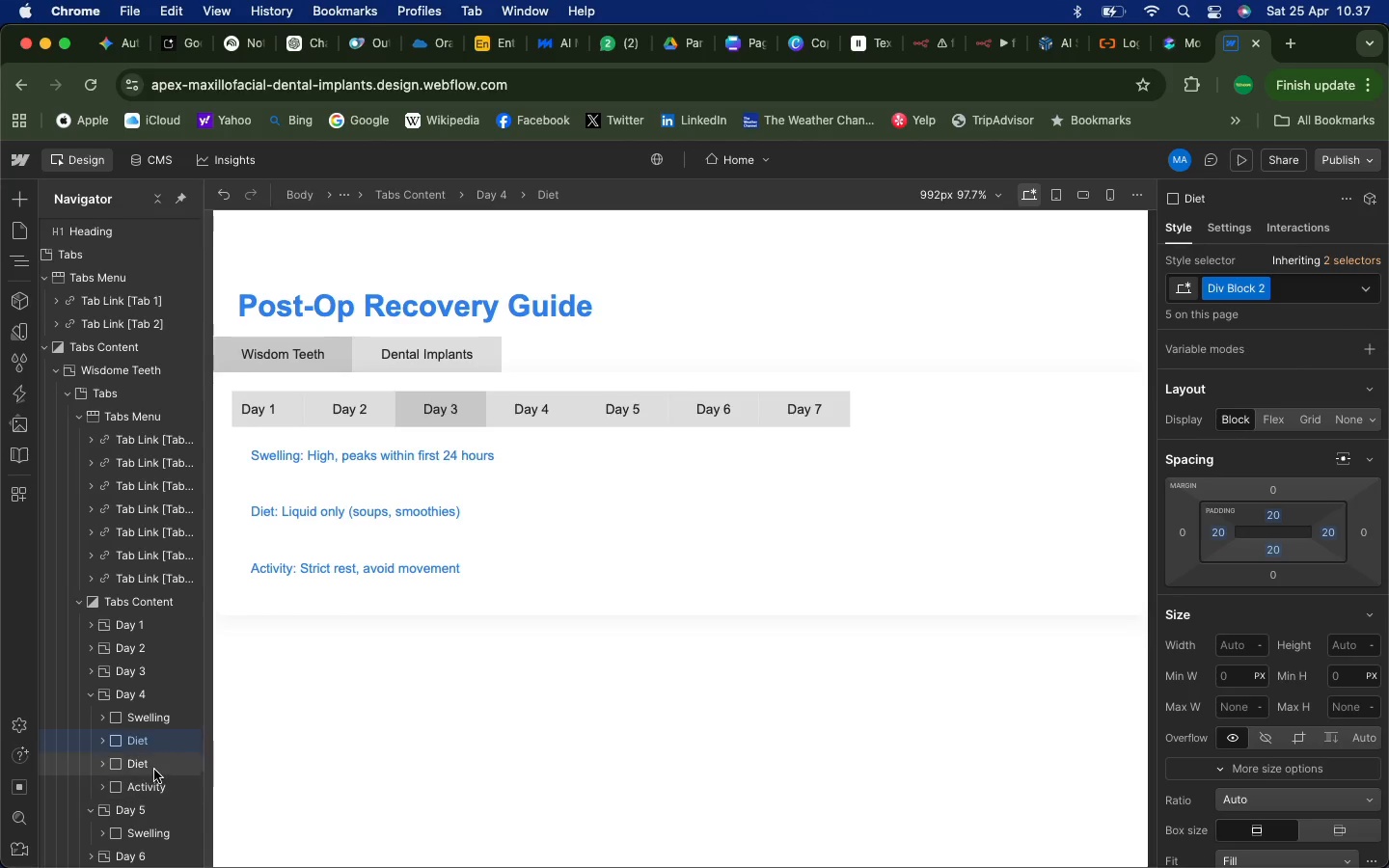 
left_click([162, 767])
 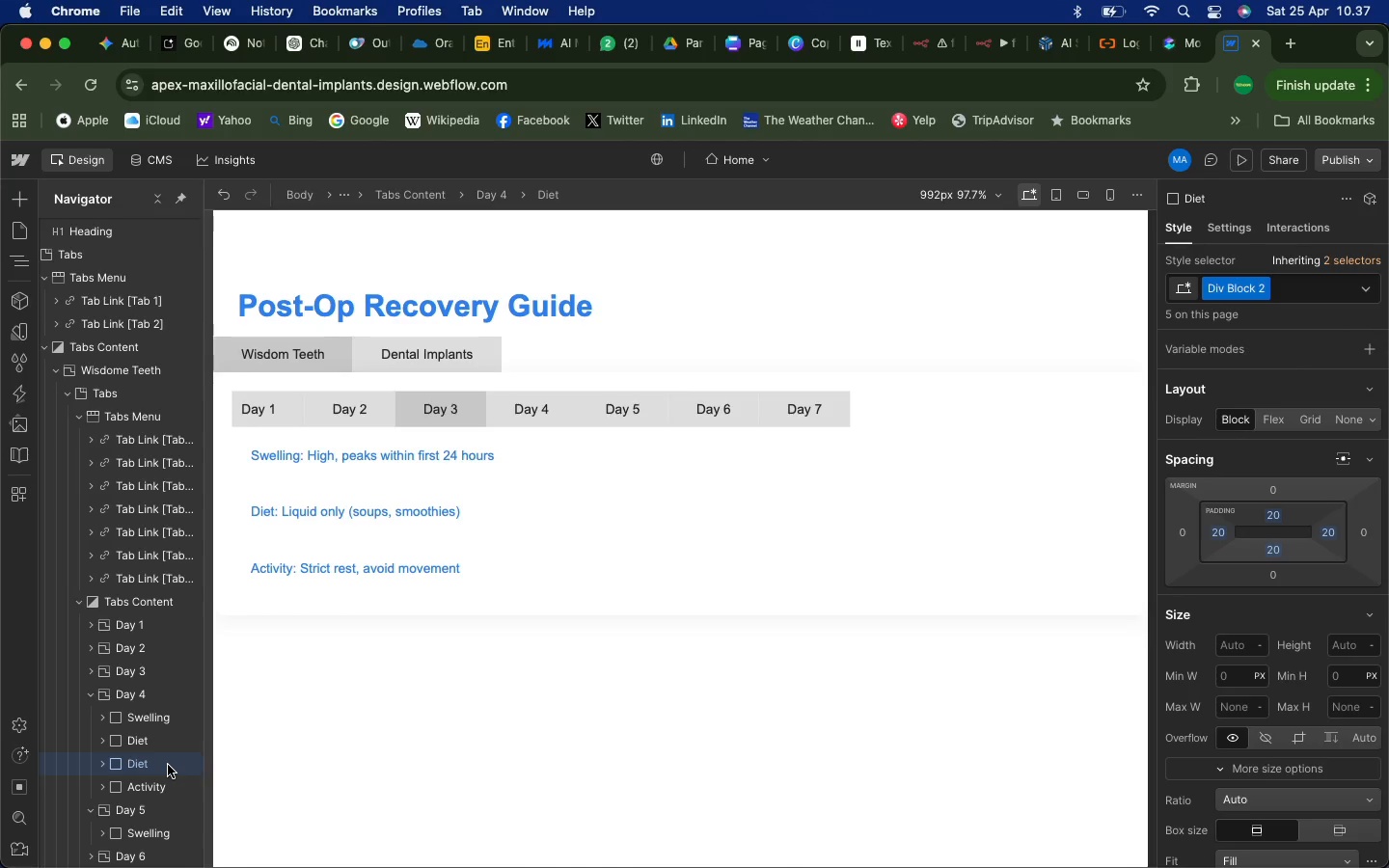 
left_click_drag(start_coordinate=[168, 765], to_coordinate=[150, 798])
 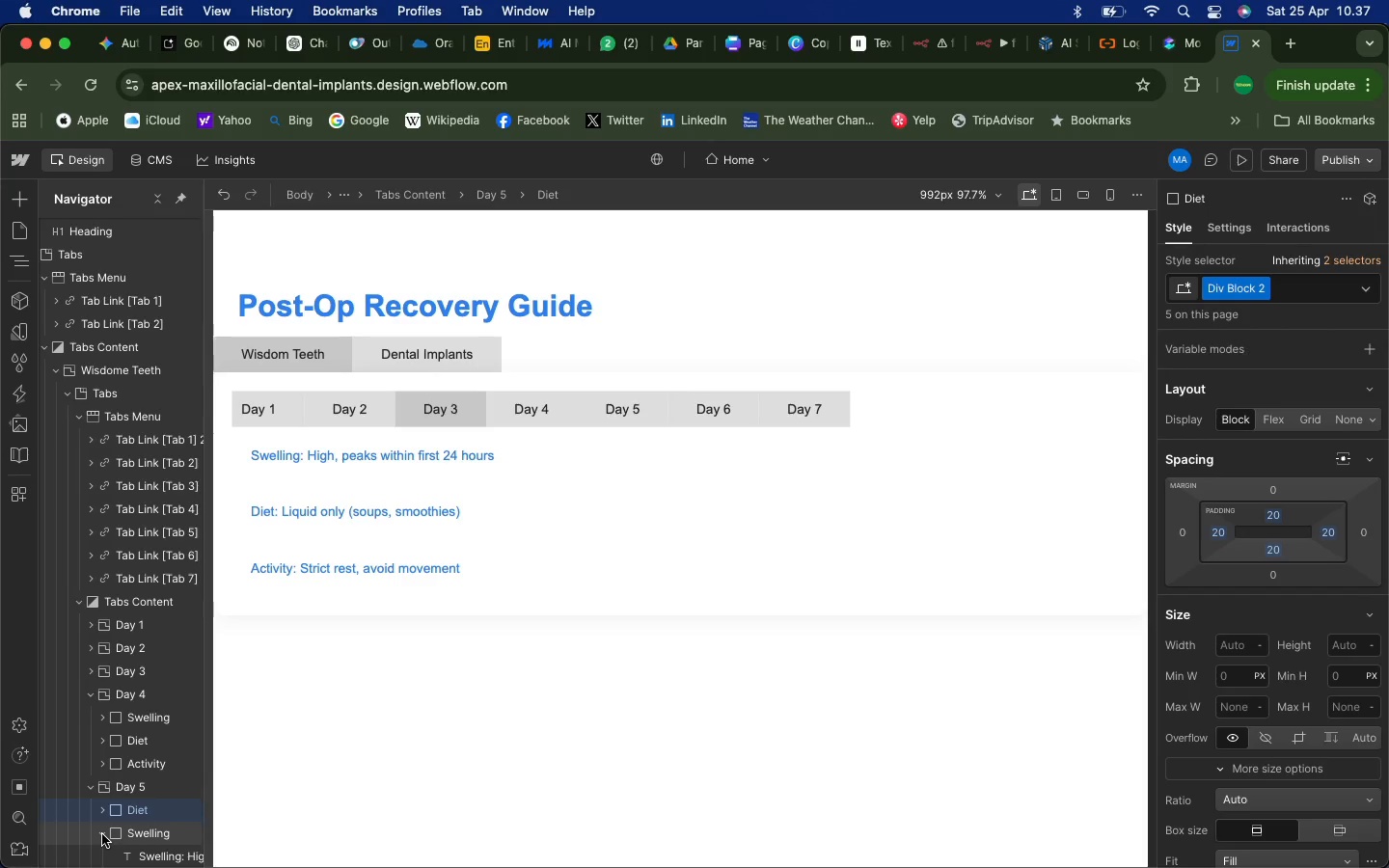 
left_click([102, 834])
 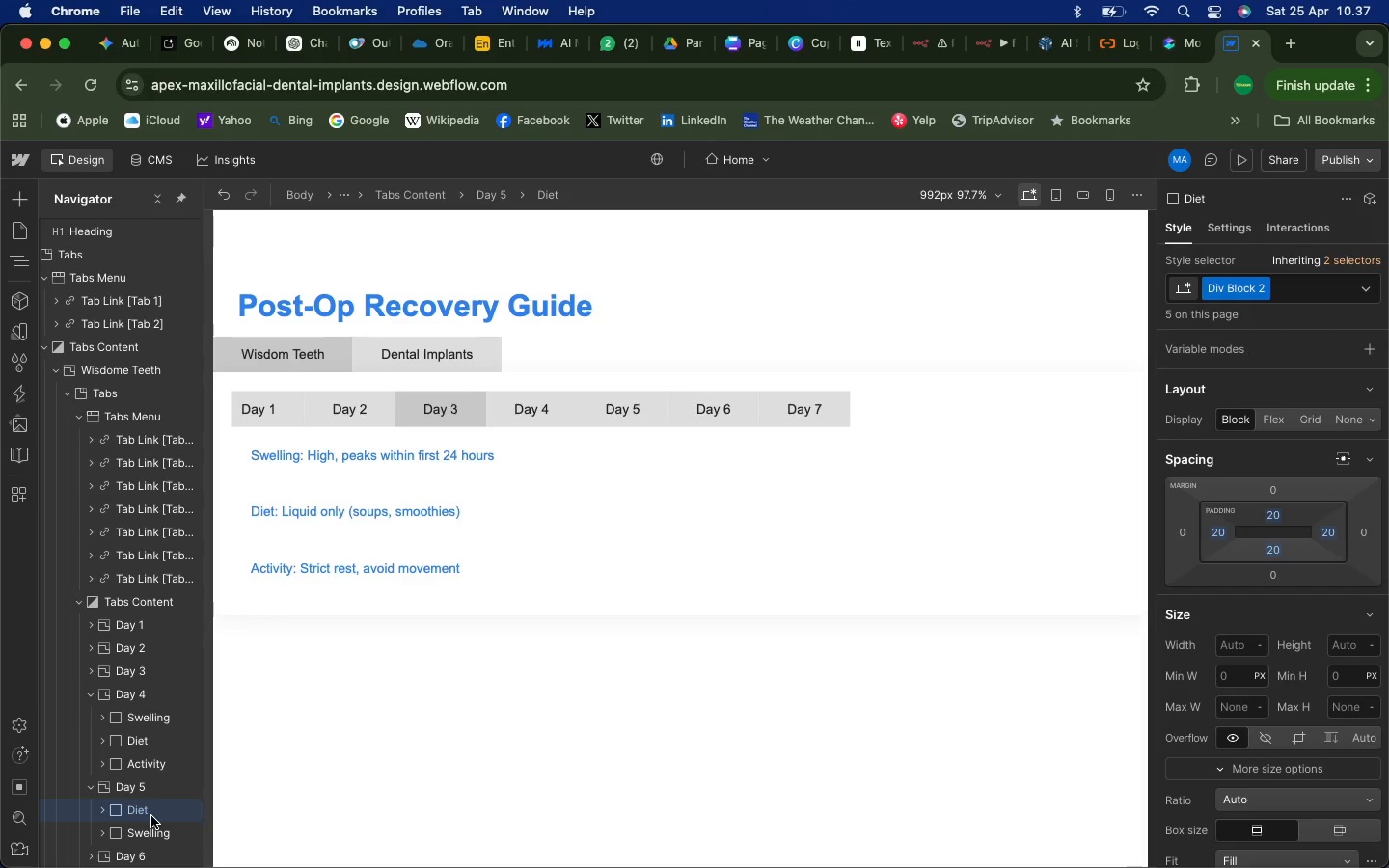 
left_click_drag(start_coordinate=[151, 816], to_coordinate=[147, 835])
 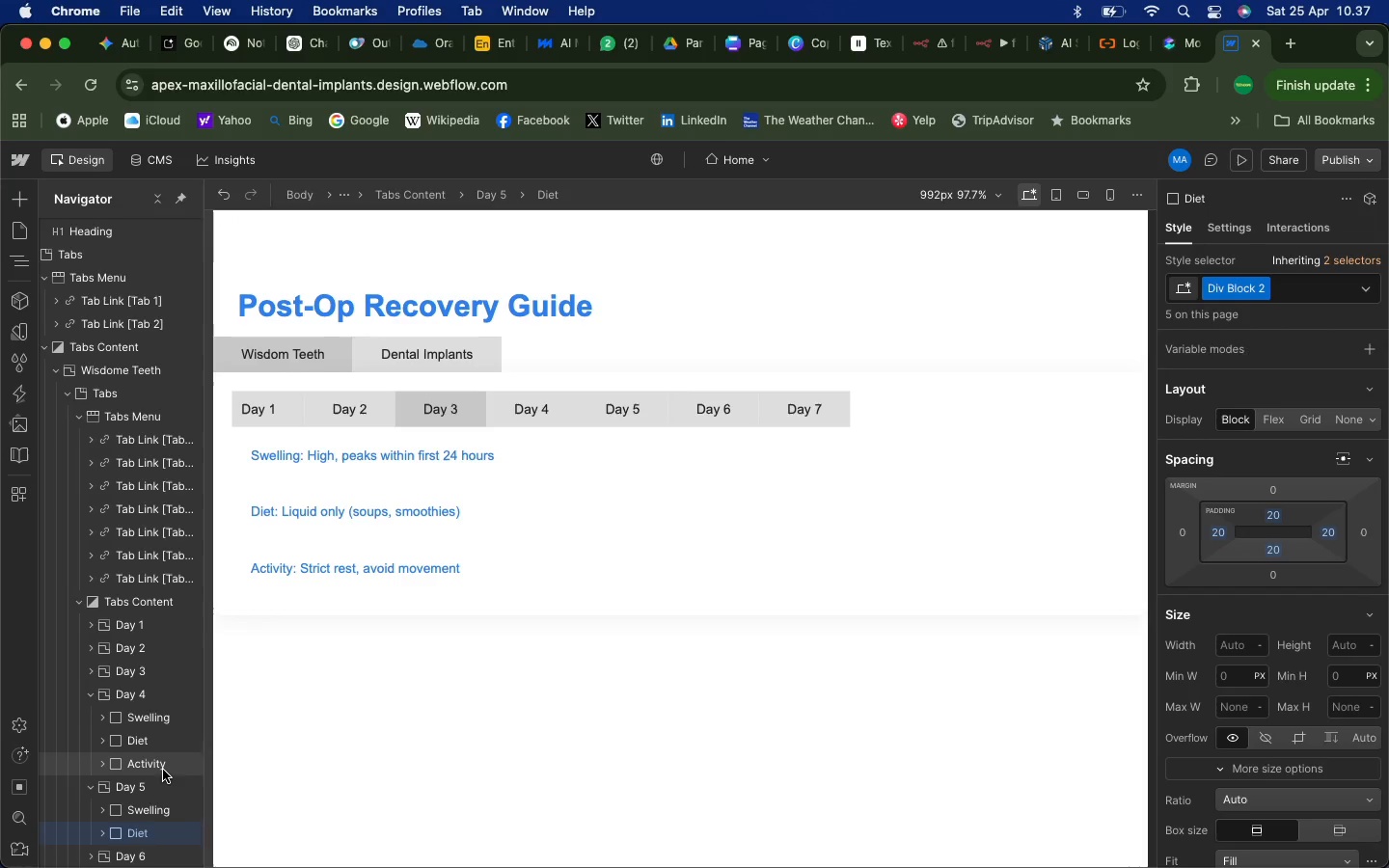 
left_click([171, 768])
 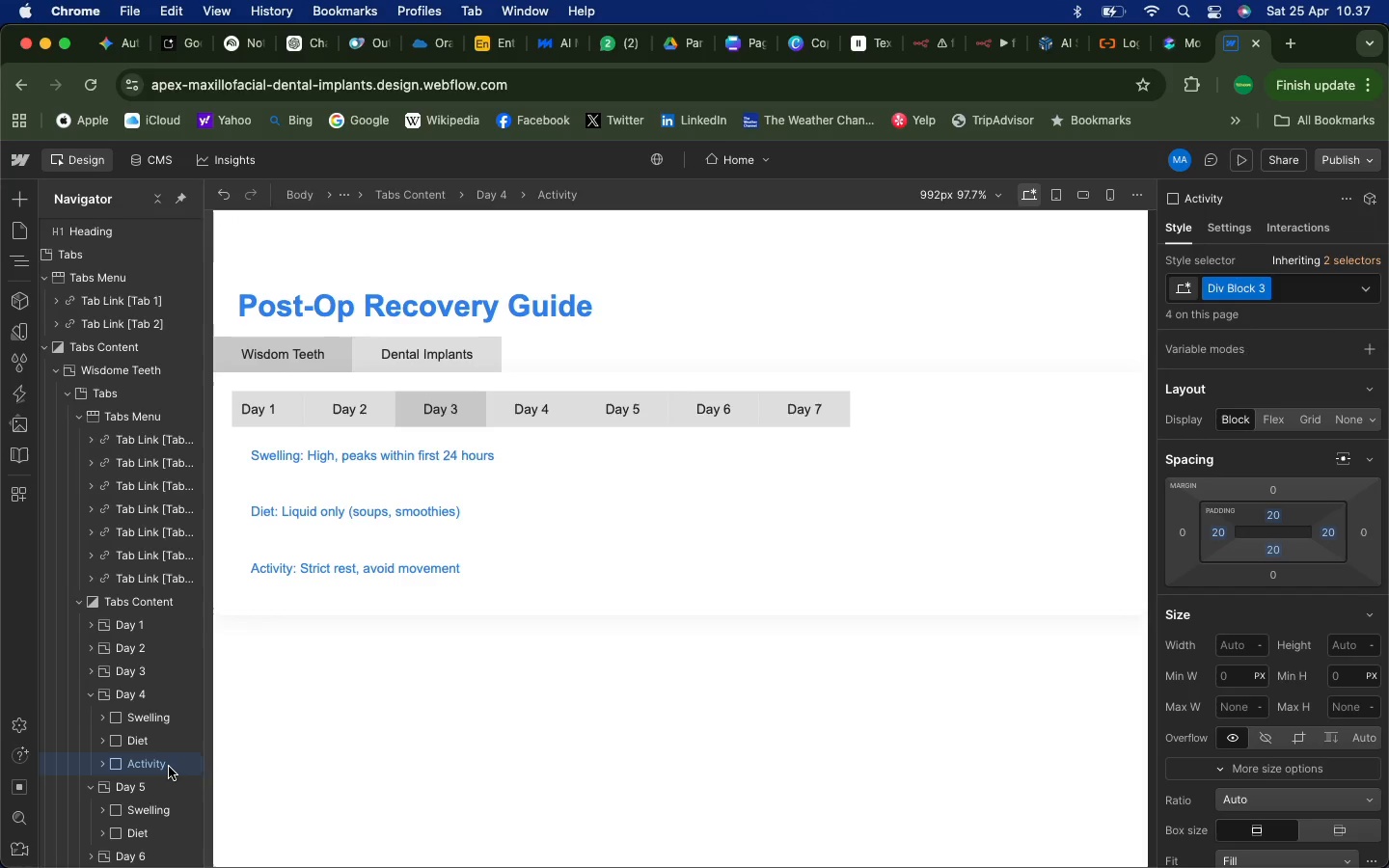 
right_click([169, 767])
 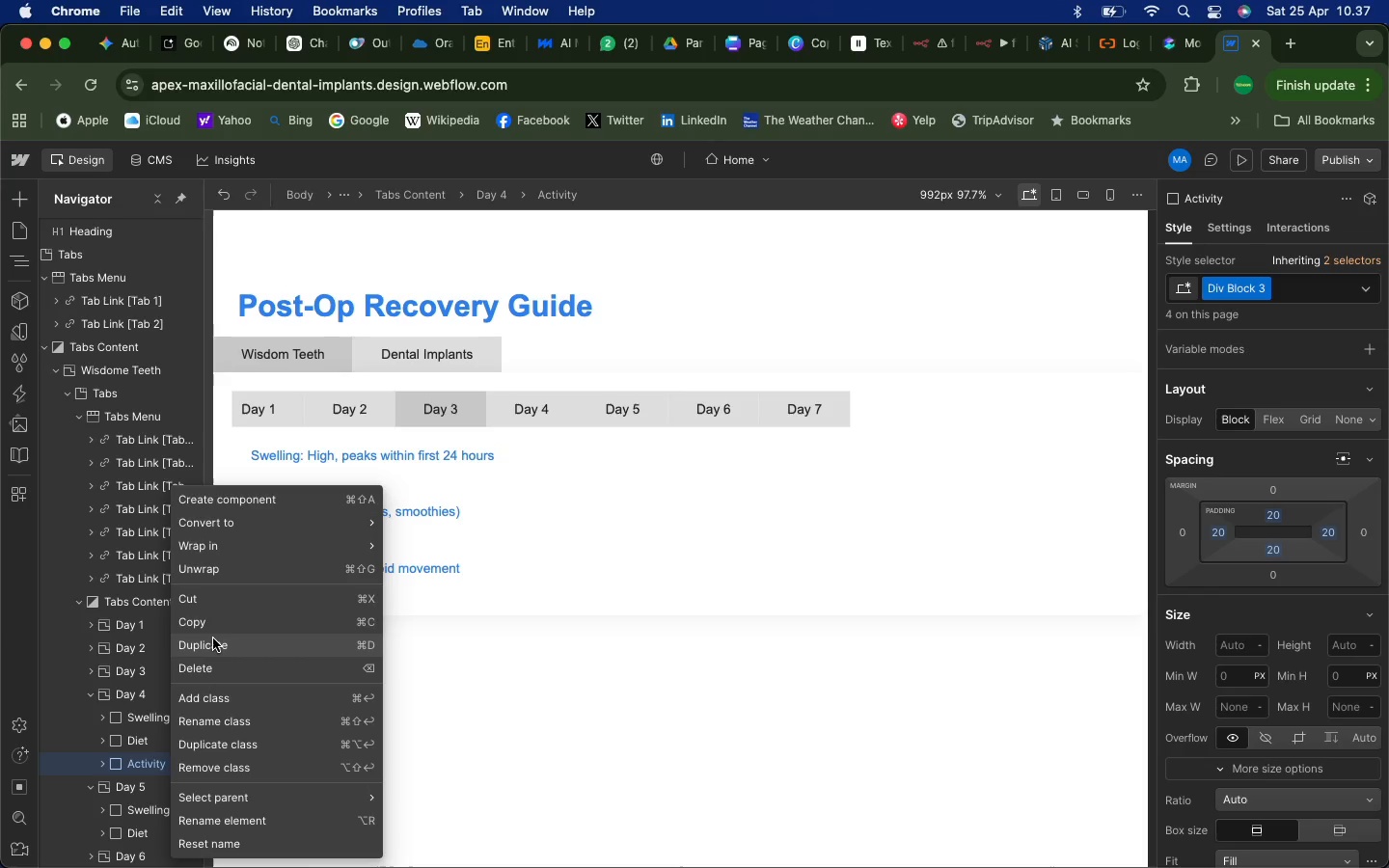 
left_click([213, 638])
 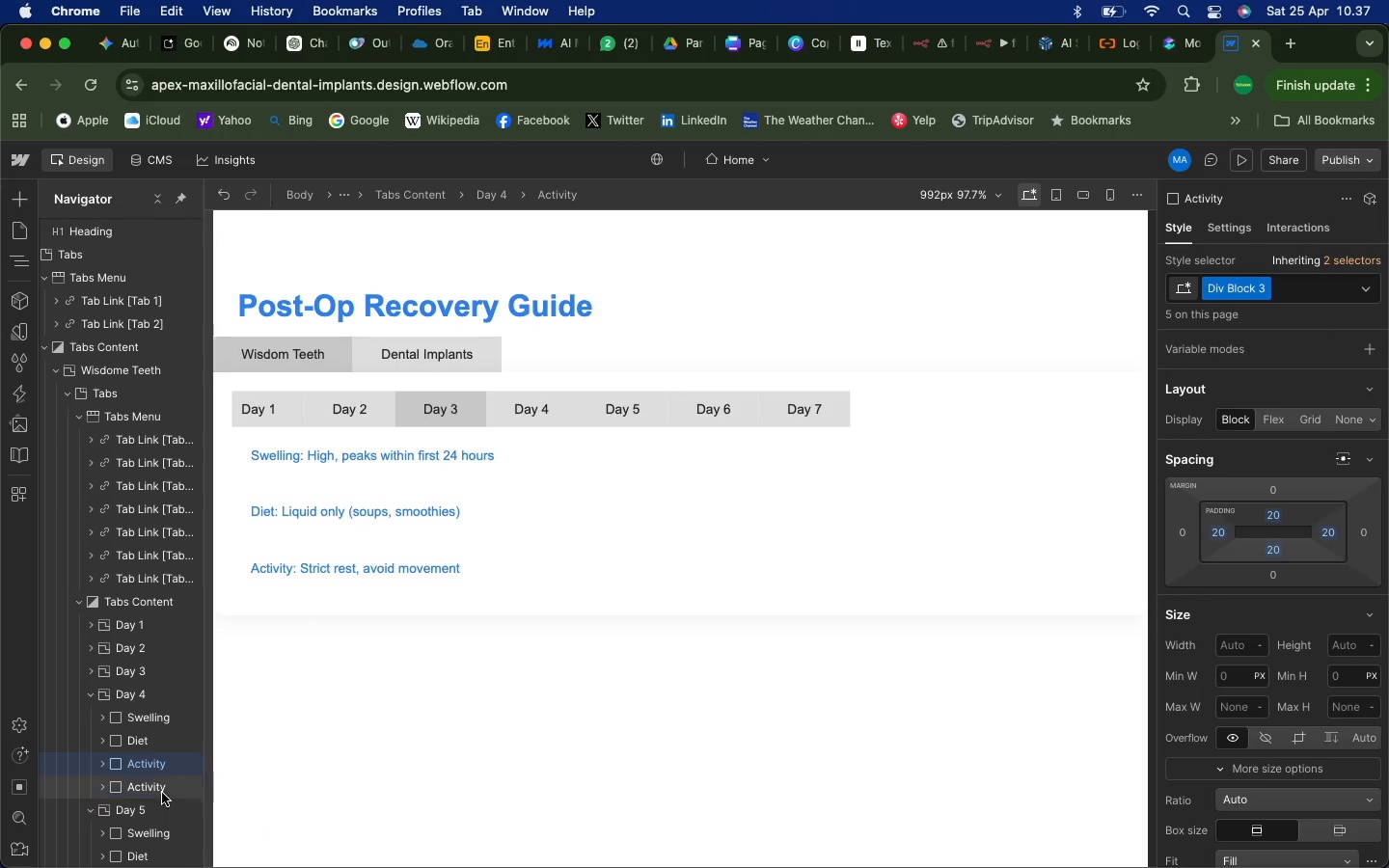 
left_click([161, 790])
 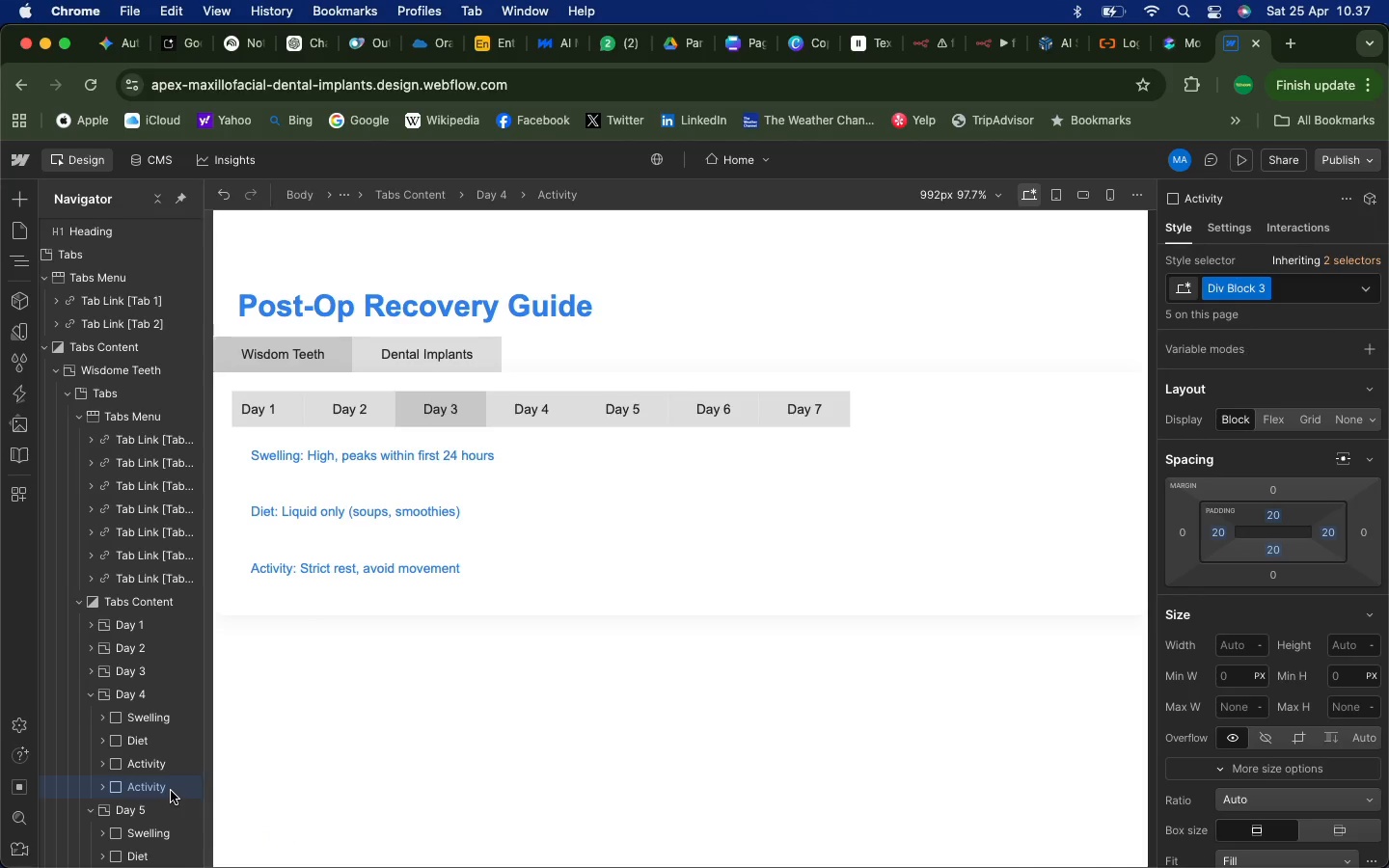 
left_click_drag(start_coordinate=[171, 791], to_coordinate=[117, 729])
 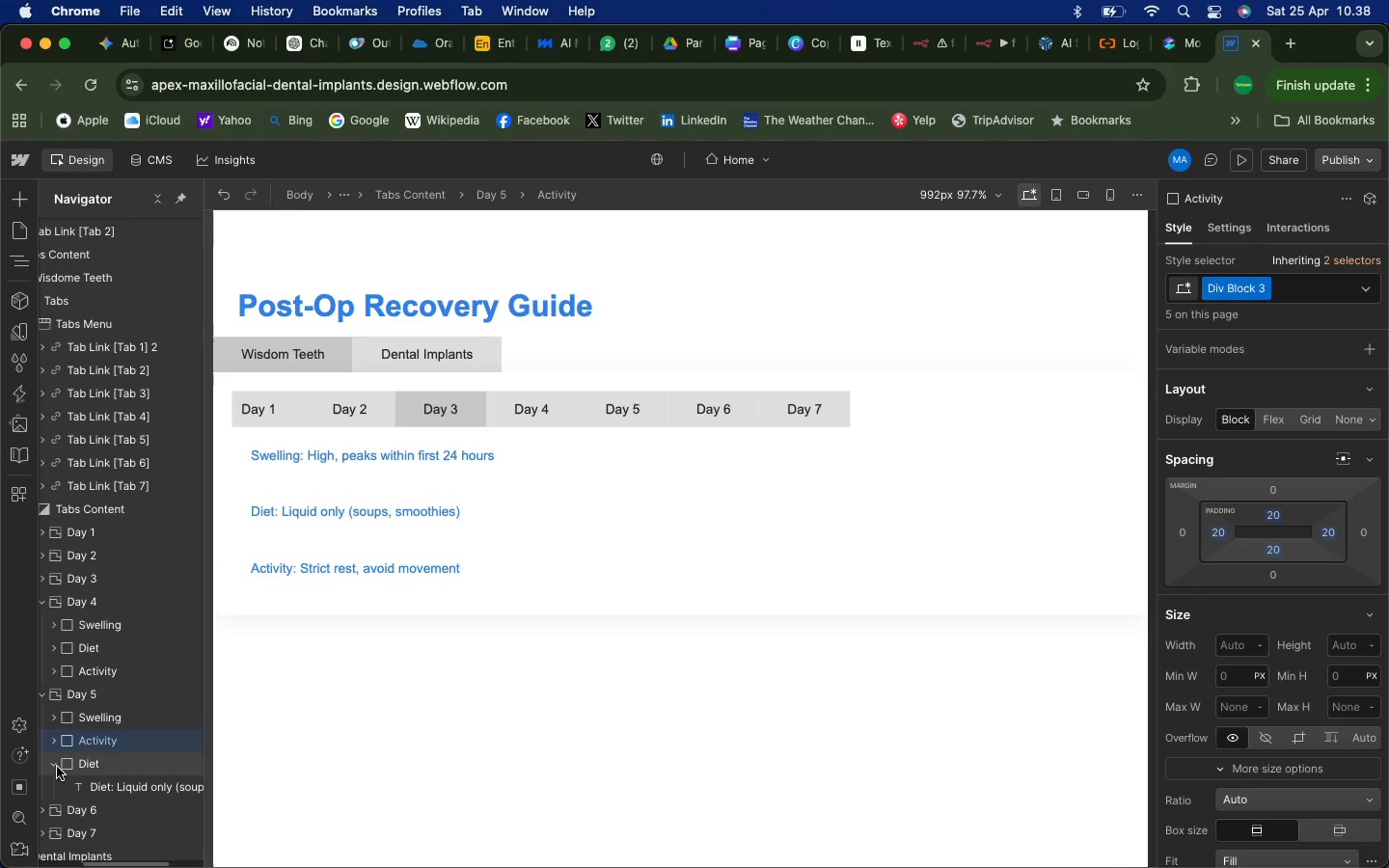 
left_click([57, 767])
 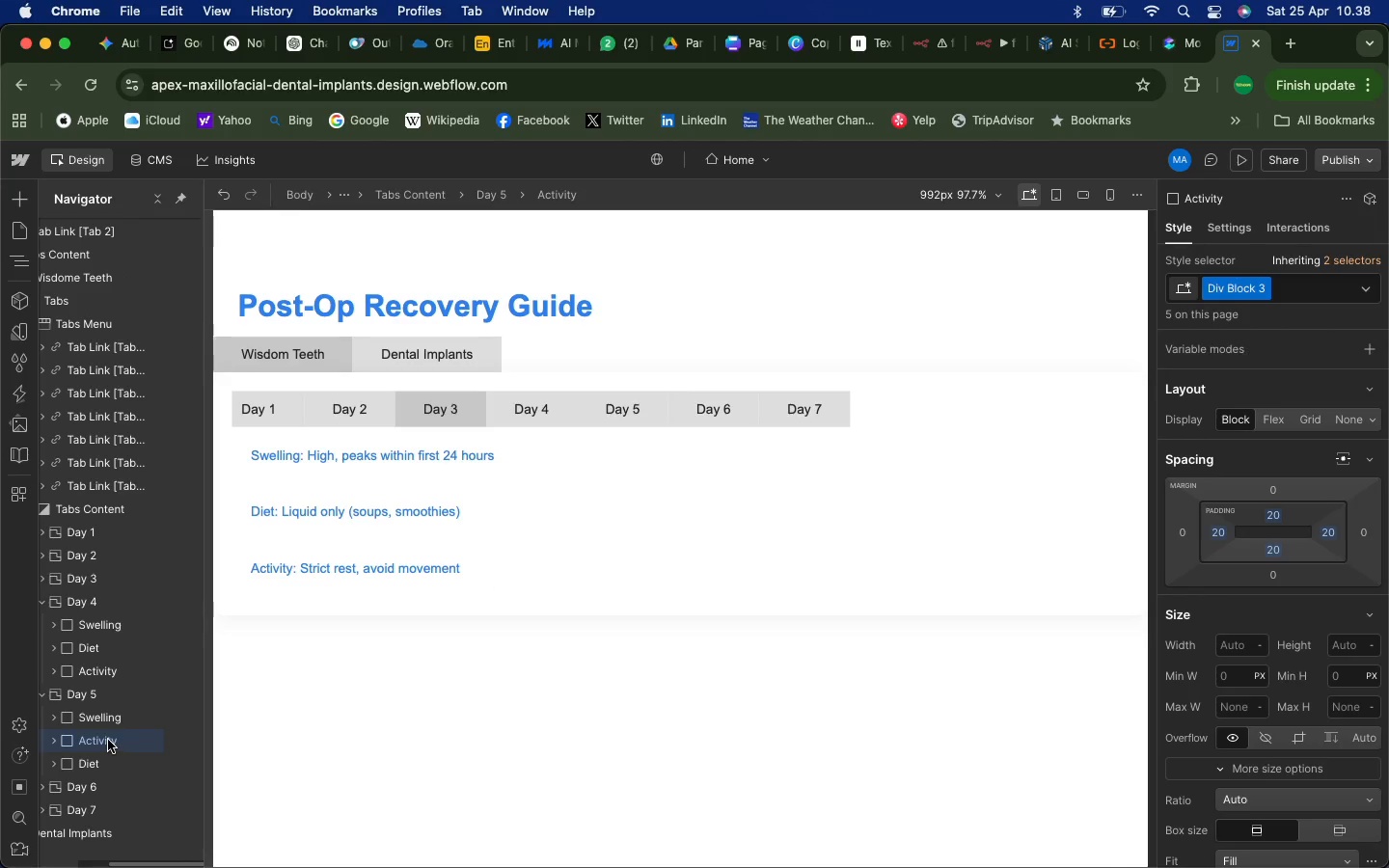 
left_click_drag(start_coordinate=[108, 740], to_coordinate=[105, 769])
 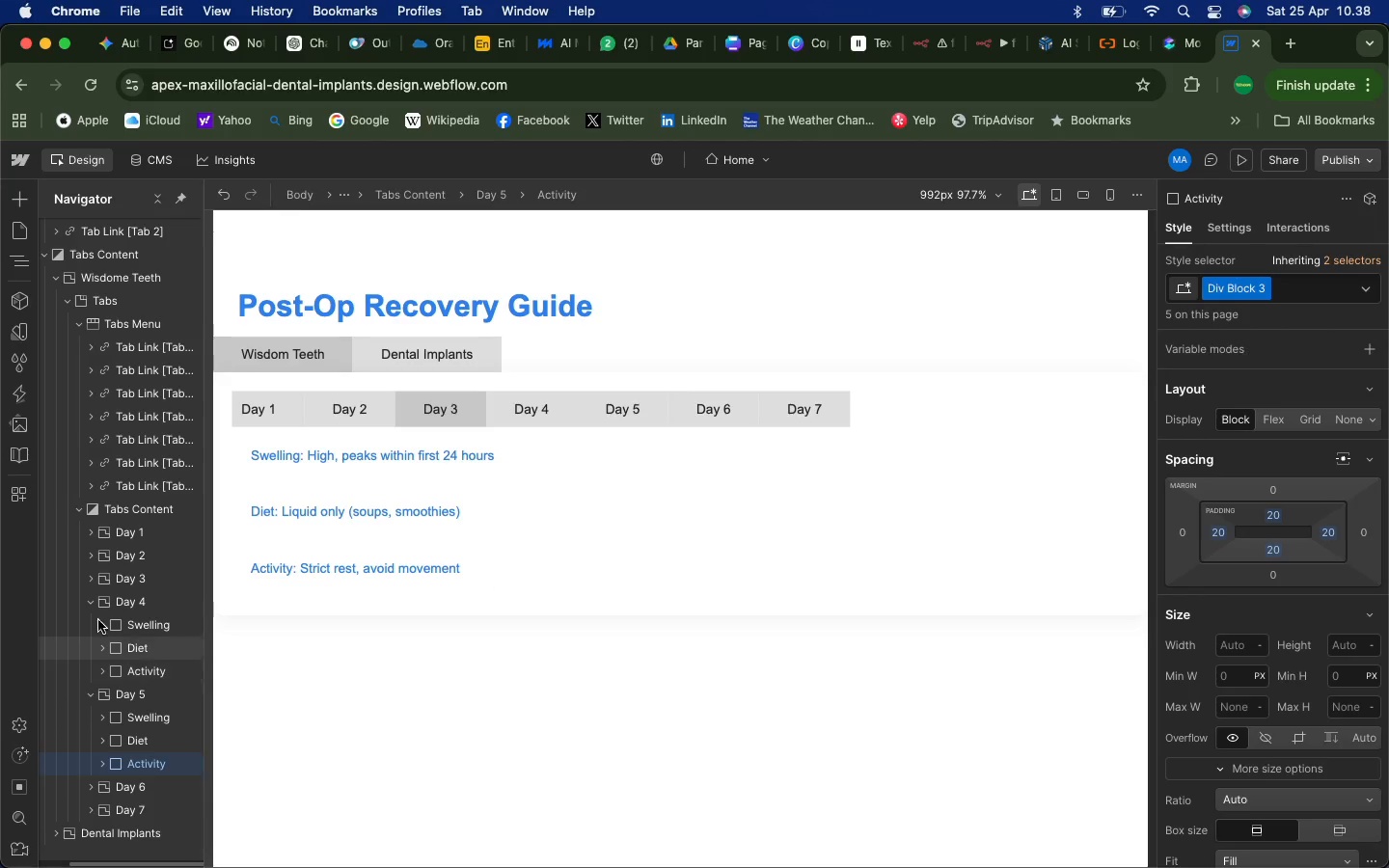 
left_click([92, 607])
 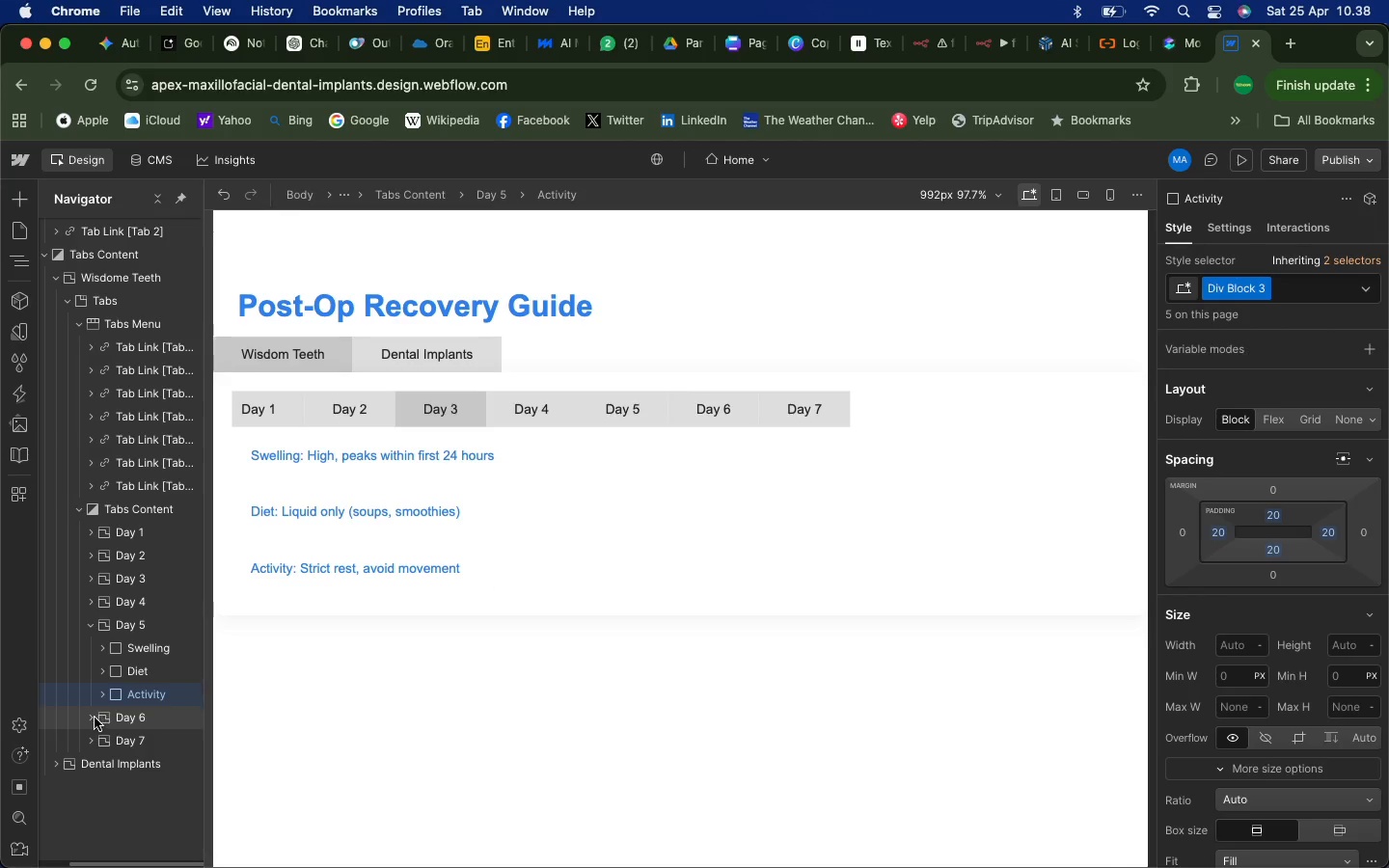 
left_click([95, 718])
 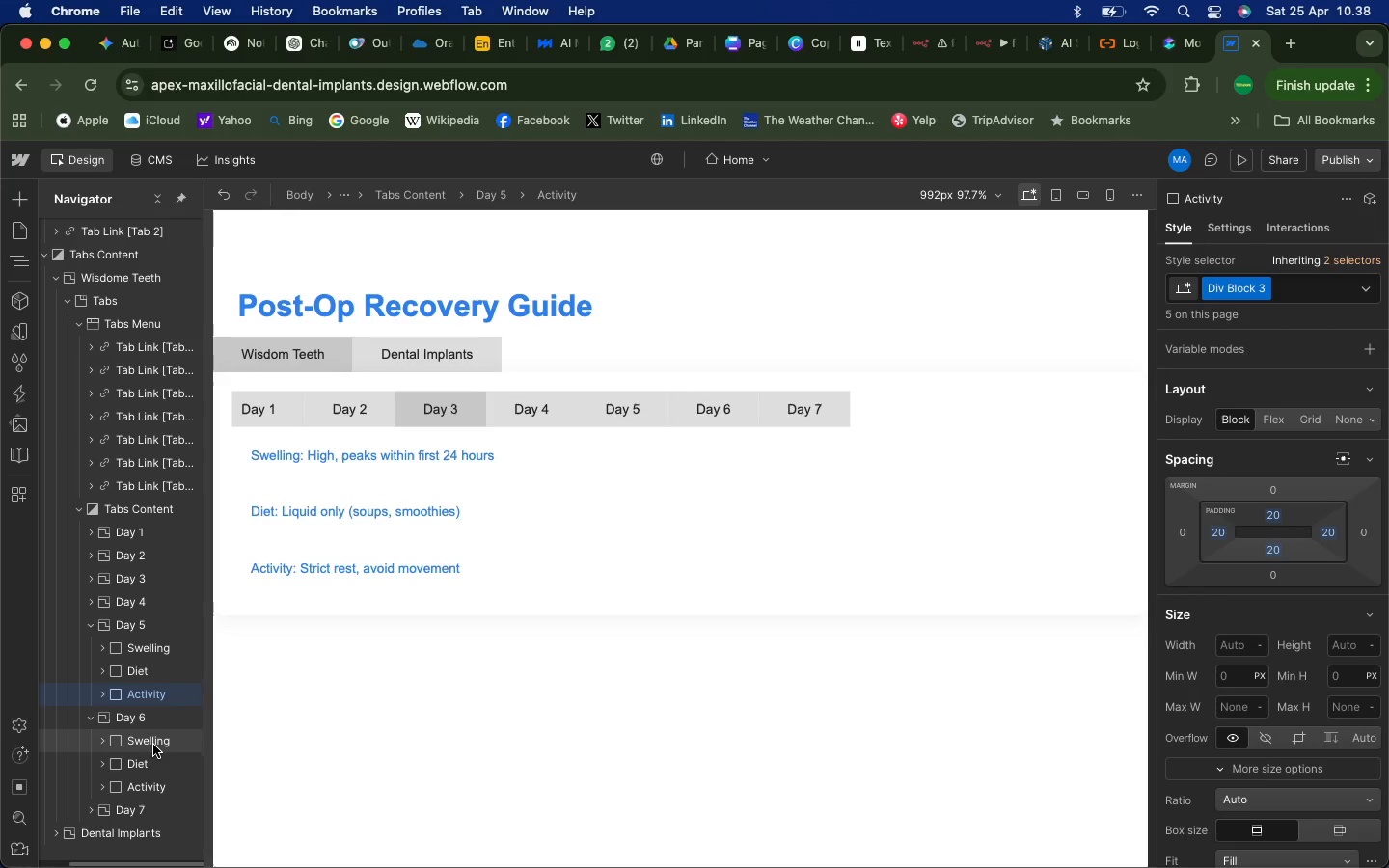 
left_click([153, 745])
 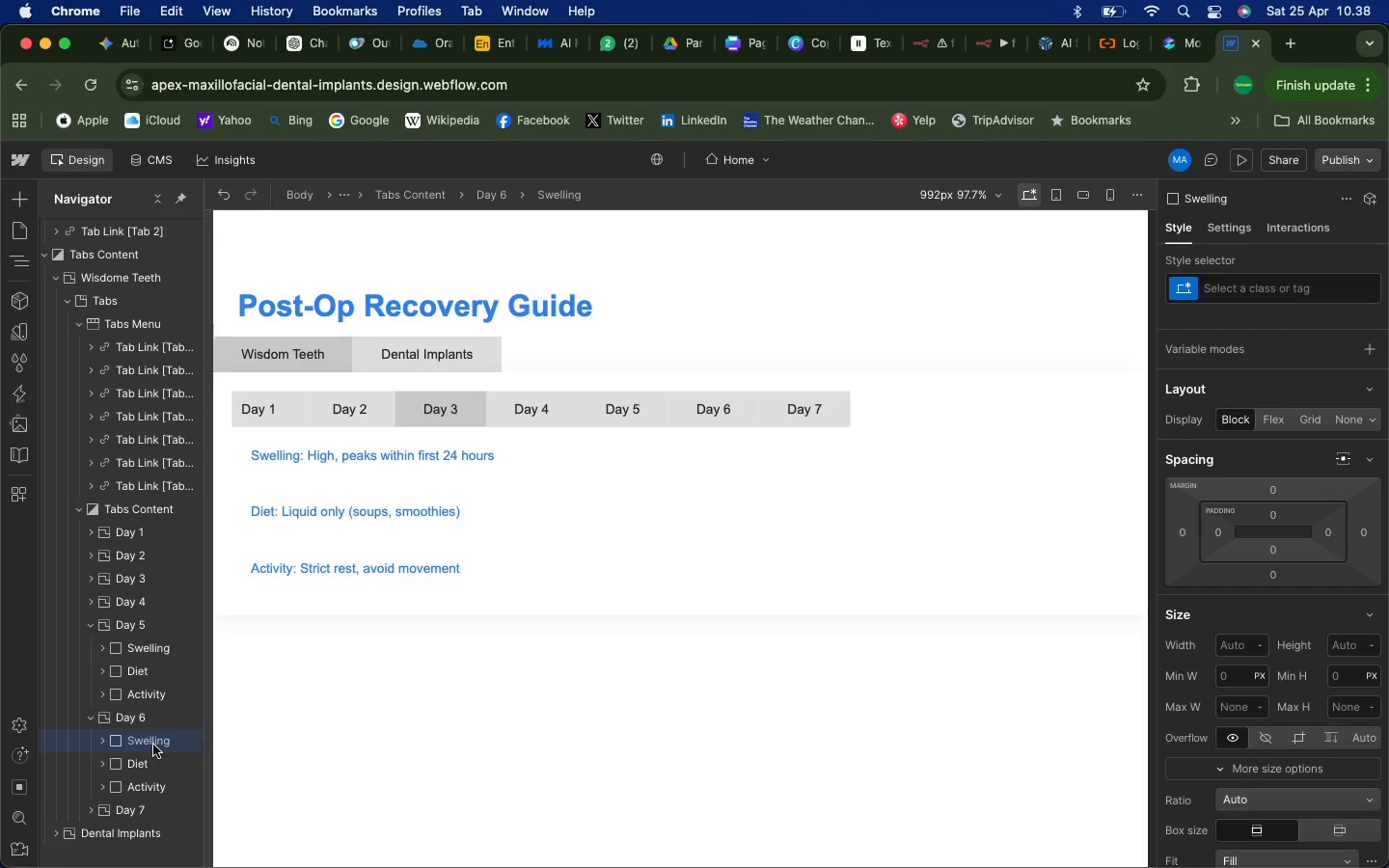 
key(Backspace)
 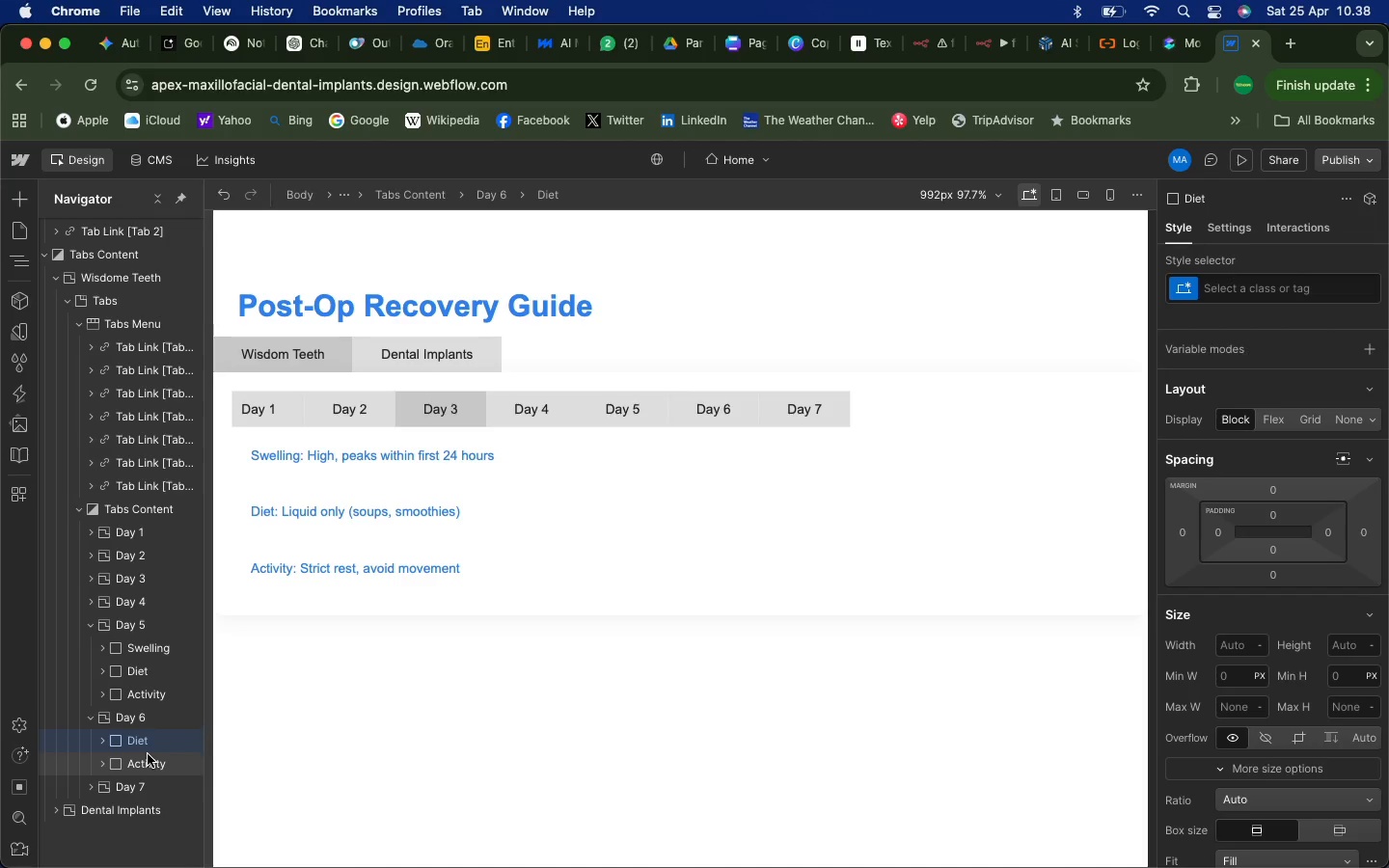 
key(Backspace)
 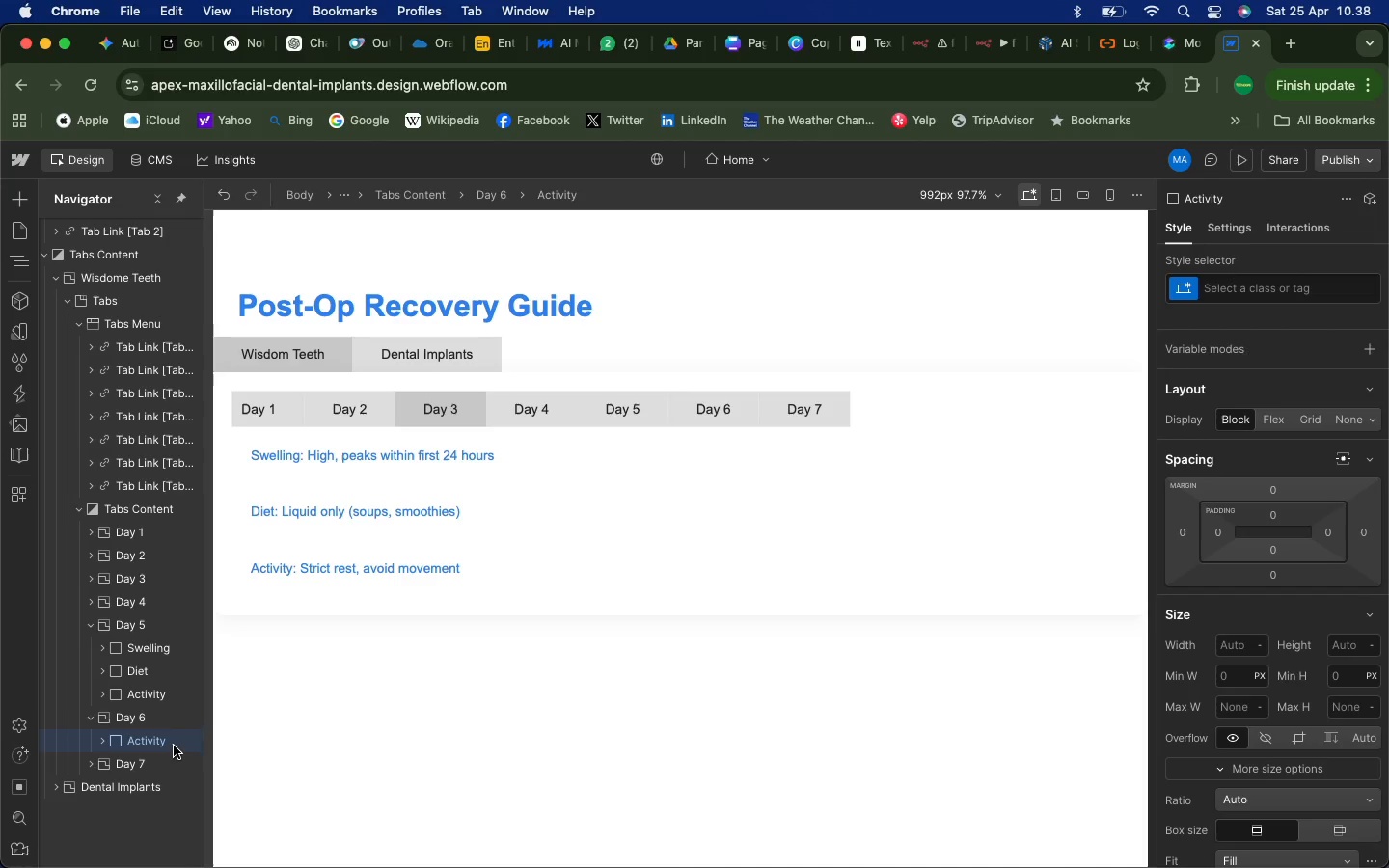 
key(Backspace)
 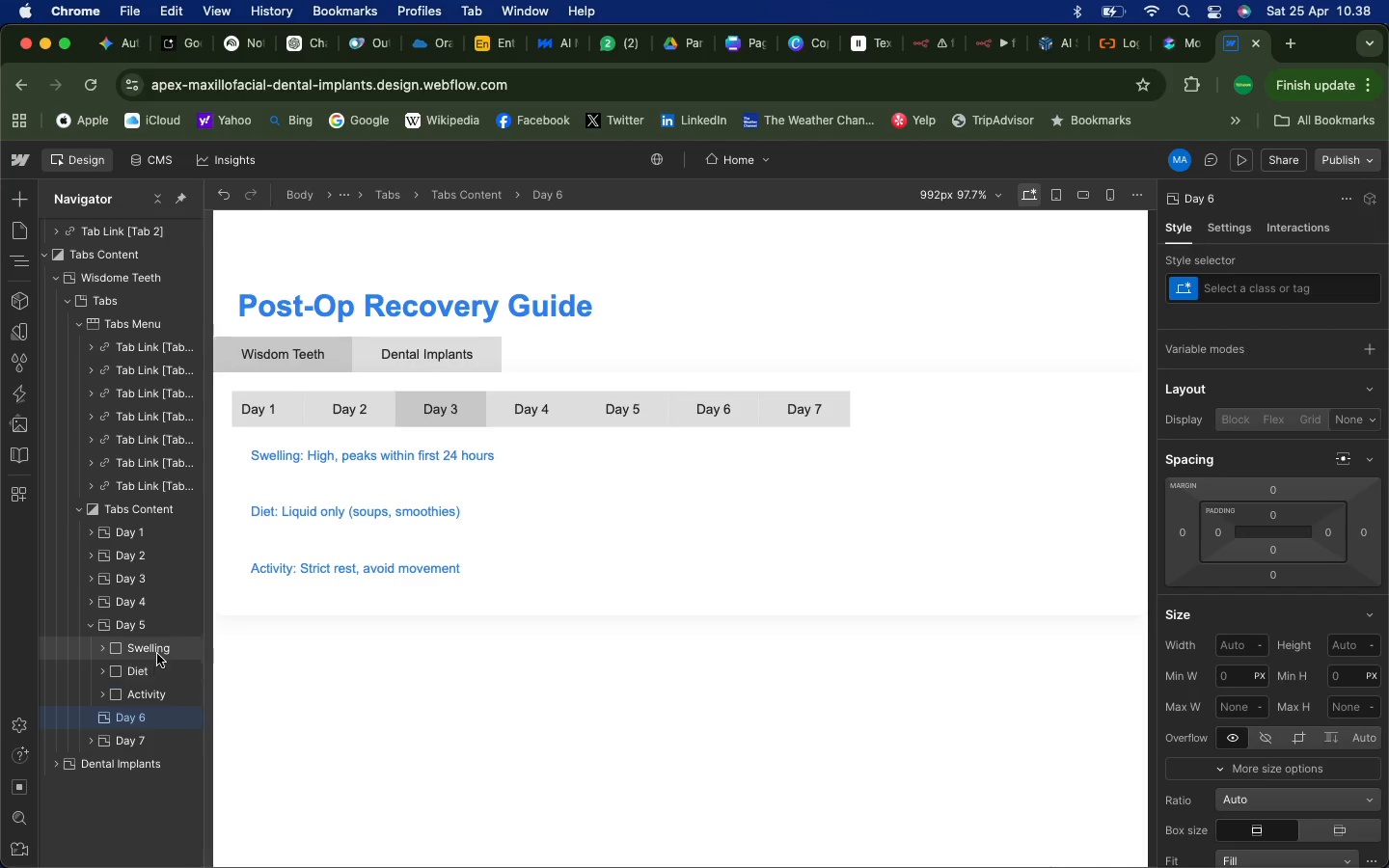 
left_click([158, 651])
 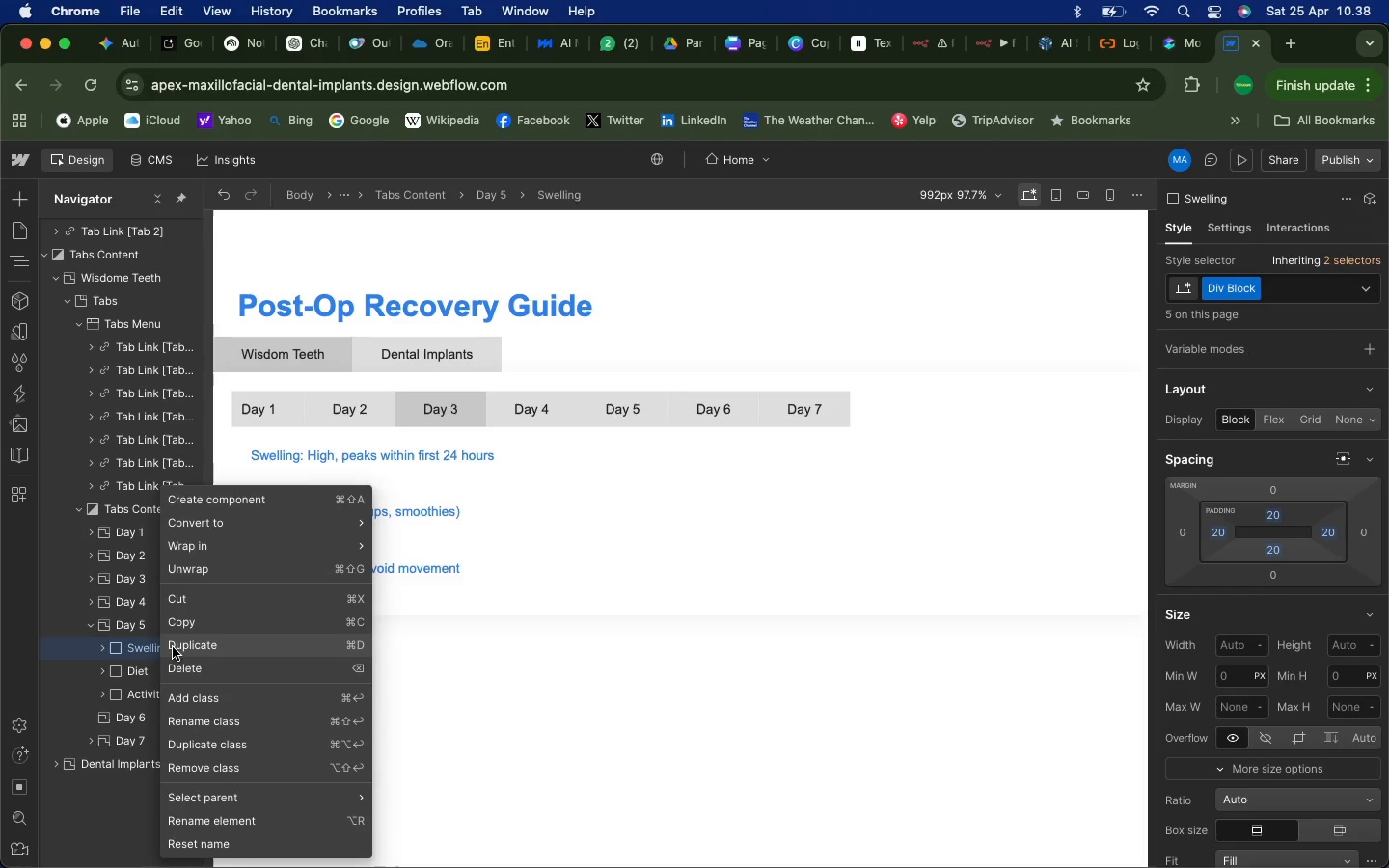 
left_click([181, 645])
 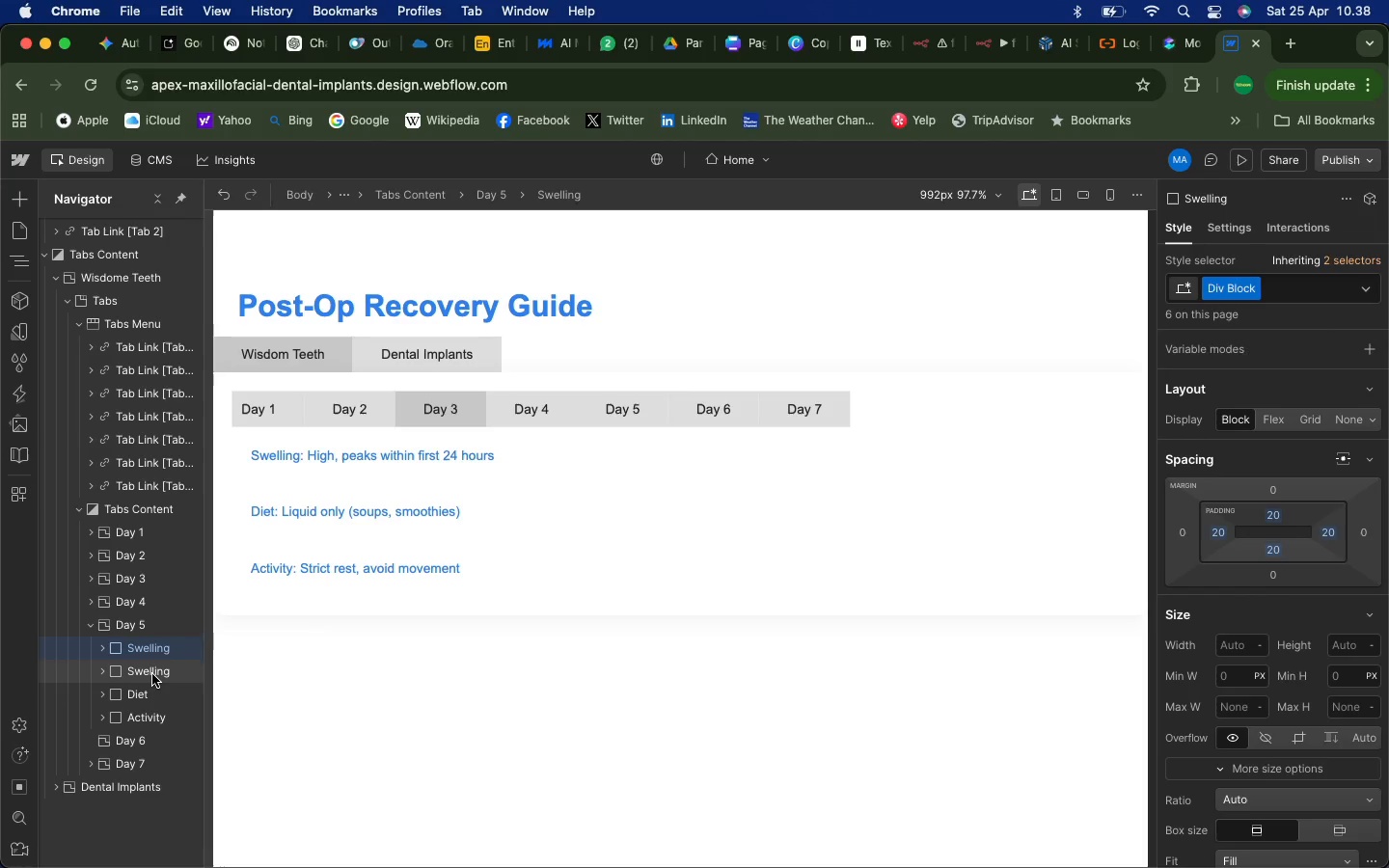 
left_click([152, 674])
 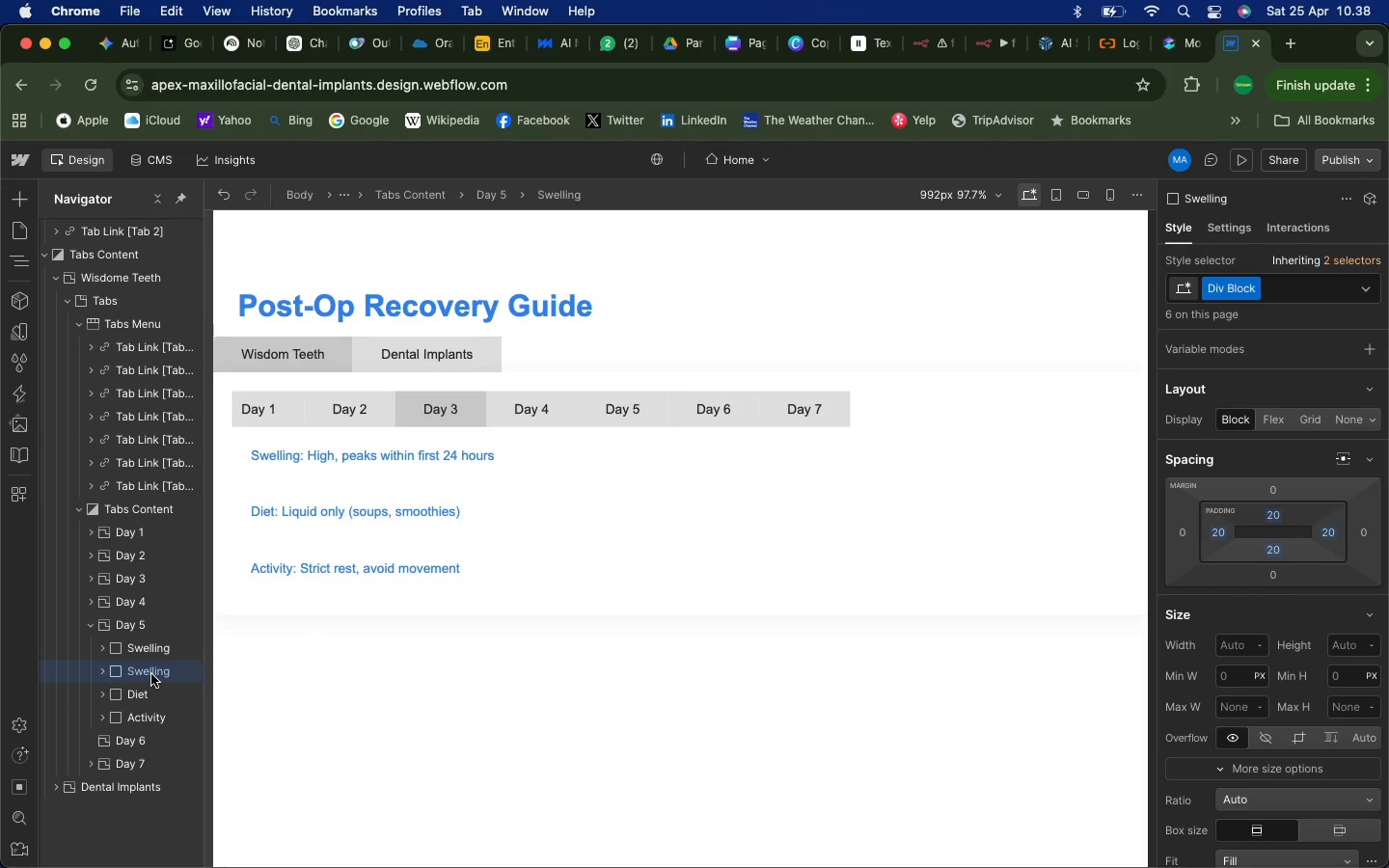 
left_click_drag(start_coordinate=[151, 674], to_coordinate=[140, 742])
 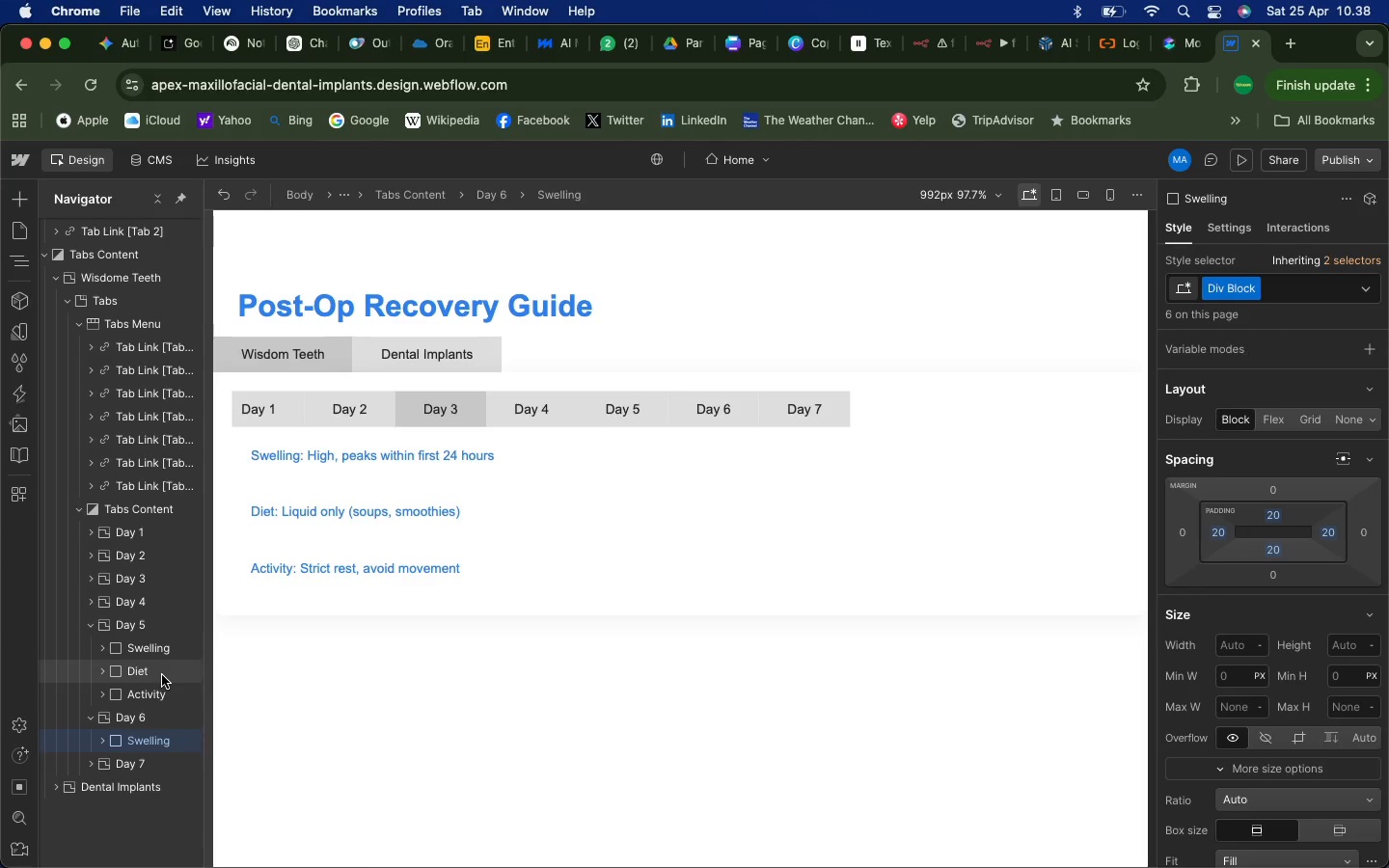 
left_click([162, 675])
 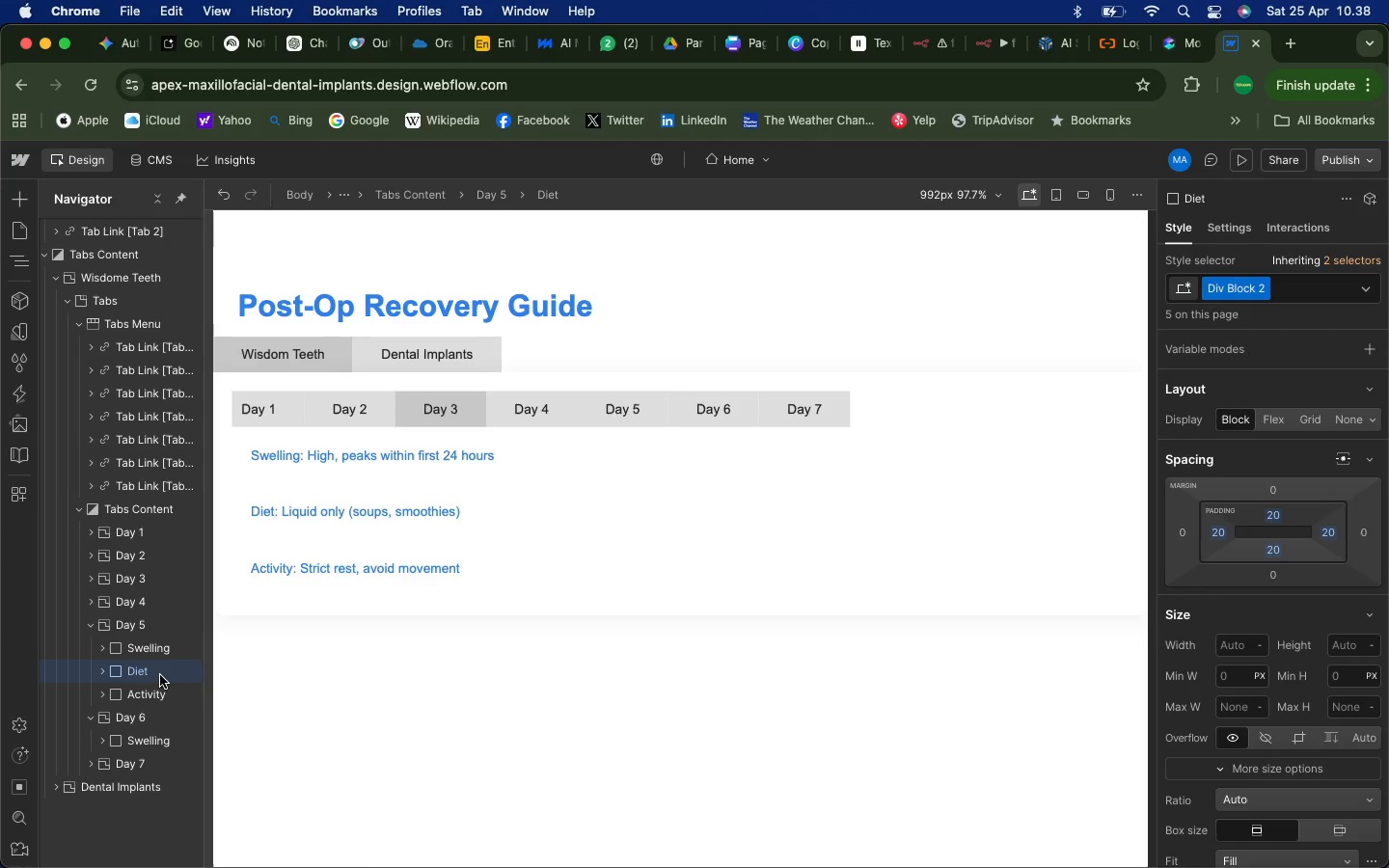 
right_click([160, 675])
 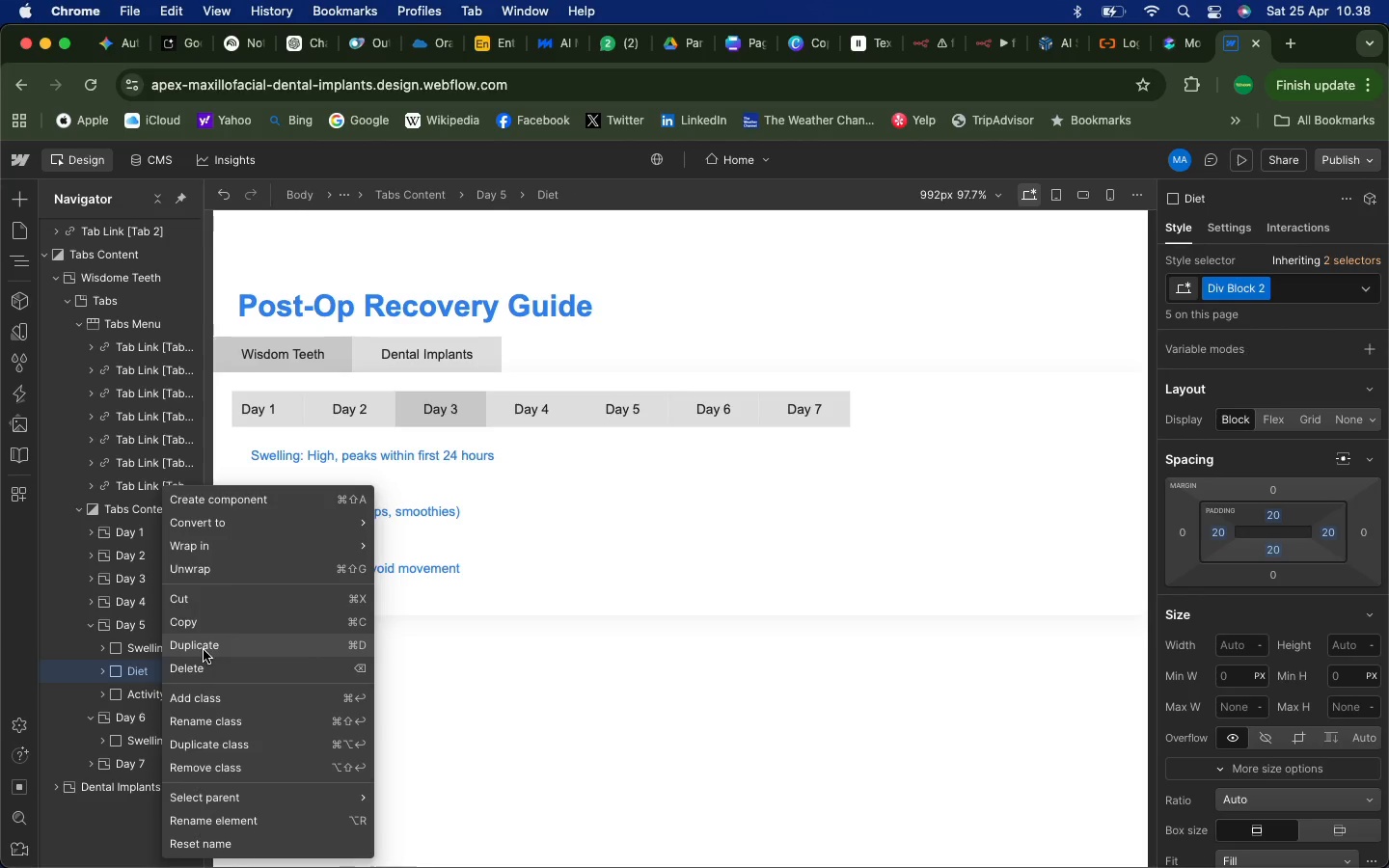 
left_click([204, 650])
 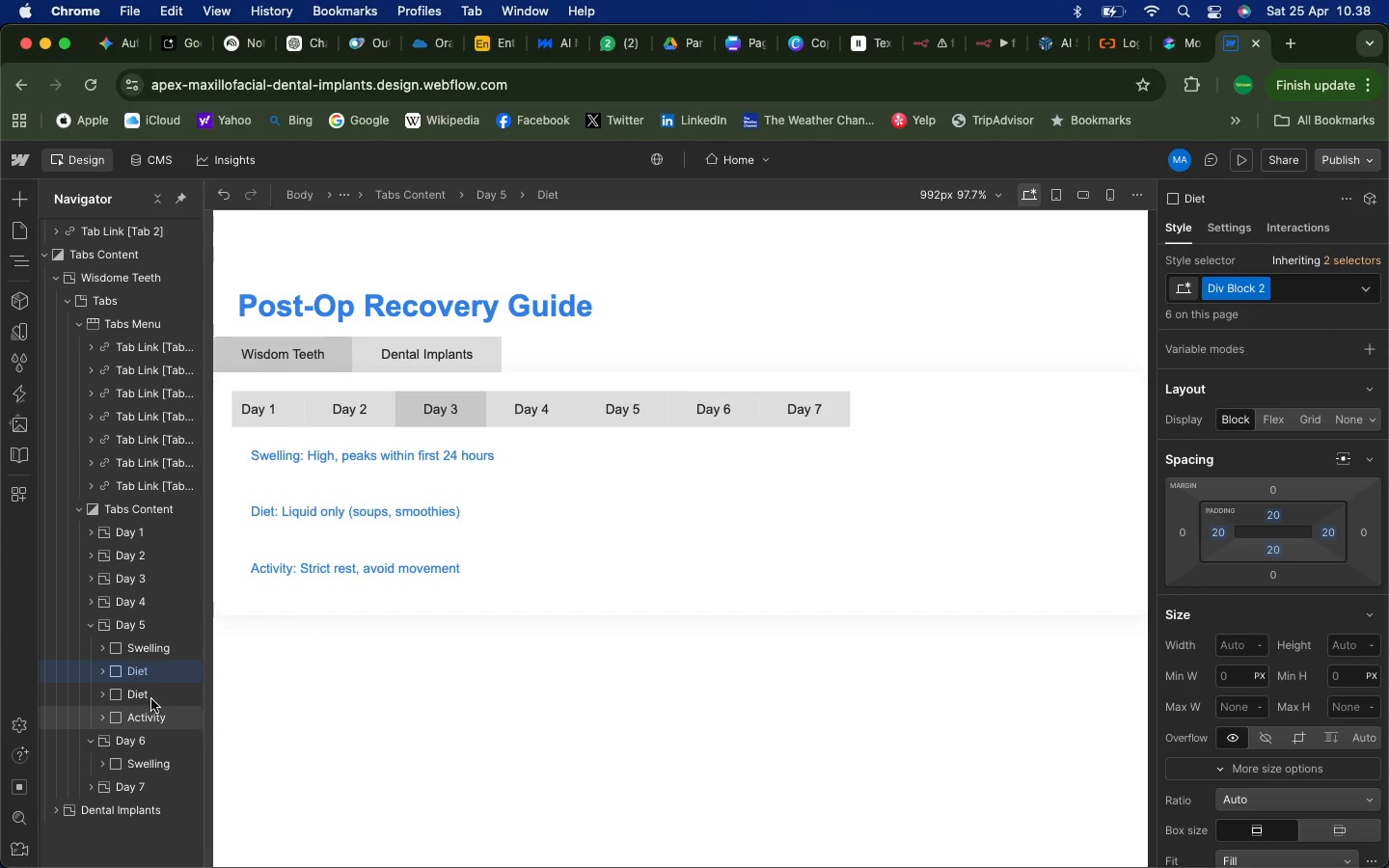 
left_click([150, 696])
 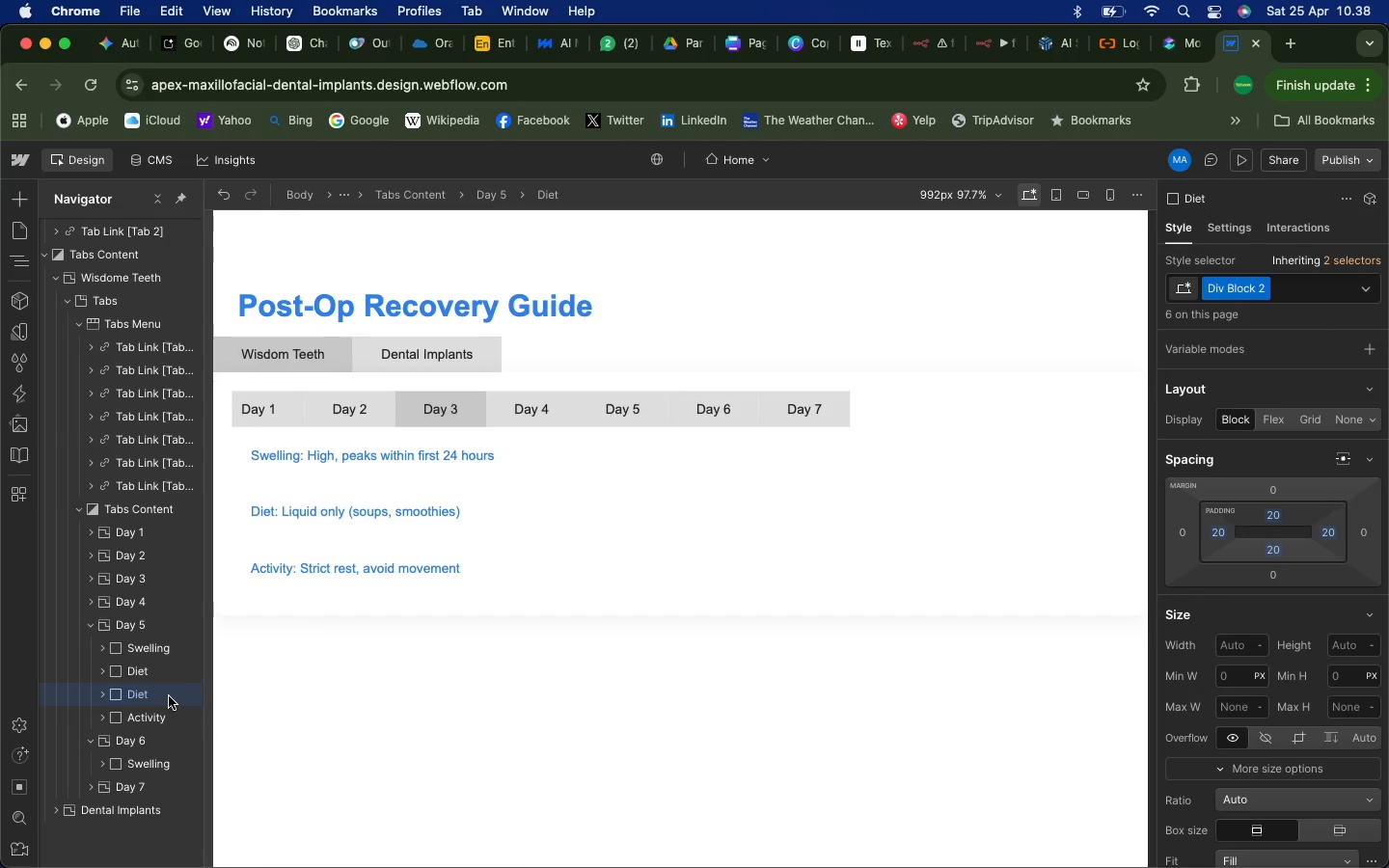 
left_click_drag(start_coordinate=[173, 696], to_coordinate=[161, 766])
 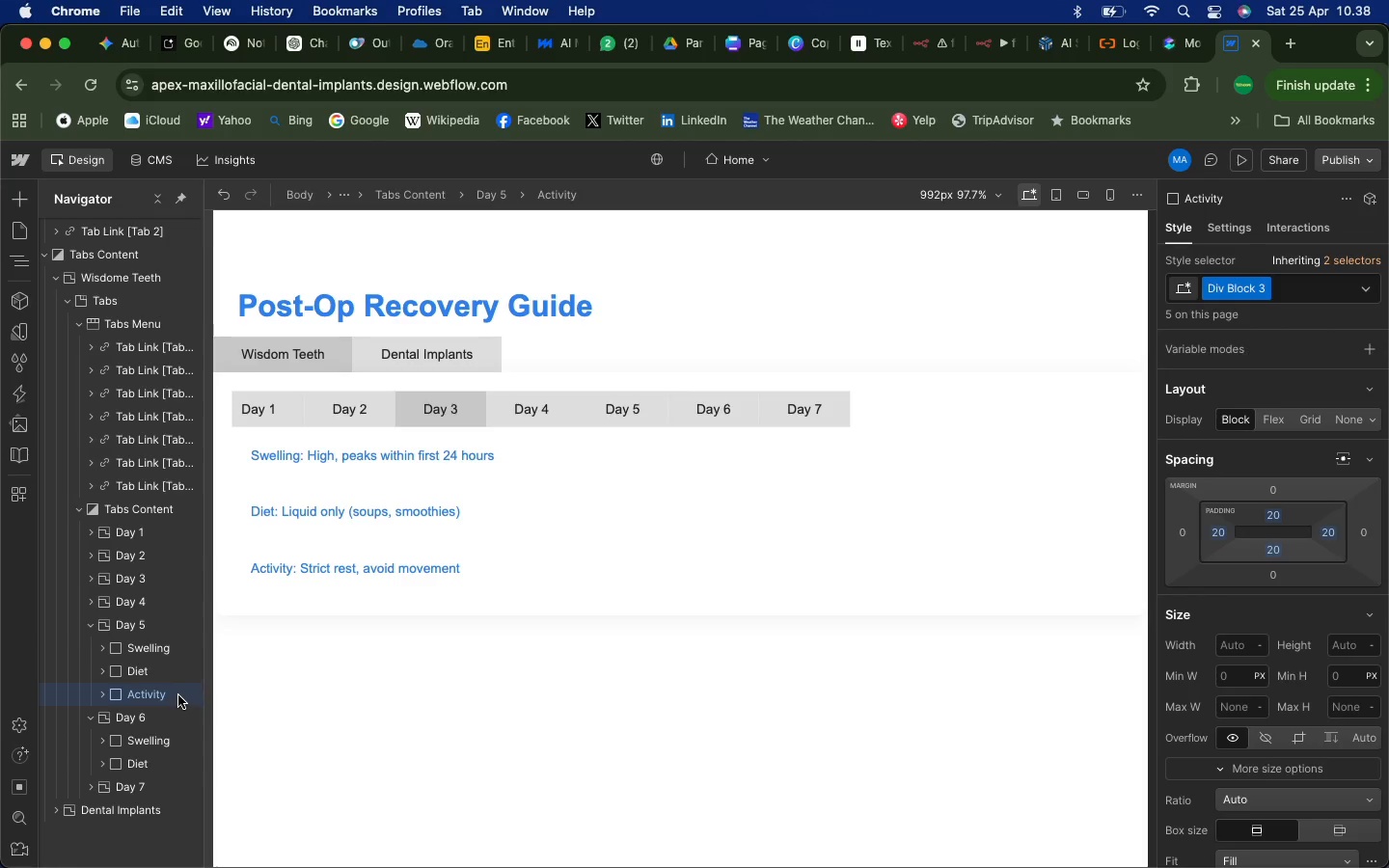 
right_click([177, 695])
 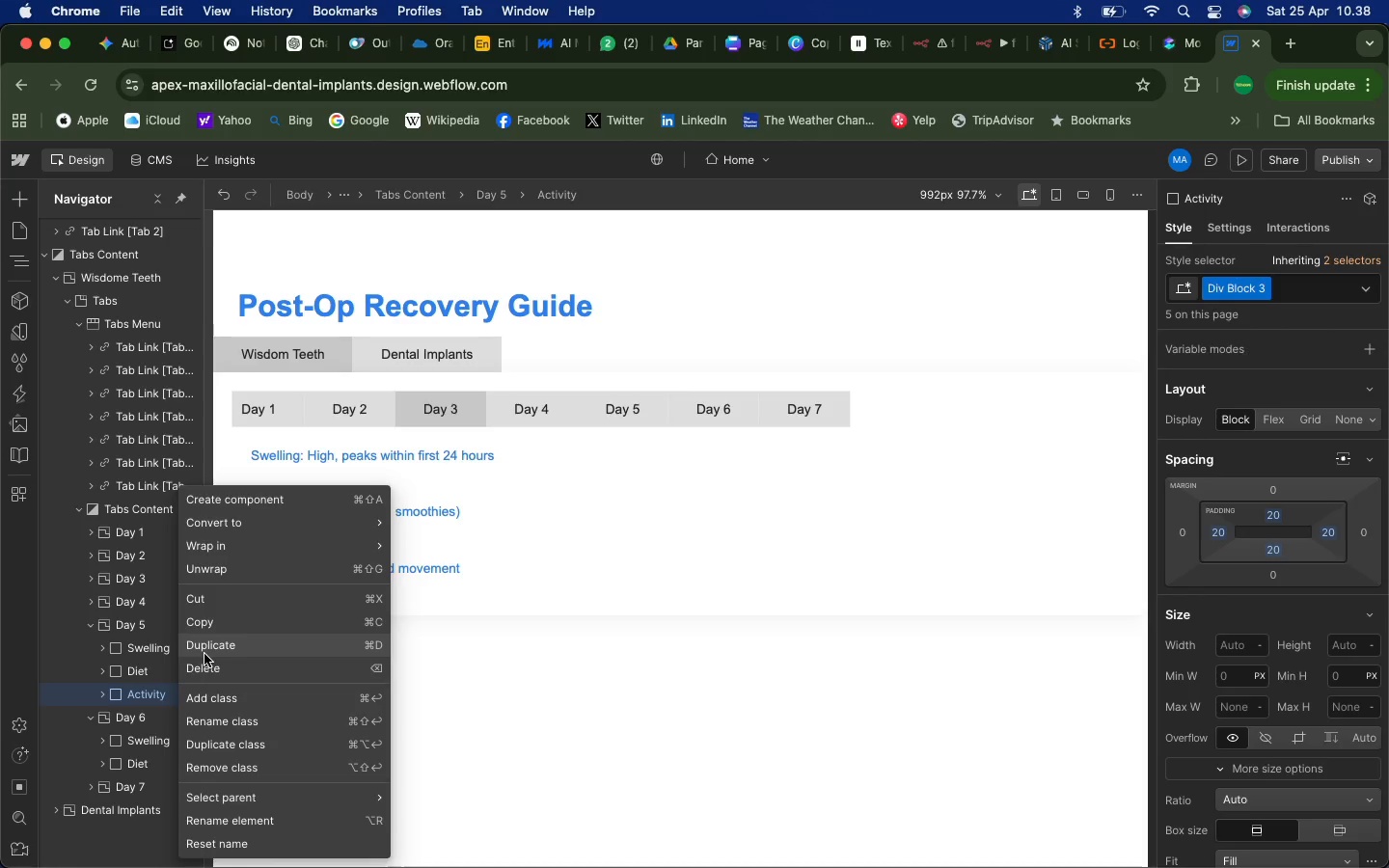 
left_click([204, 653])
 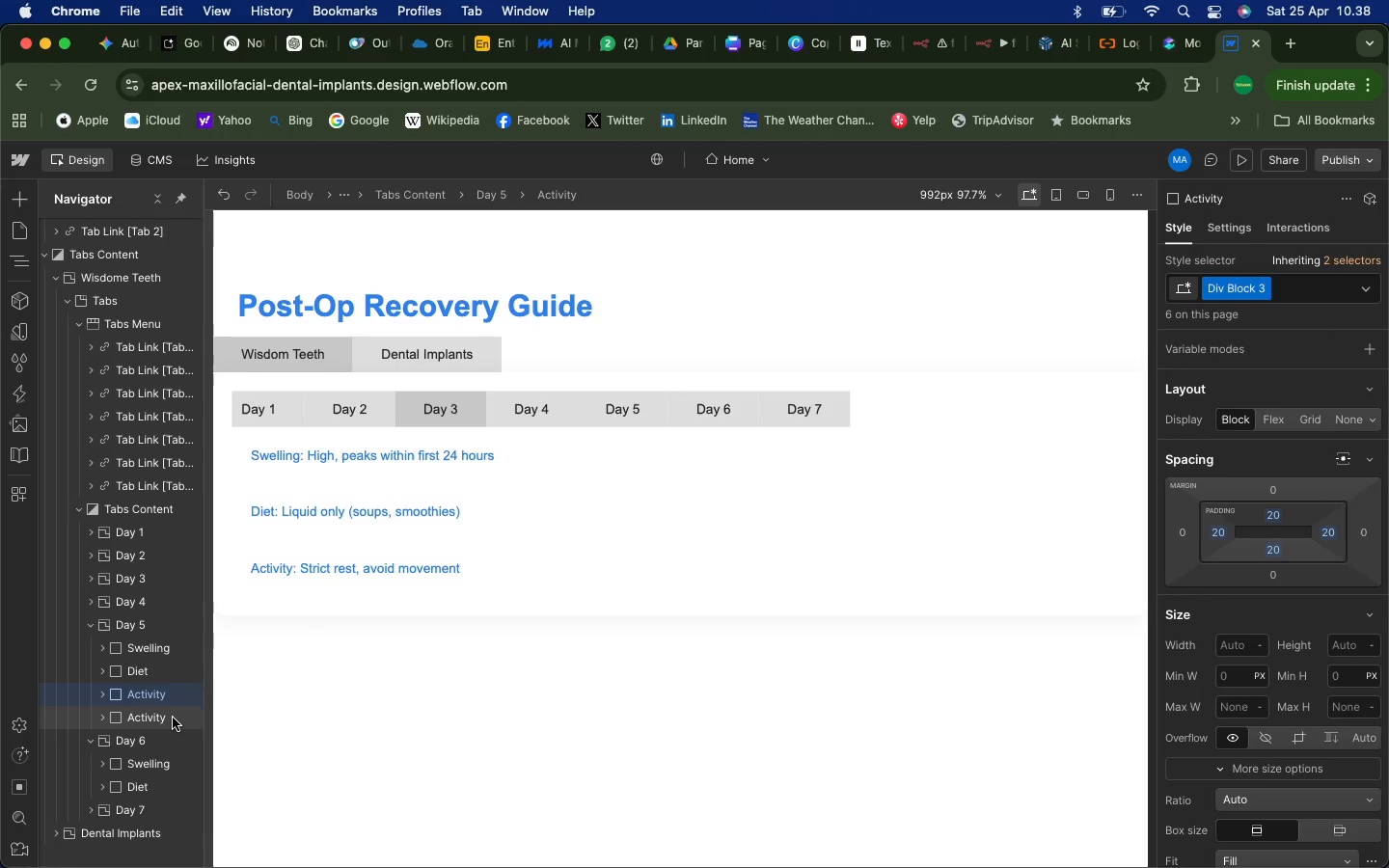 
left_click([173, 719])
 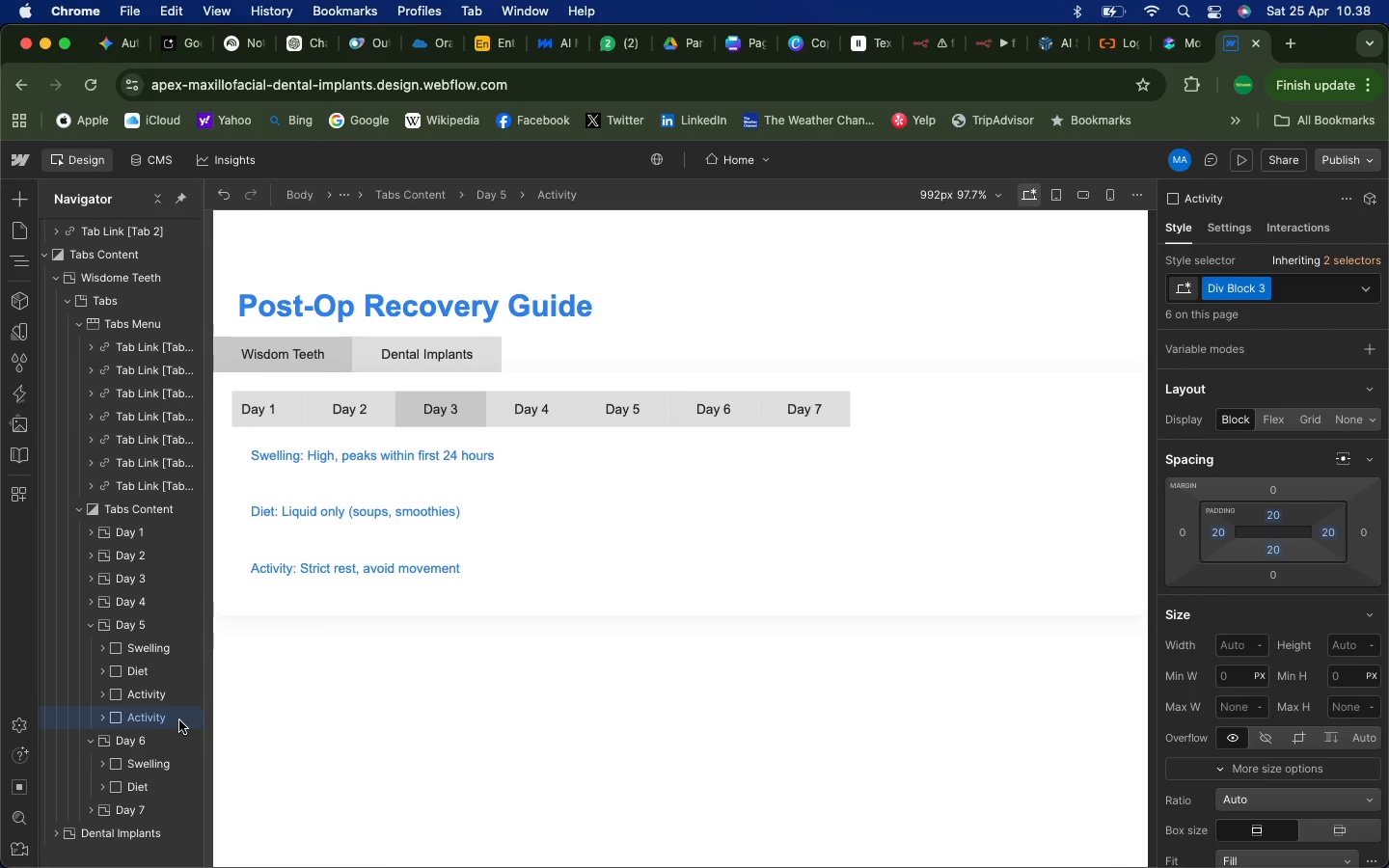 
left_click_drag(start_coordinate=[179, 720], to_coordinate=[166, 794])
 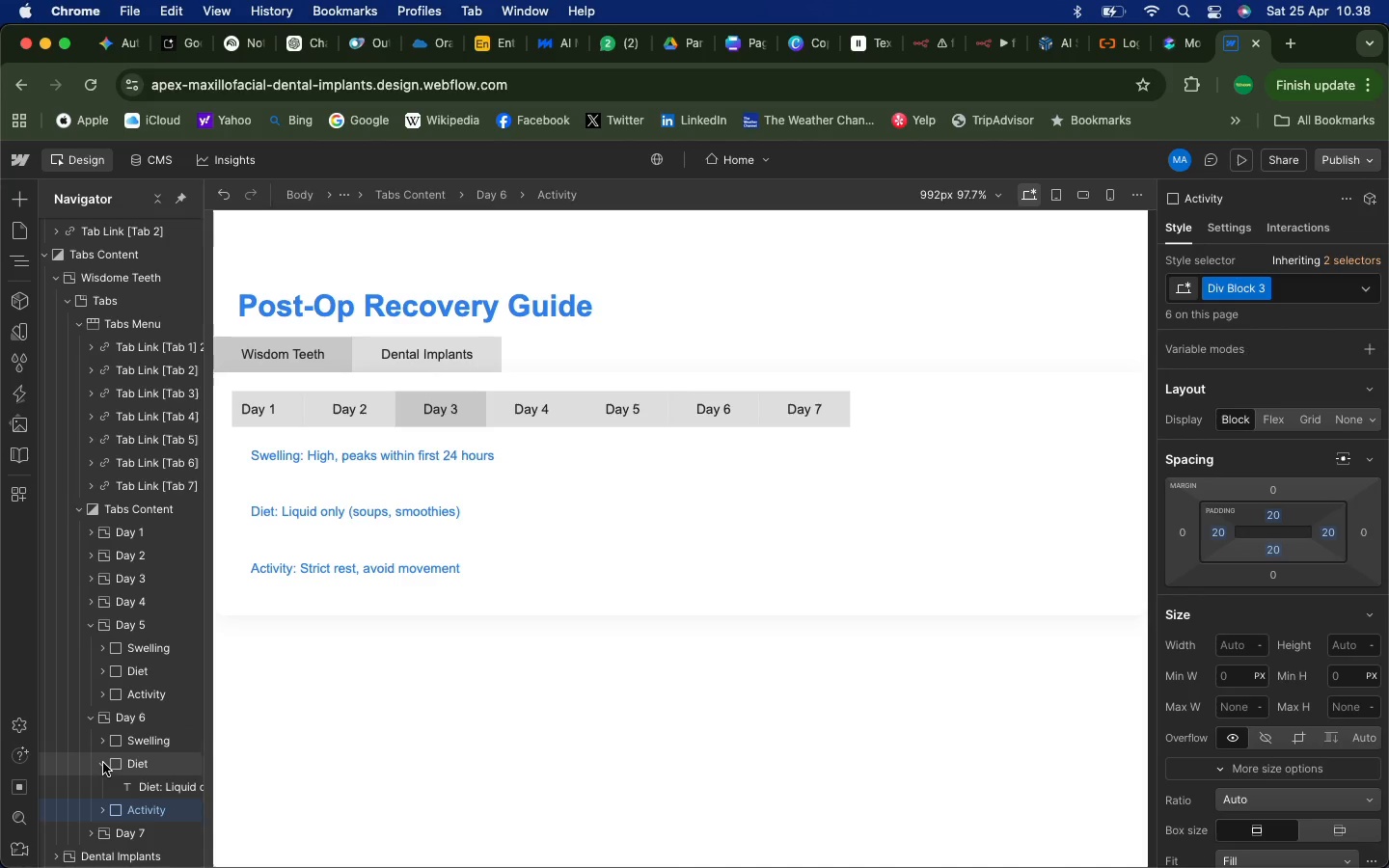 
left_click([102, 762])
 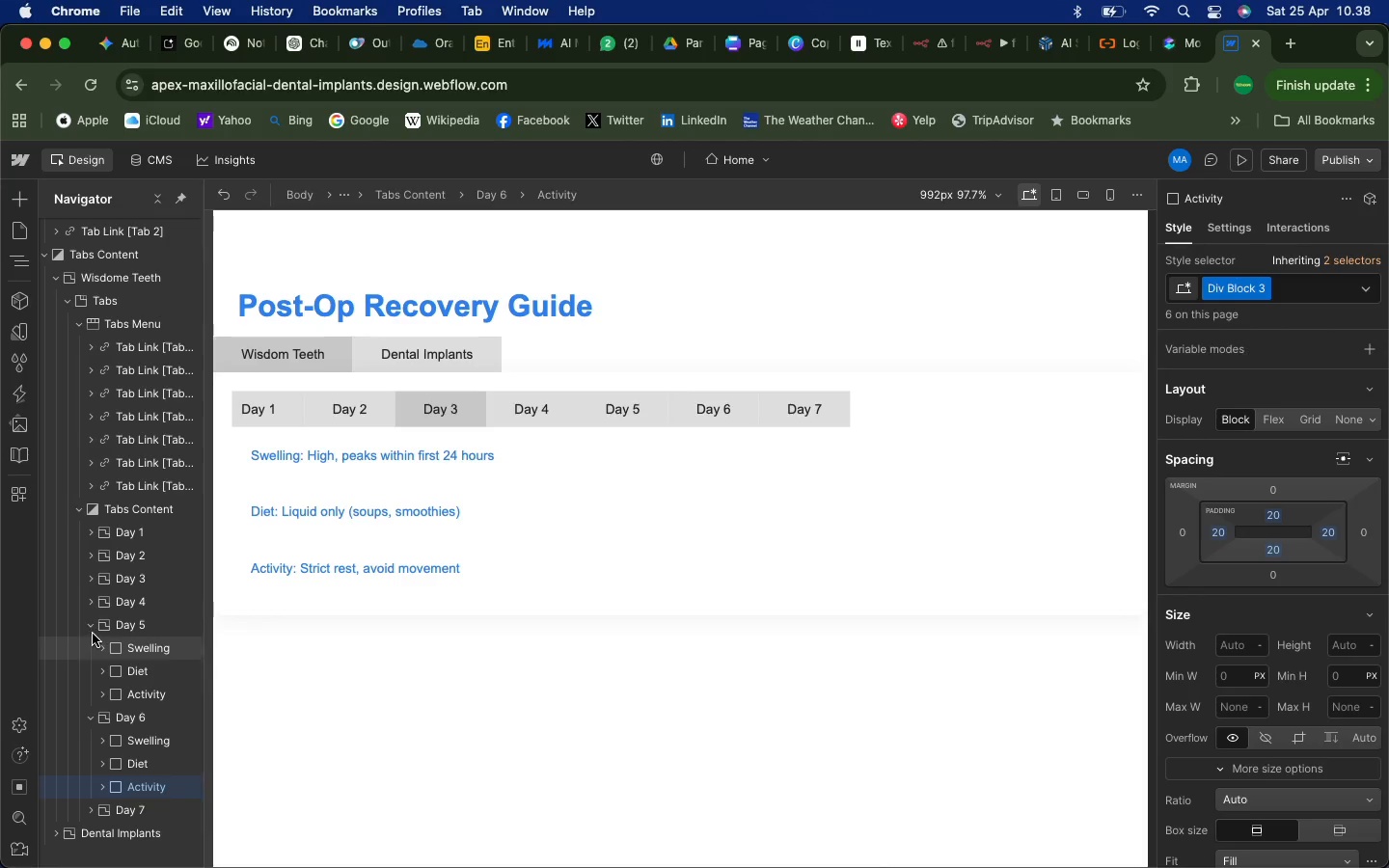 
left_click([92, 629])
 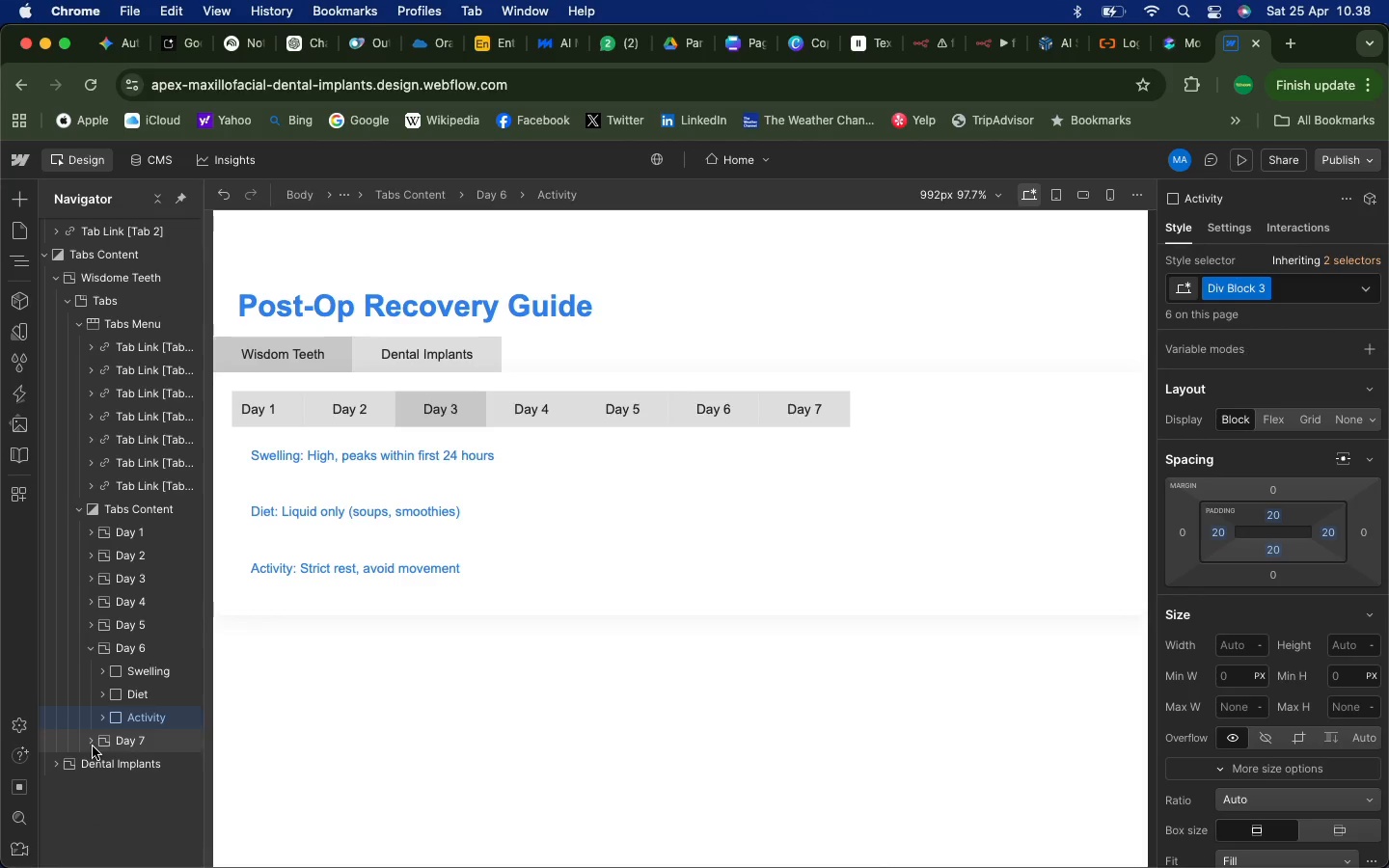 
left_click([93, 746])
 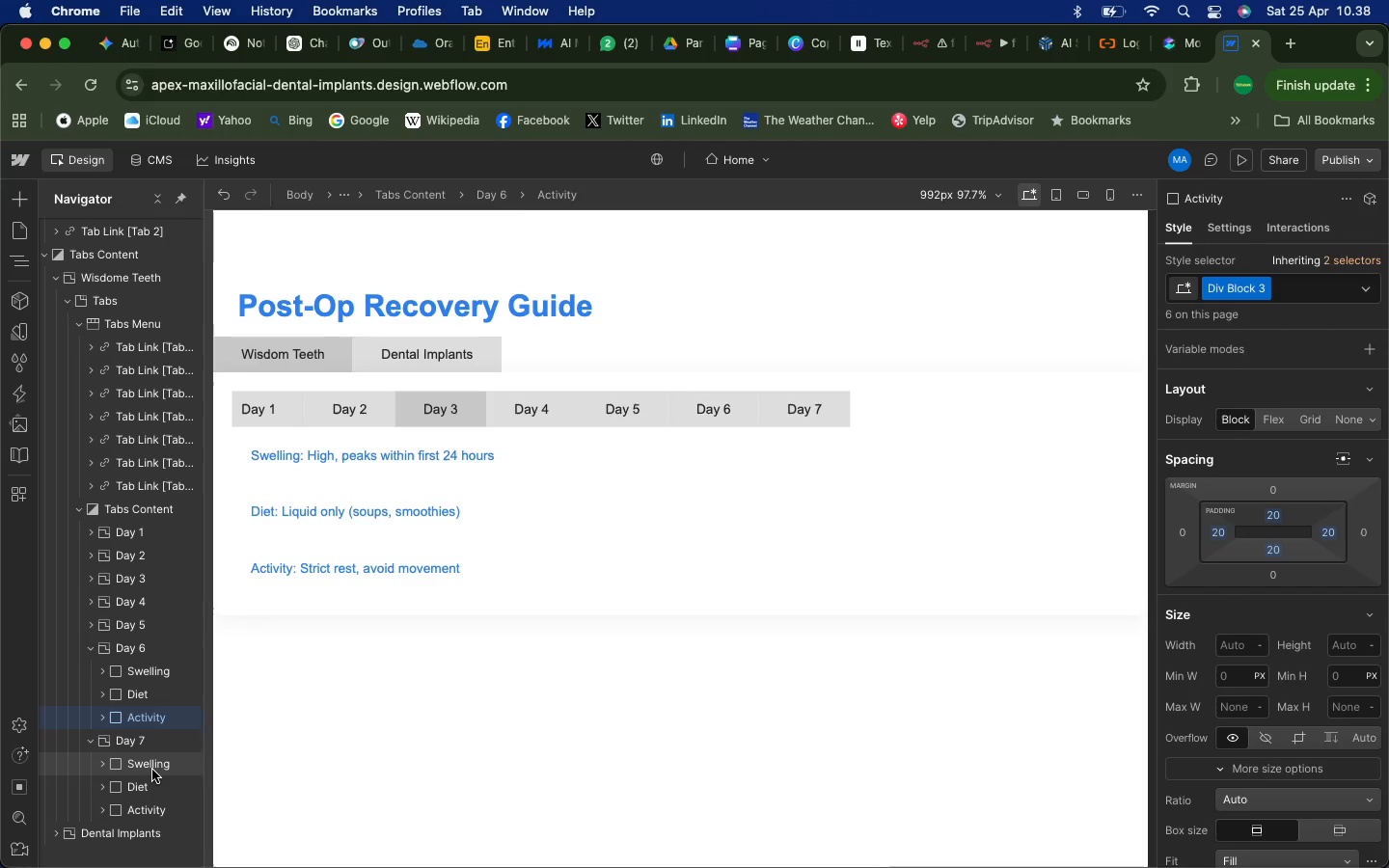 
left_click([152, 770])
 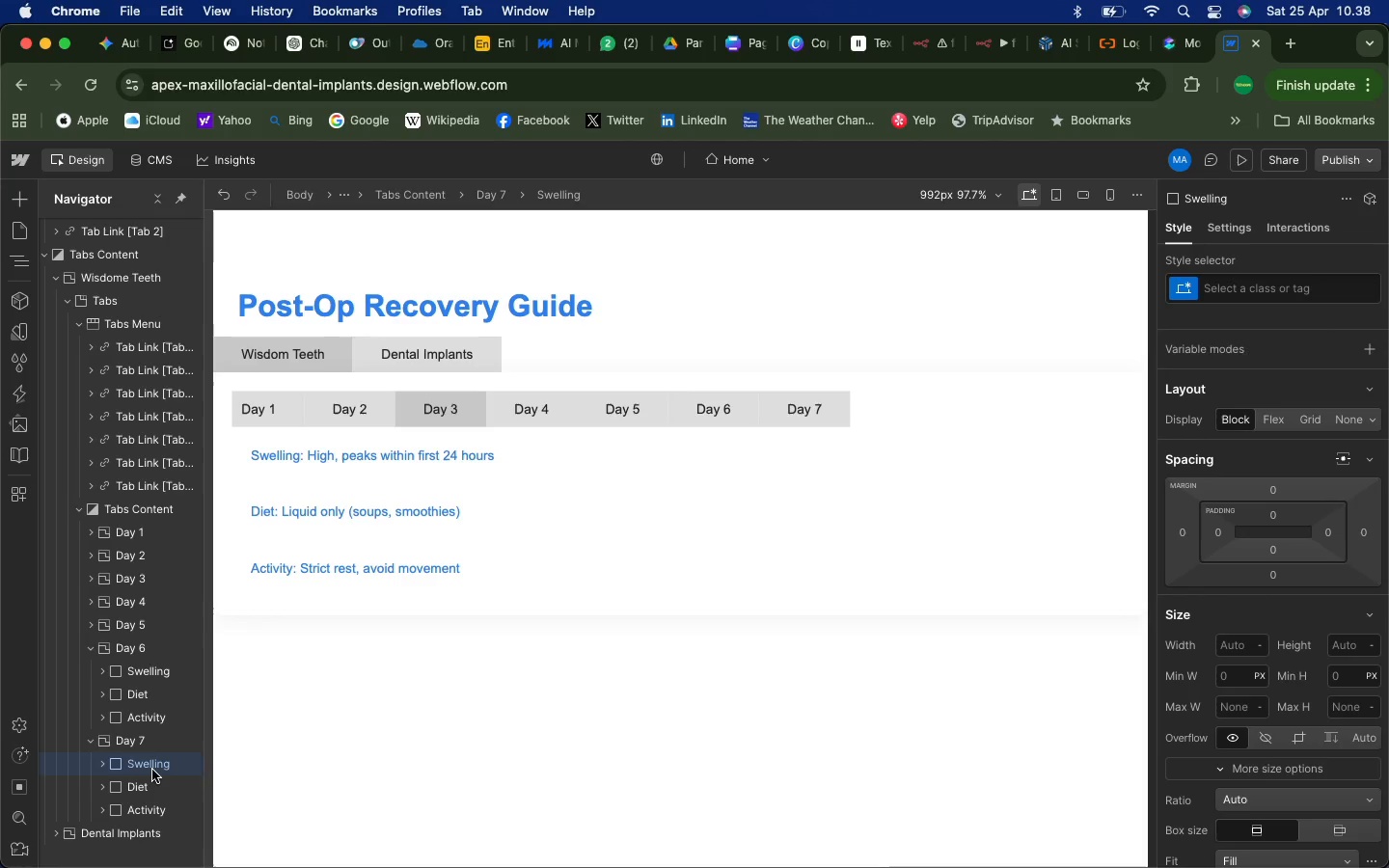 
key(Backspace)
 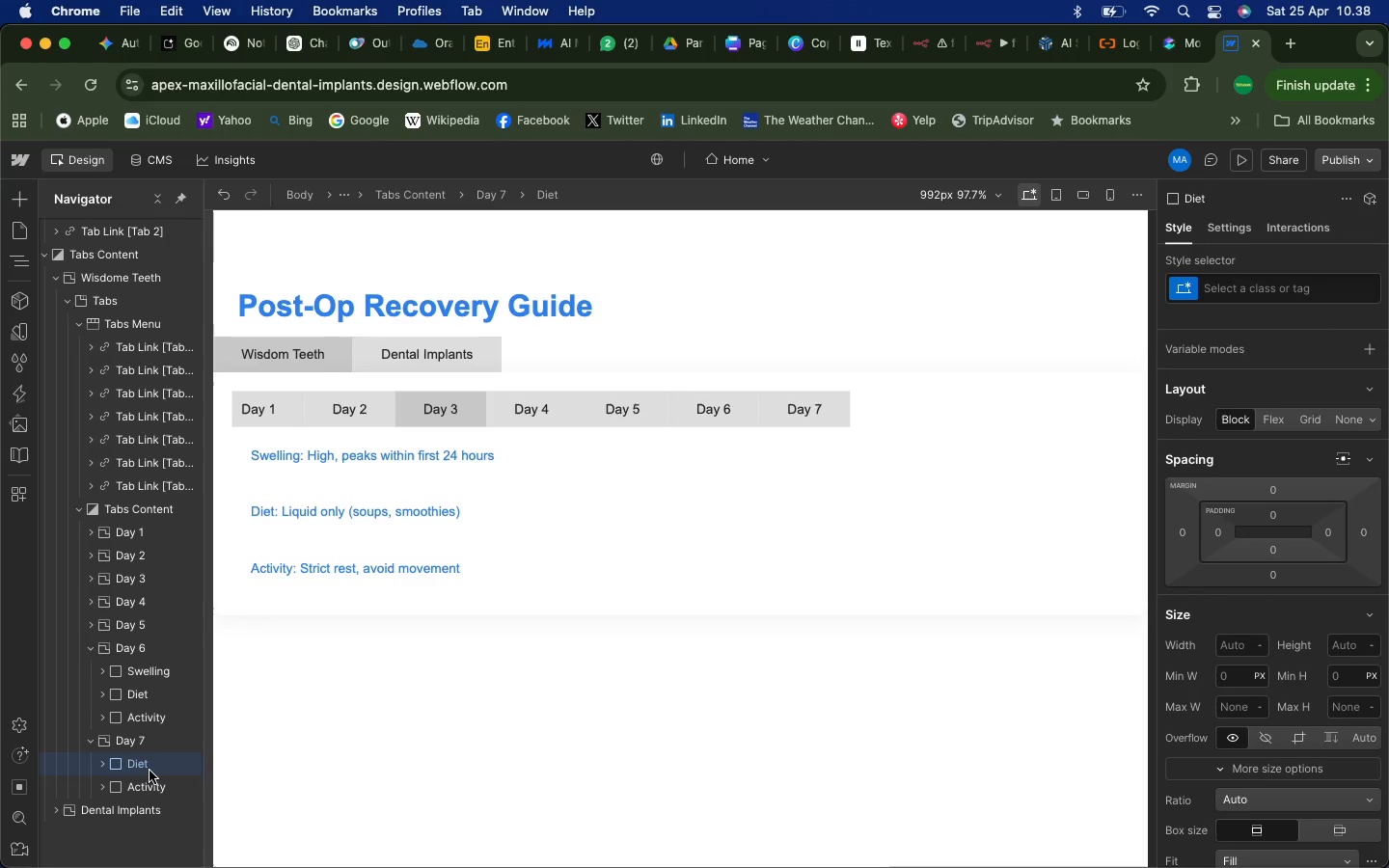 
key(Backspace)
 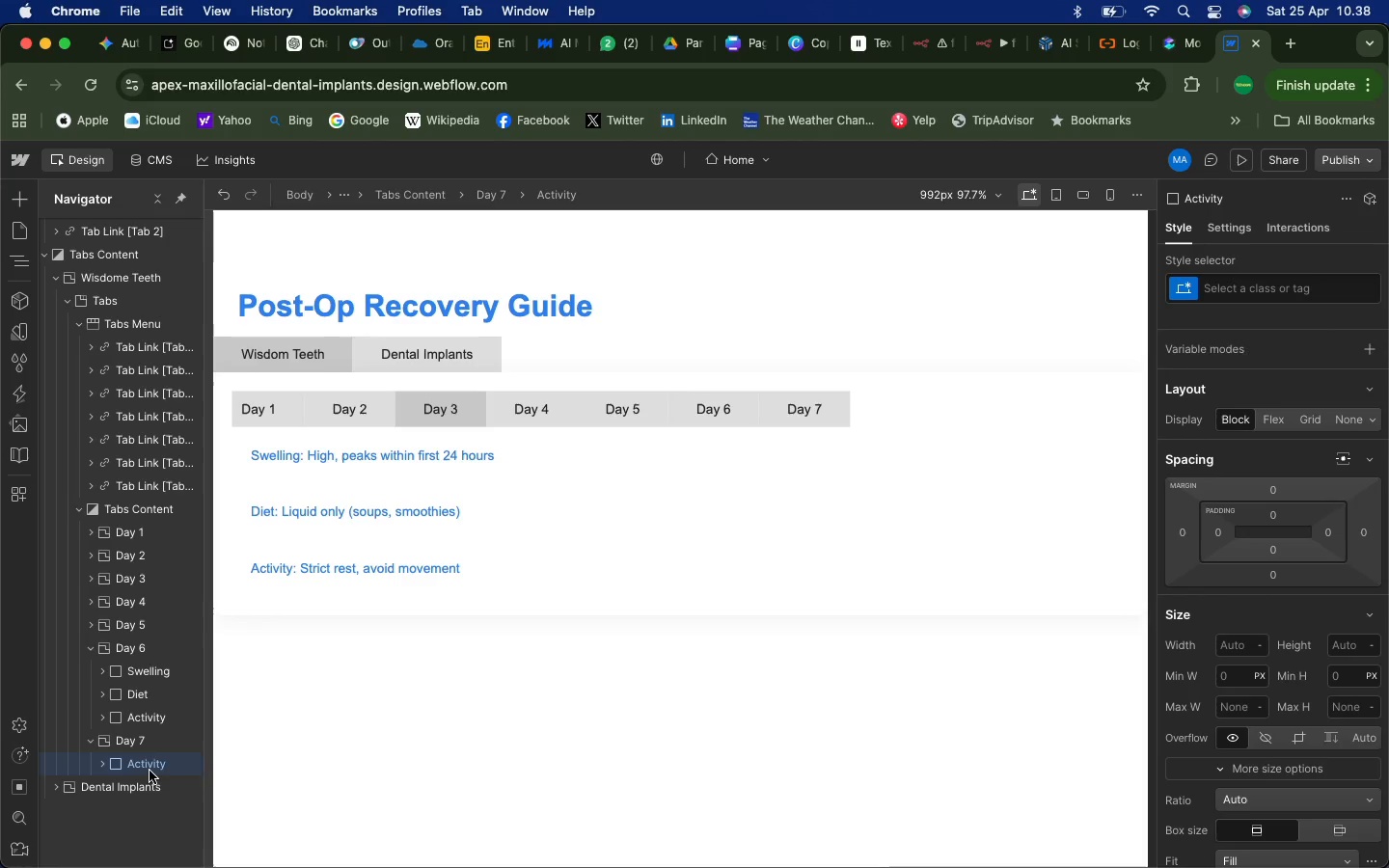 
key(Backspace)
 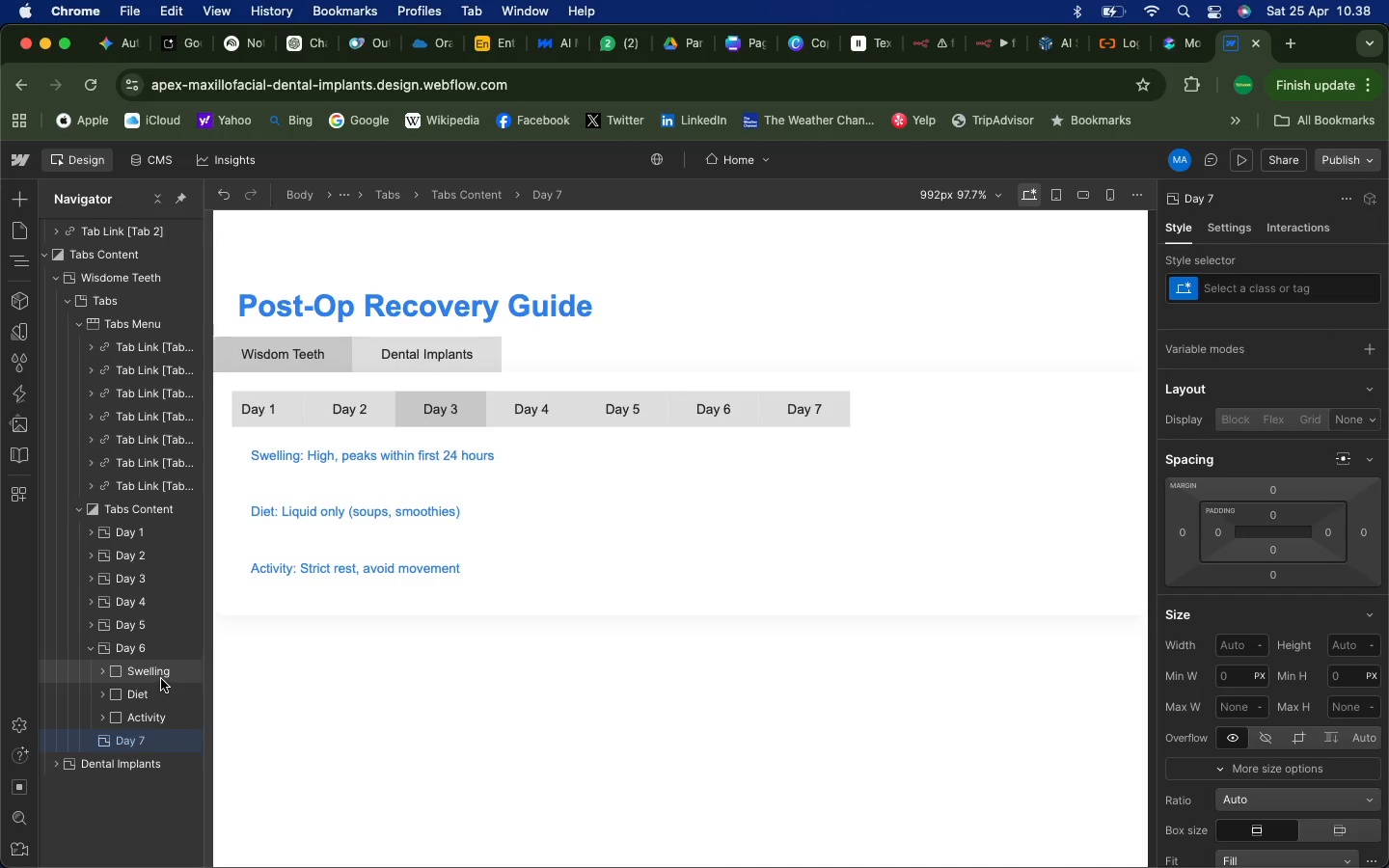 
left_click([162, 679])
 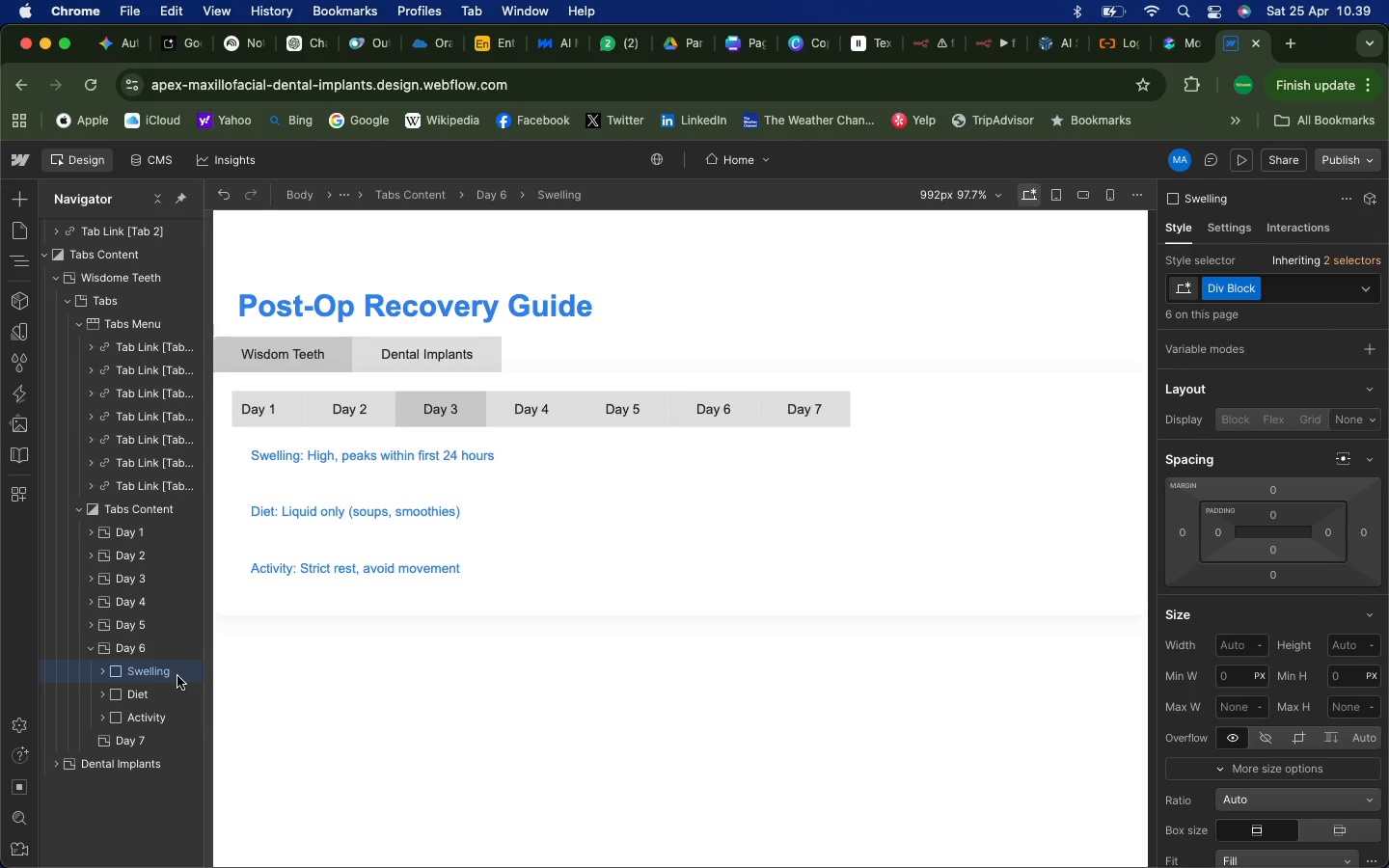 
right_click([177, 676])
 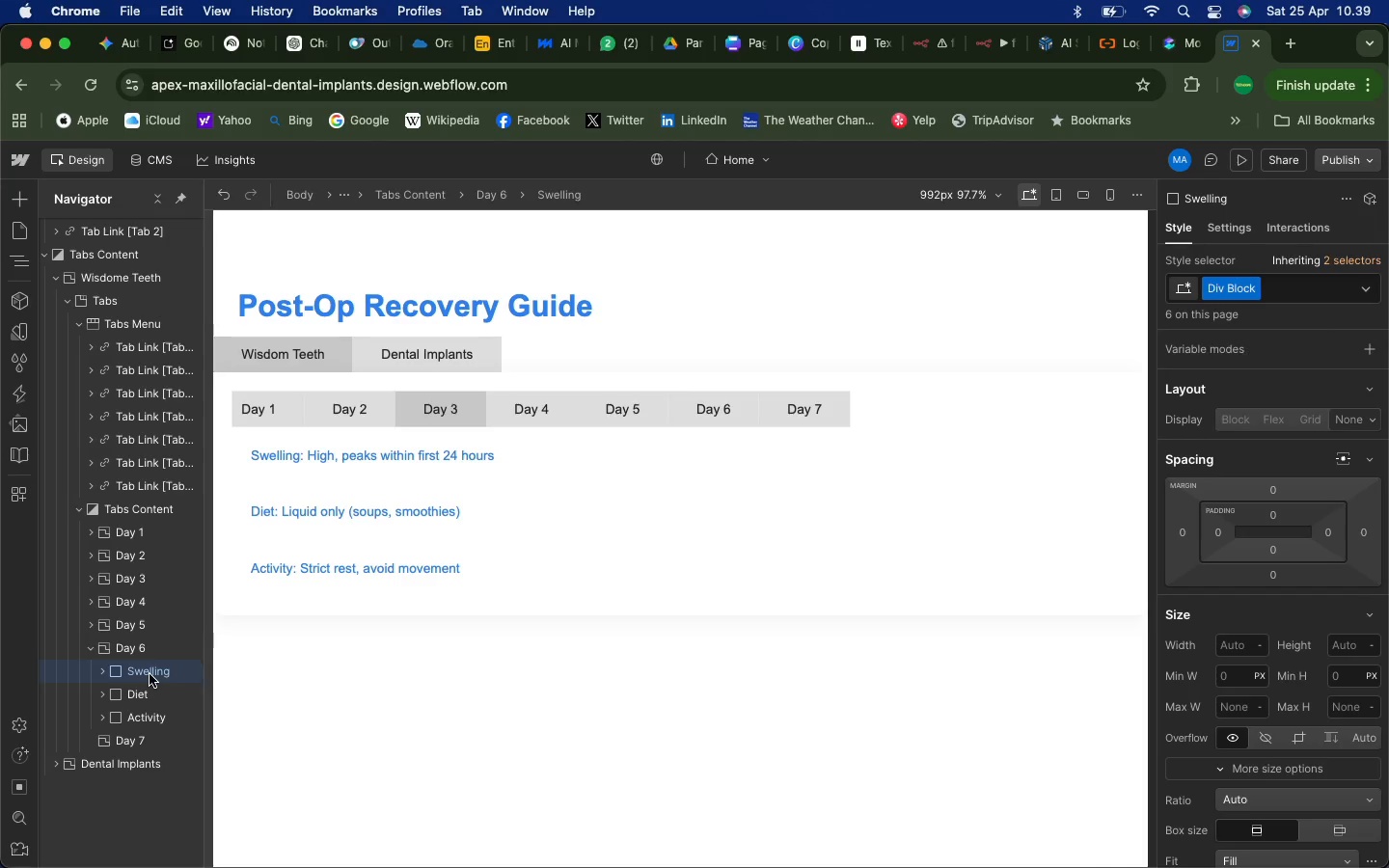 
right_click([148, 673])
 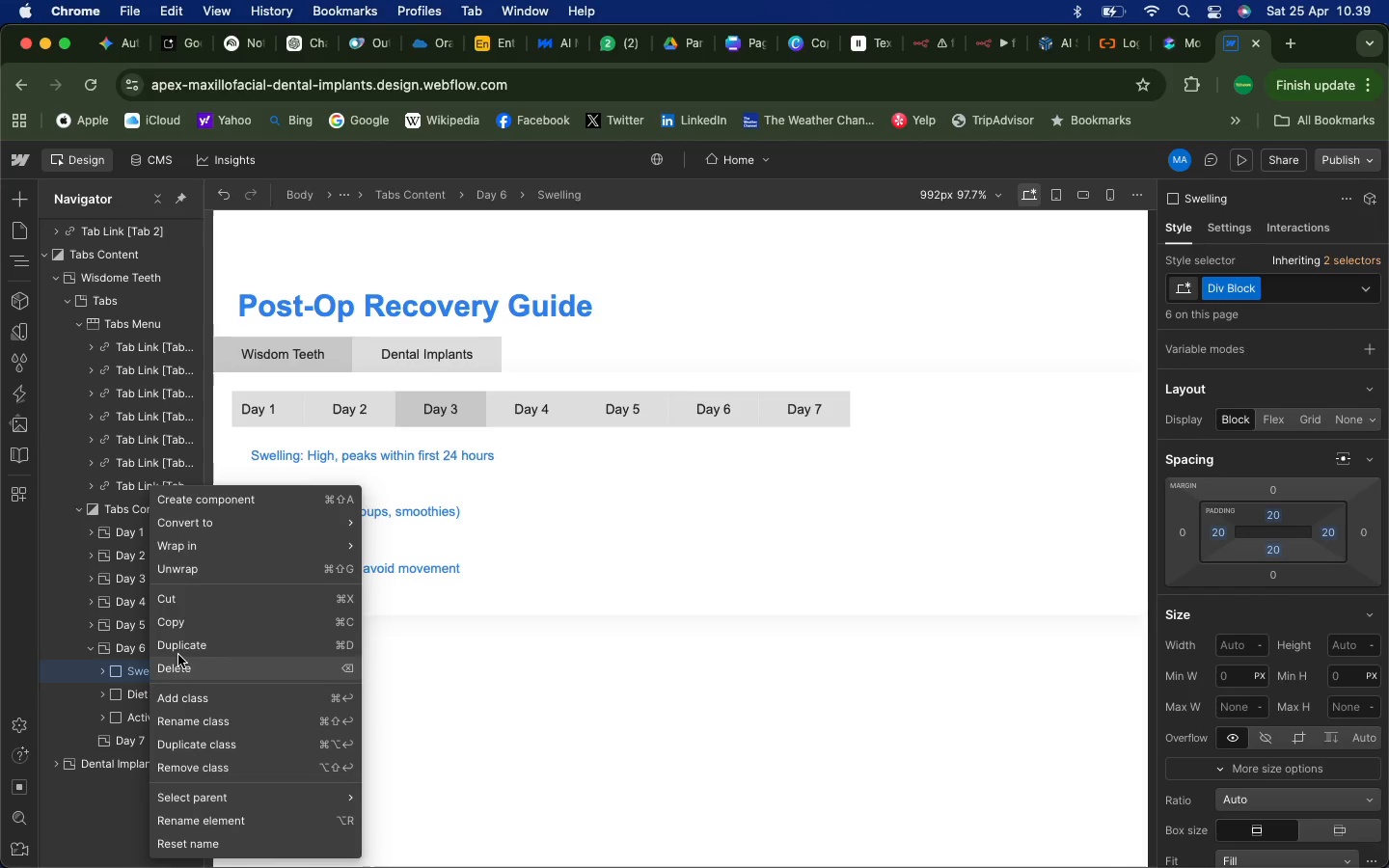 
left_click([177, 651])
 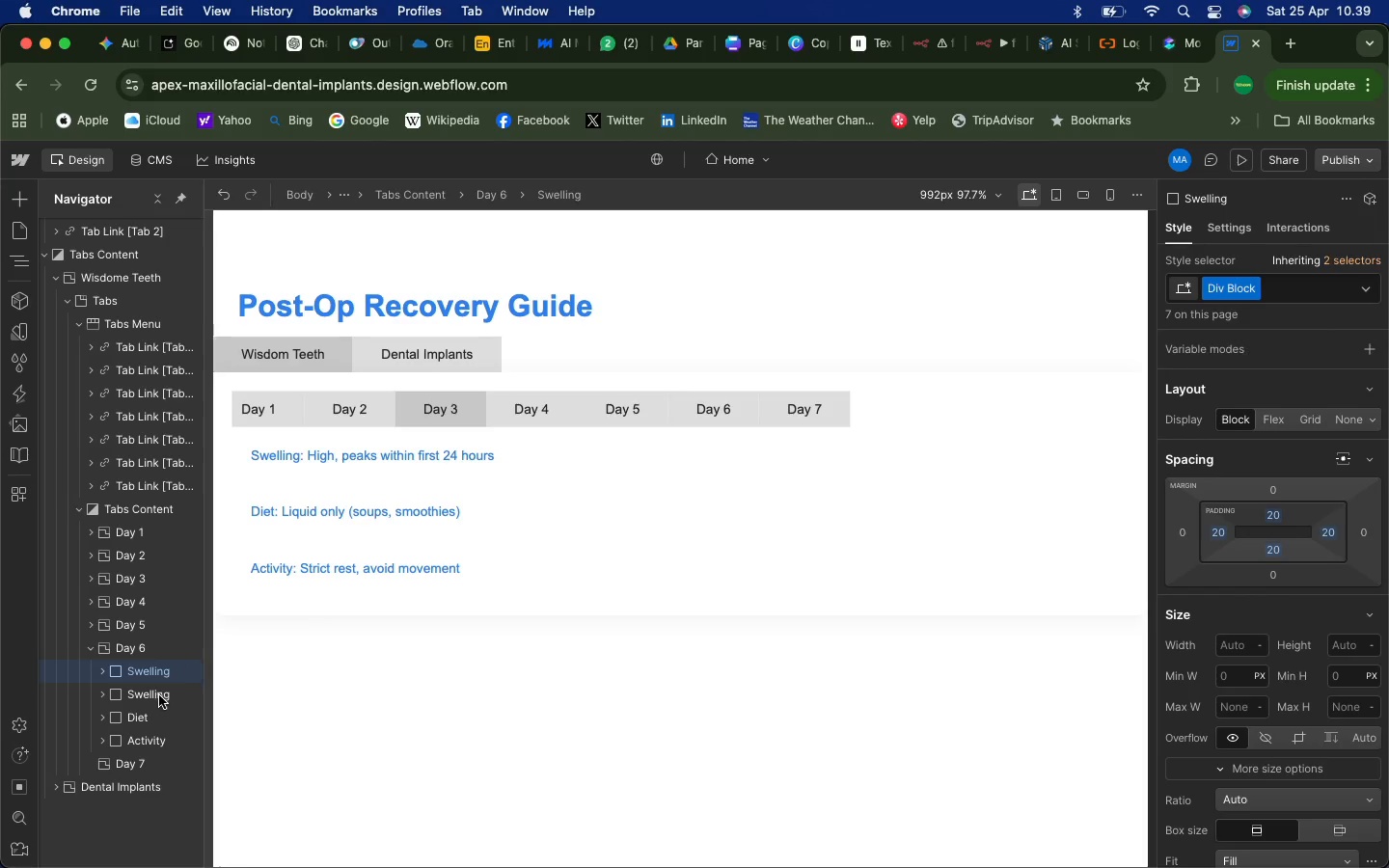 
left_click([157, 696])
 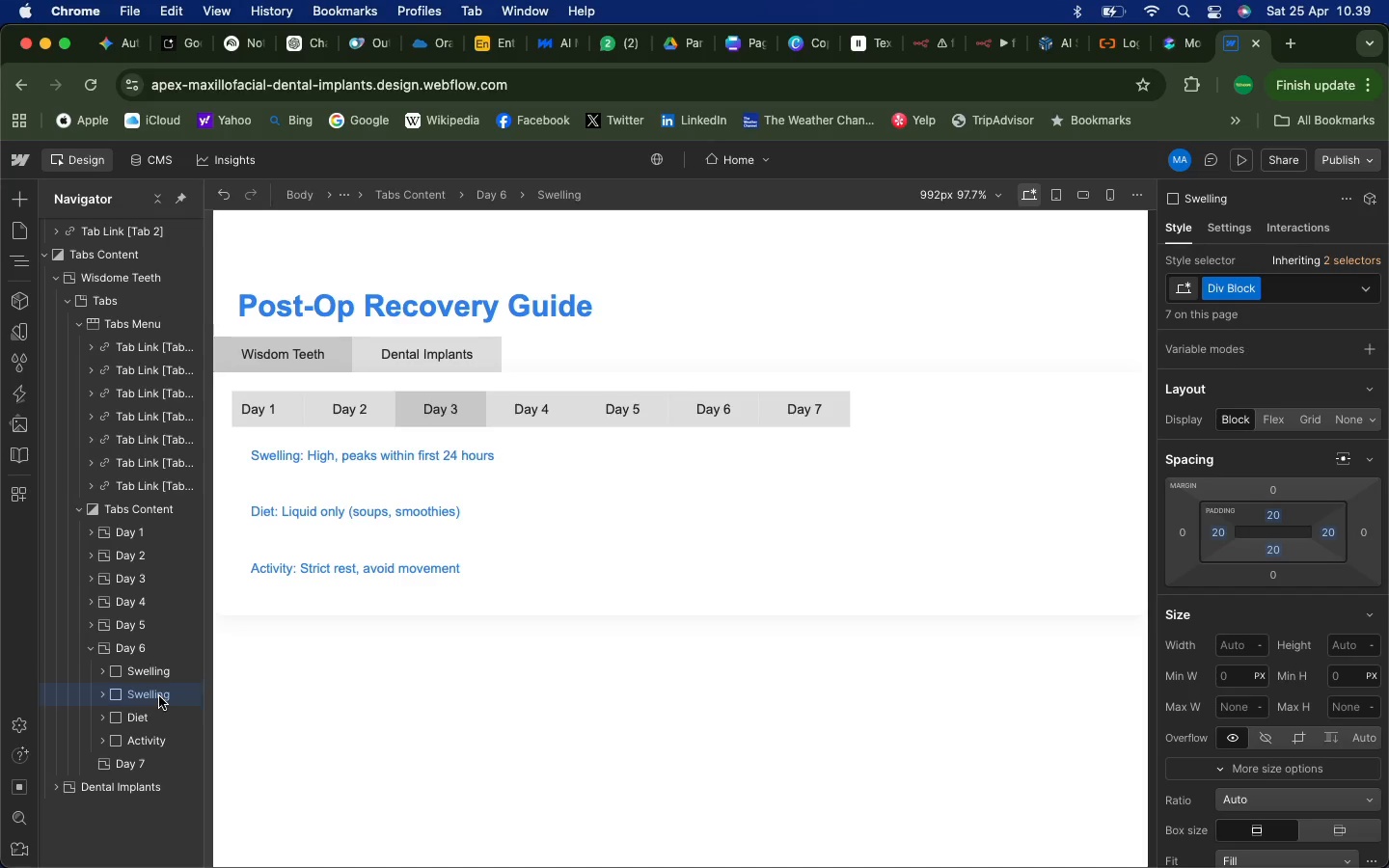 
left_click_drag(start_coordinate=[159, 696], to_coordinate=[164, 767])
 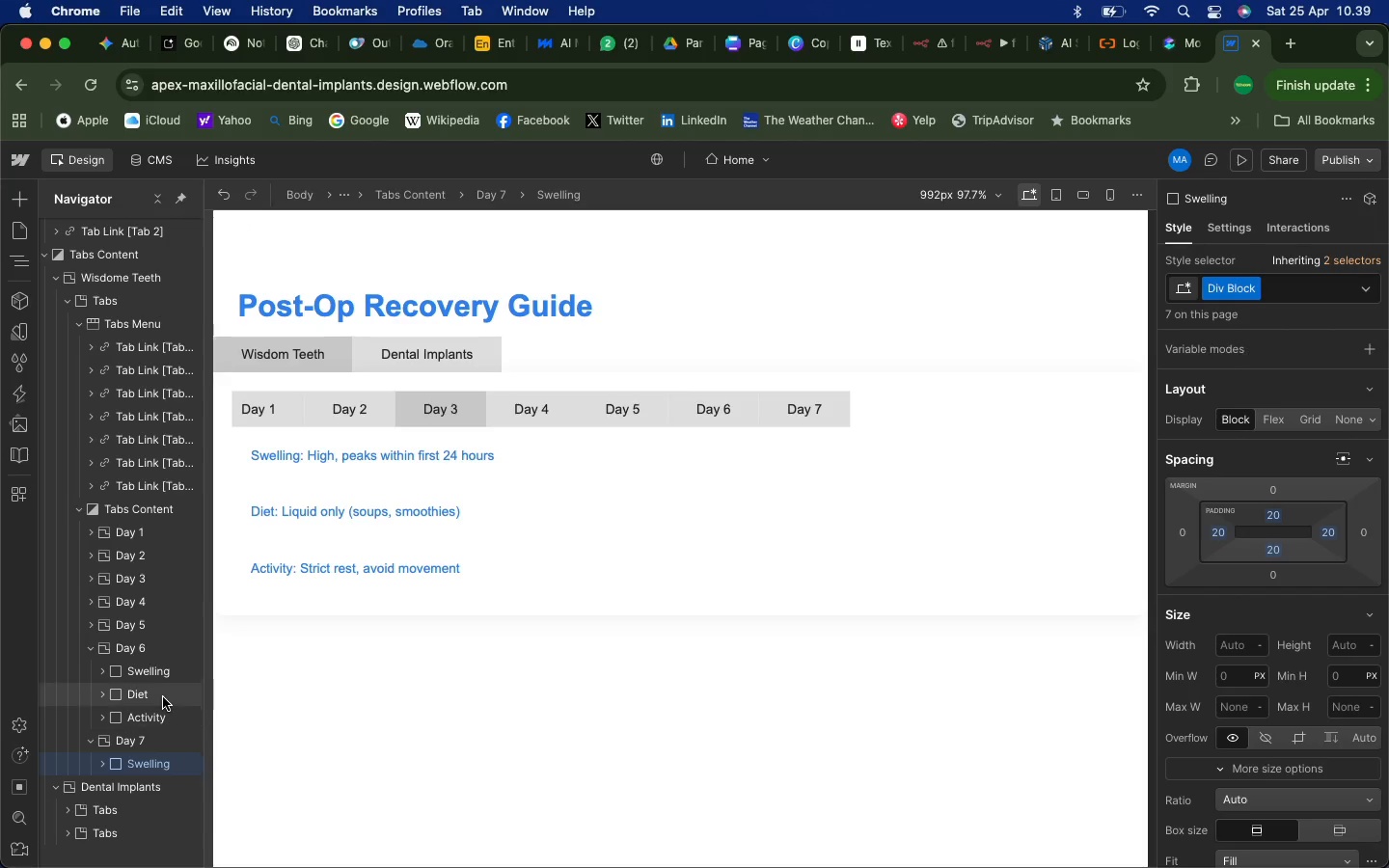 
left_click([163, 696])
 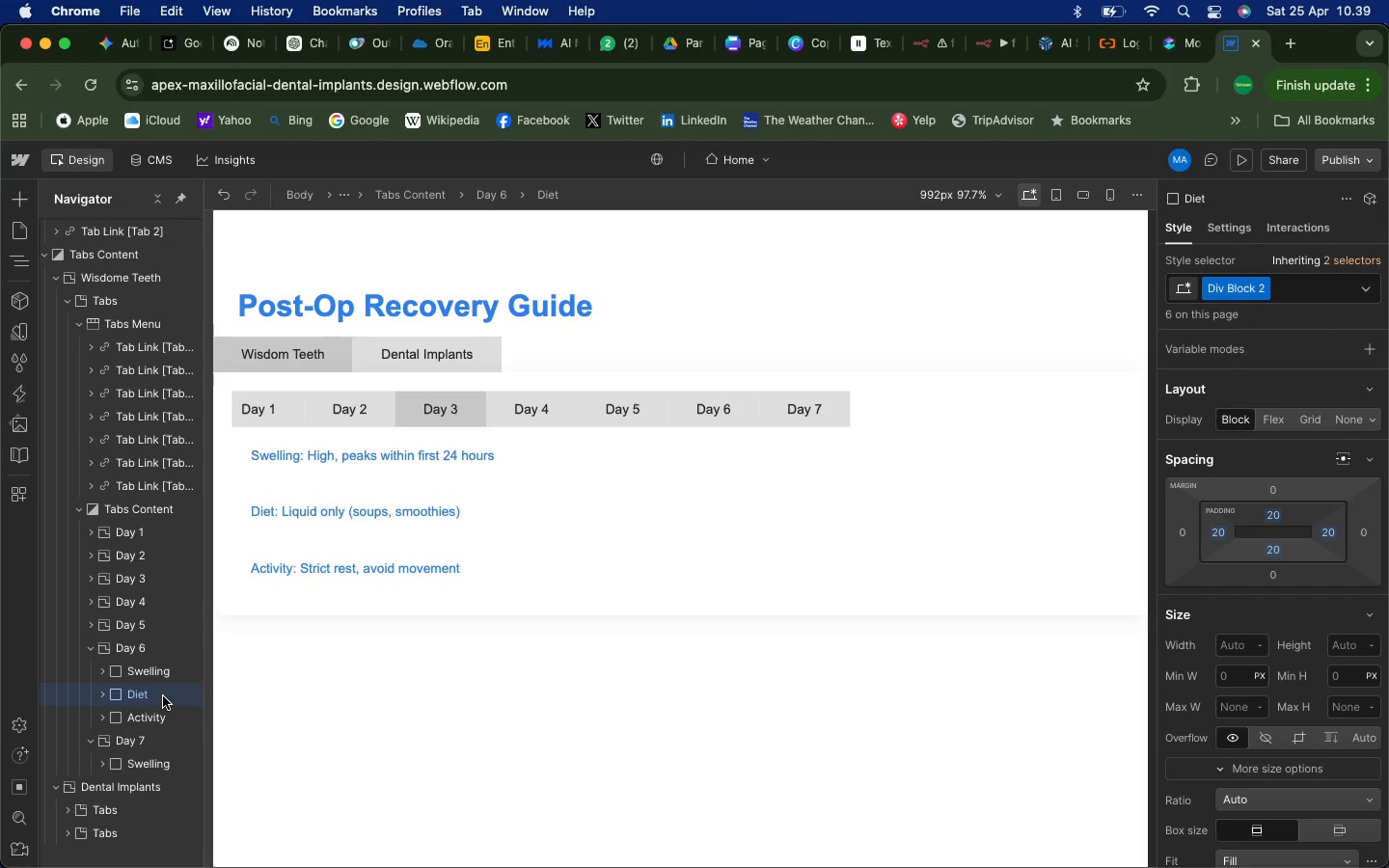 
mouse_move([182, 687])
 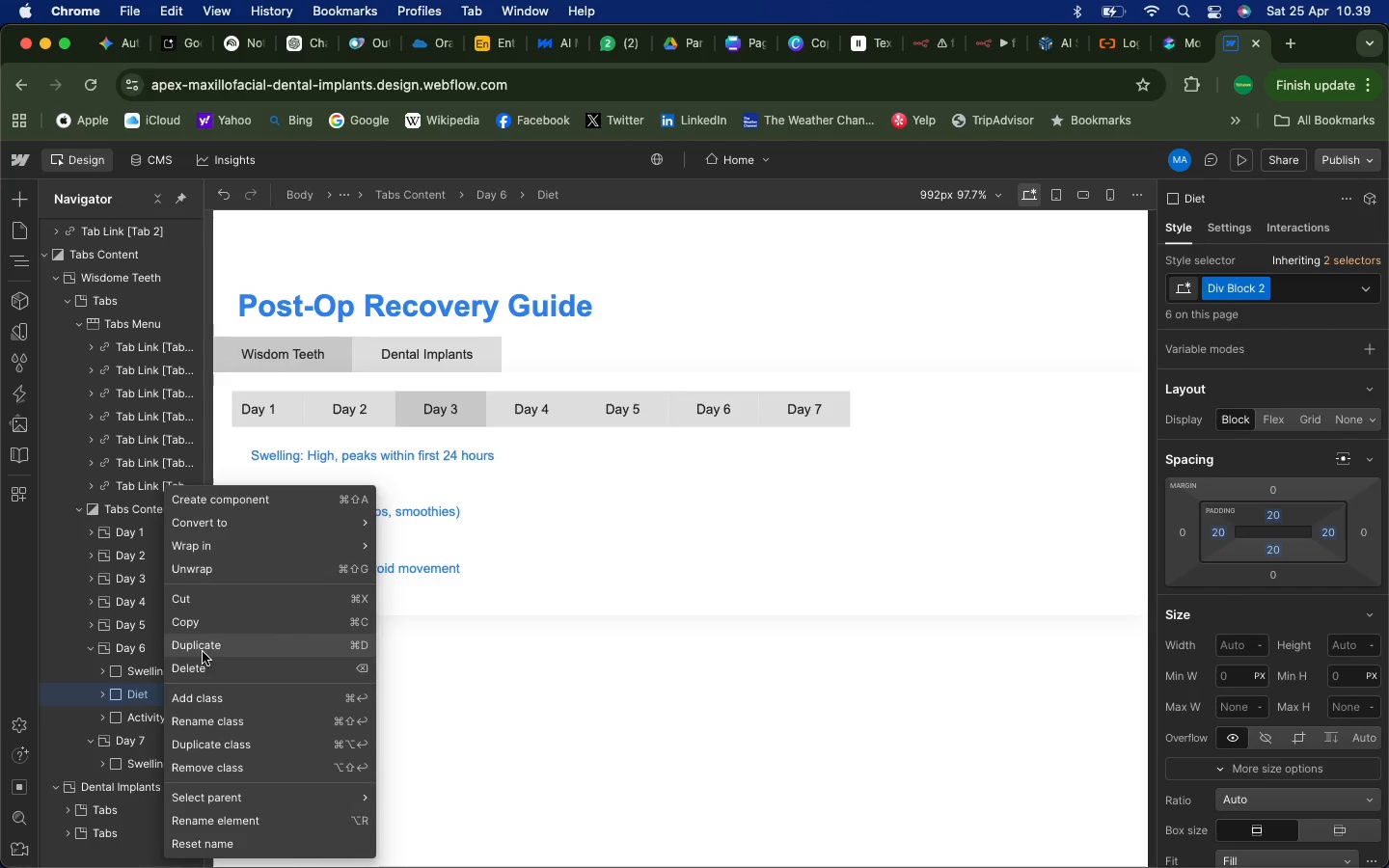 
left_click([203, 652])
 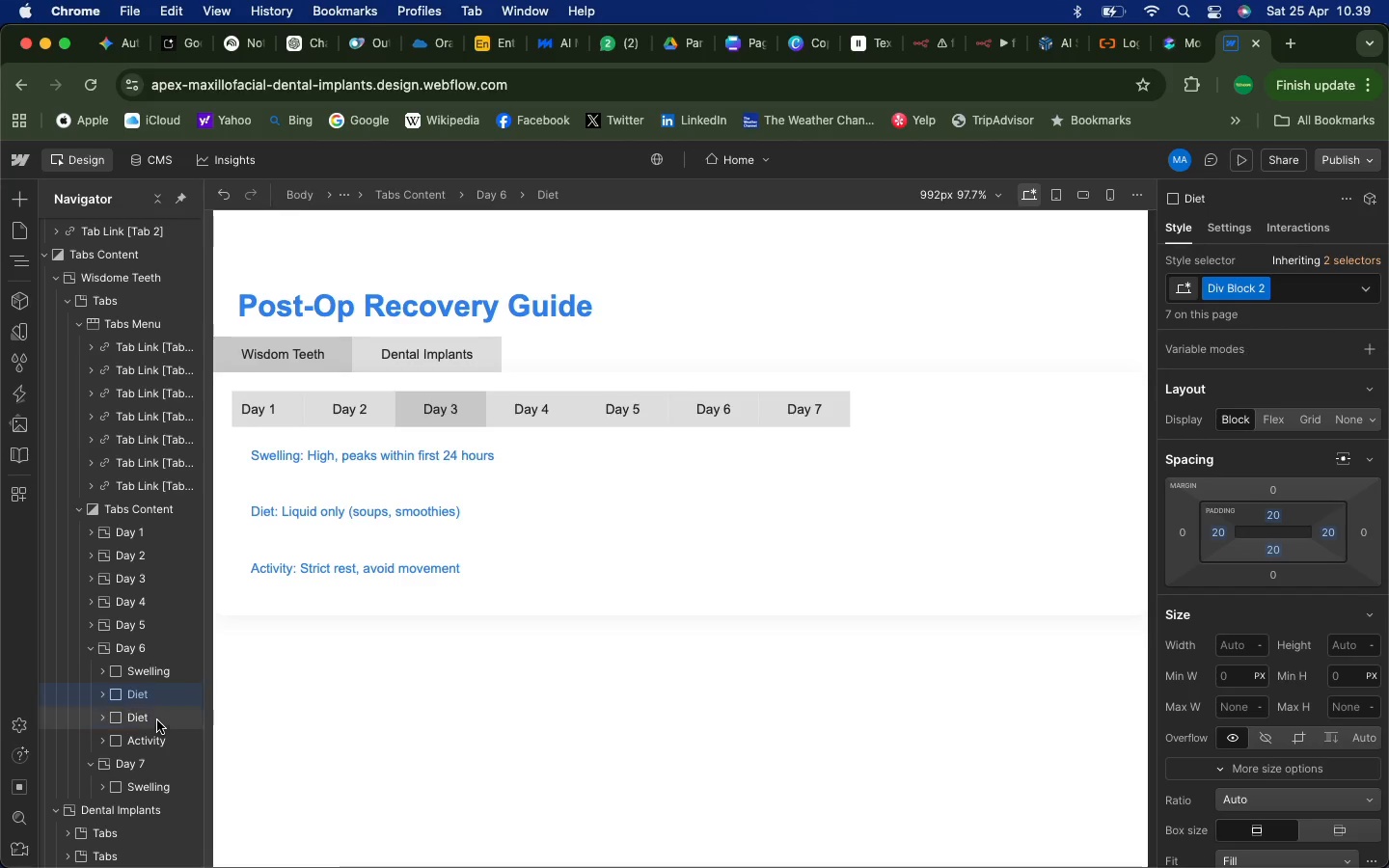 
left_click([156, 721])
 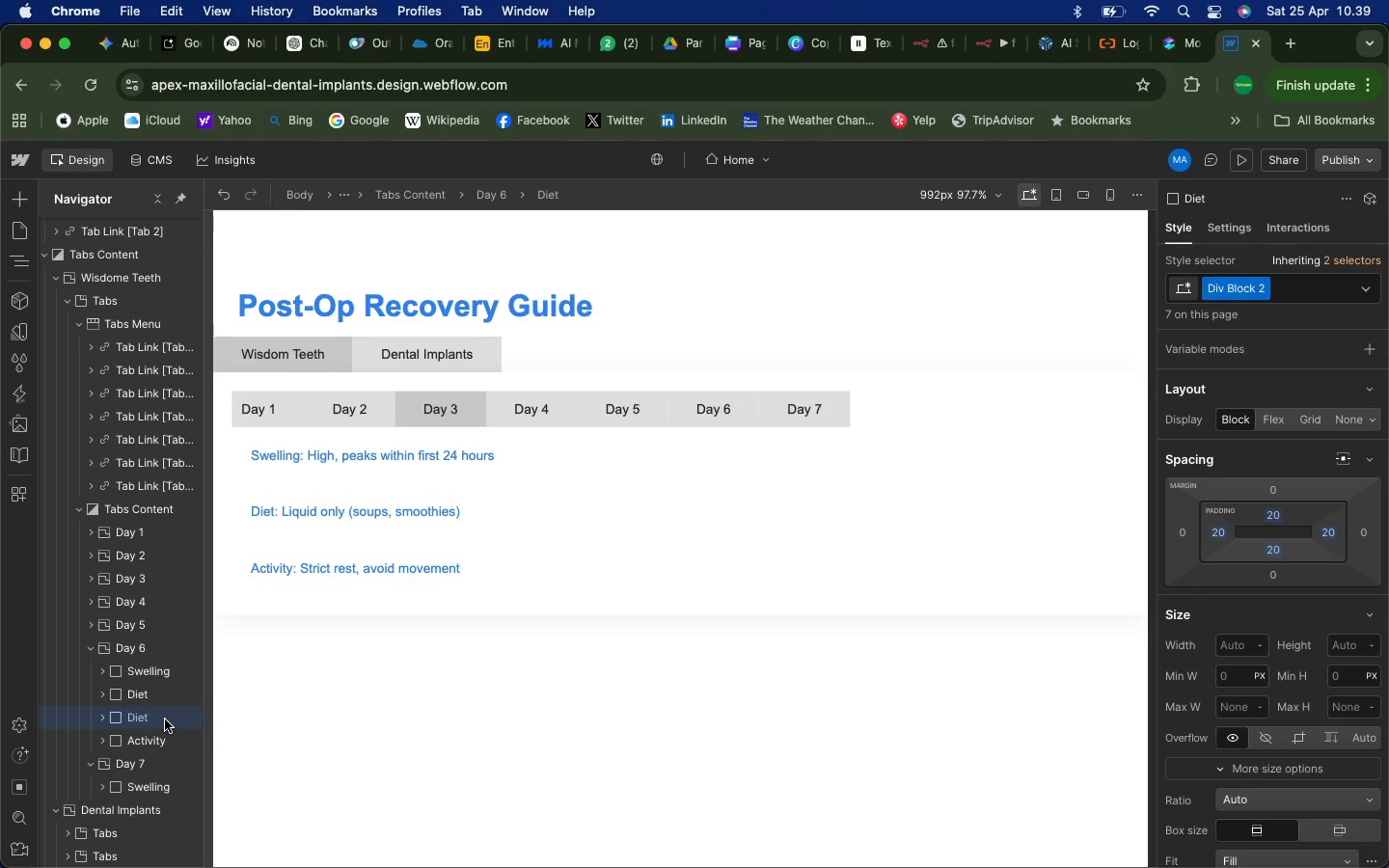 
left_click_drag(start_coordinate=[165, 719], to_coordinate=[132, 750])
 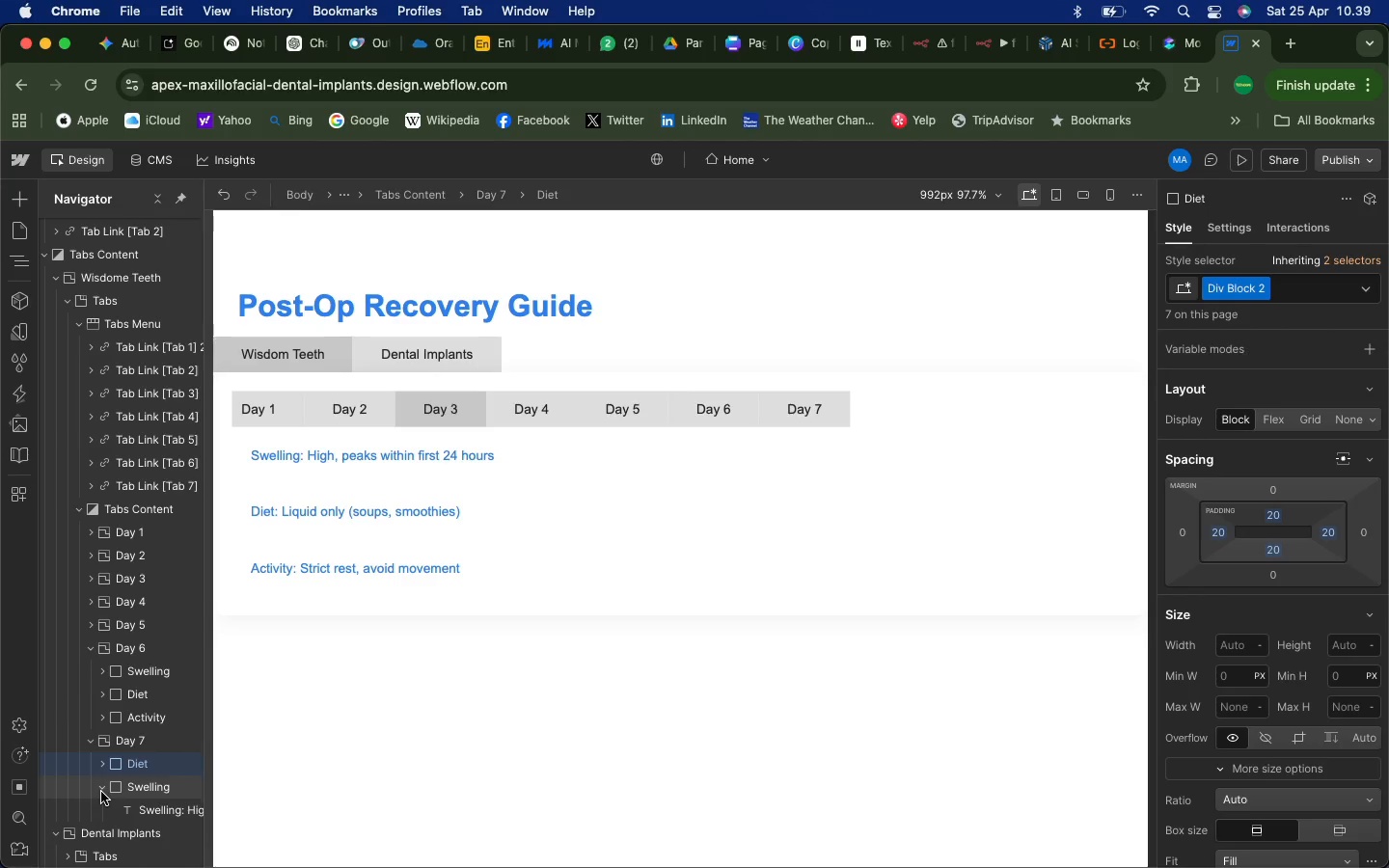 
left_click([101, 792])
 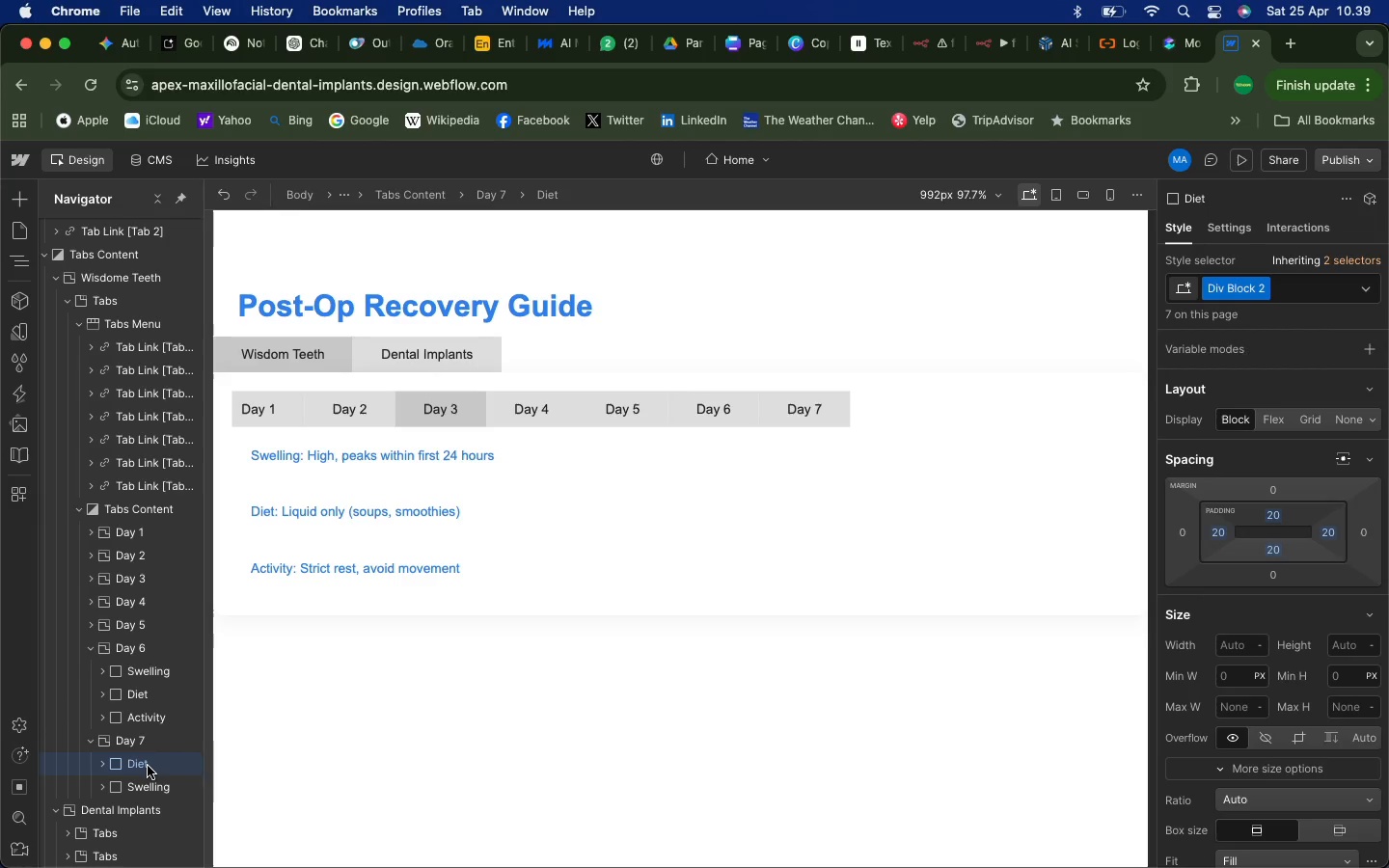 
left_click_drag(start_coordinate=[148, 766], to_coordinate=[143, 790])
 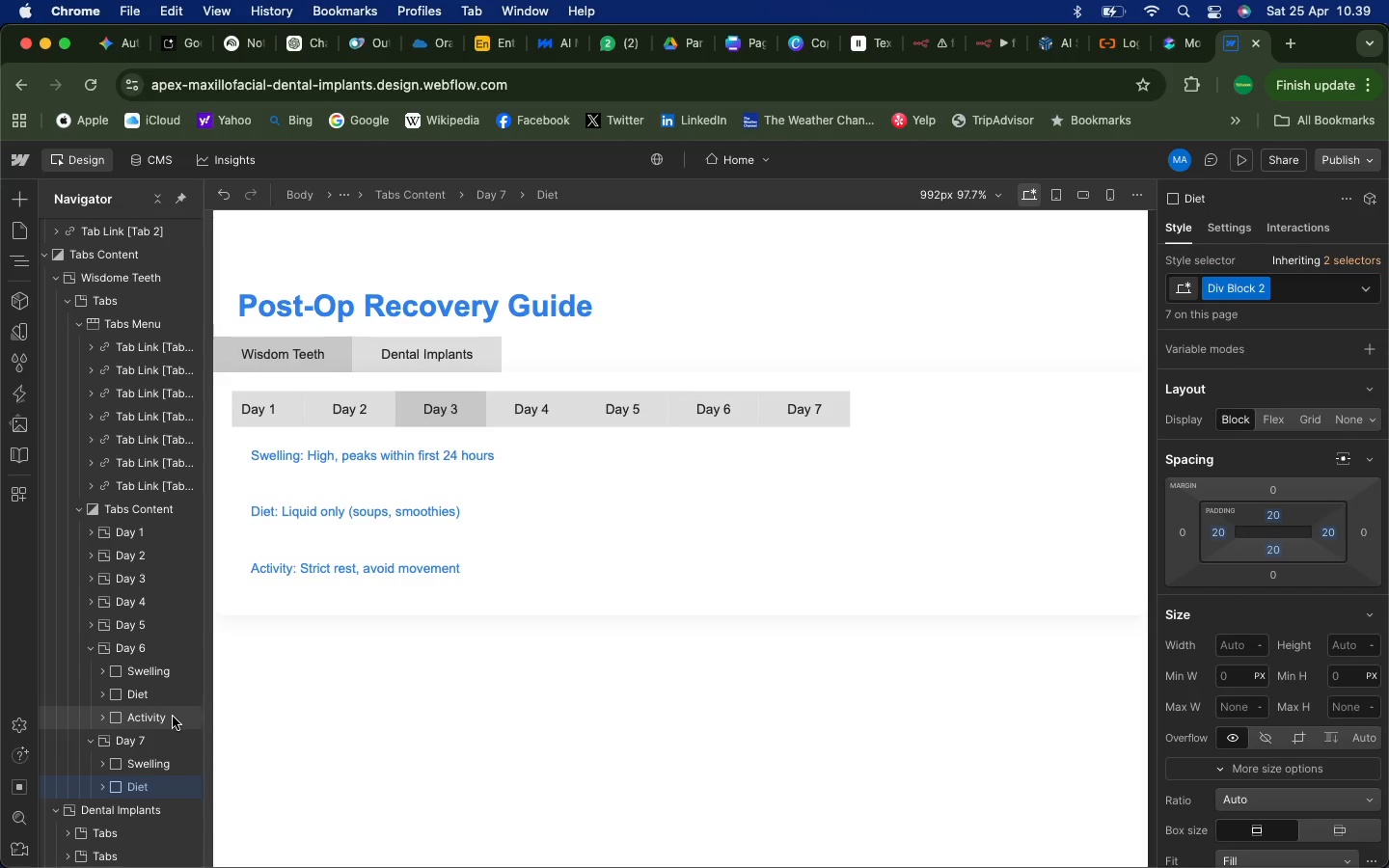 
left_click([174, 717])
 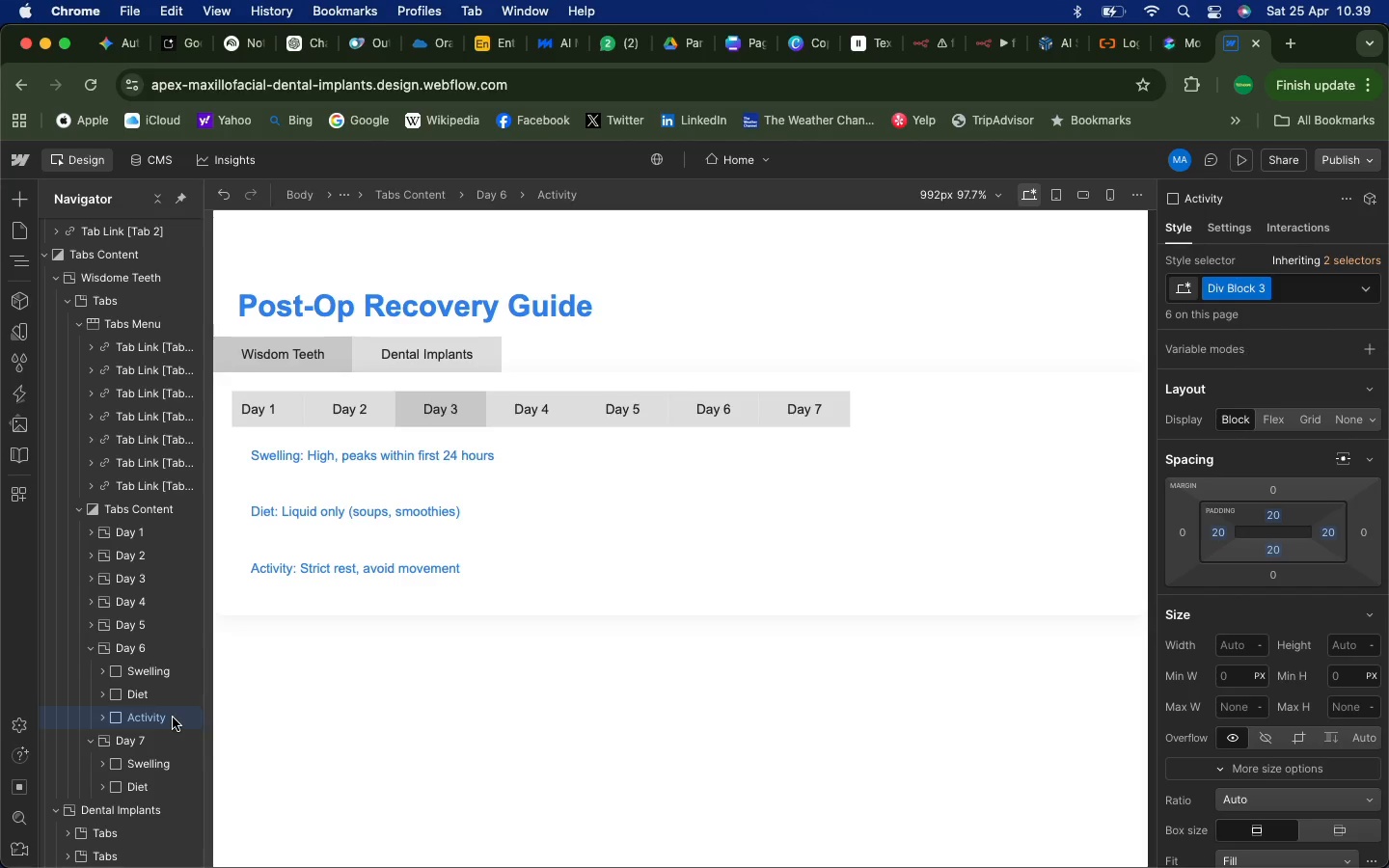 
right_click([173, 718])
 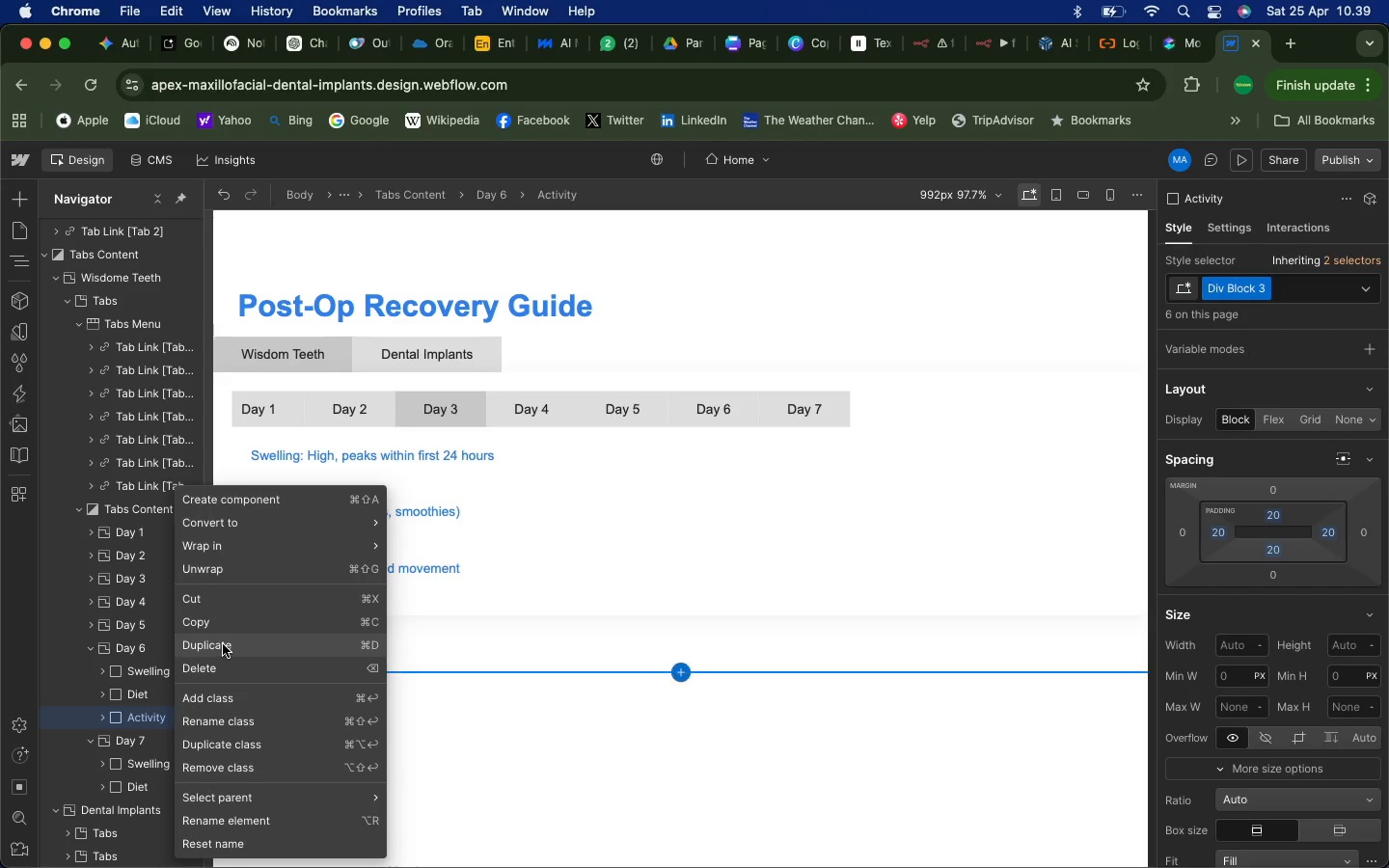 
left_click([223, 644])
 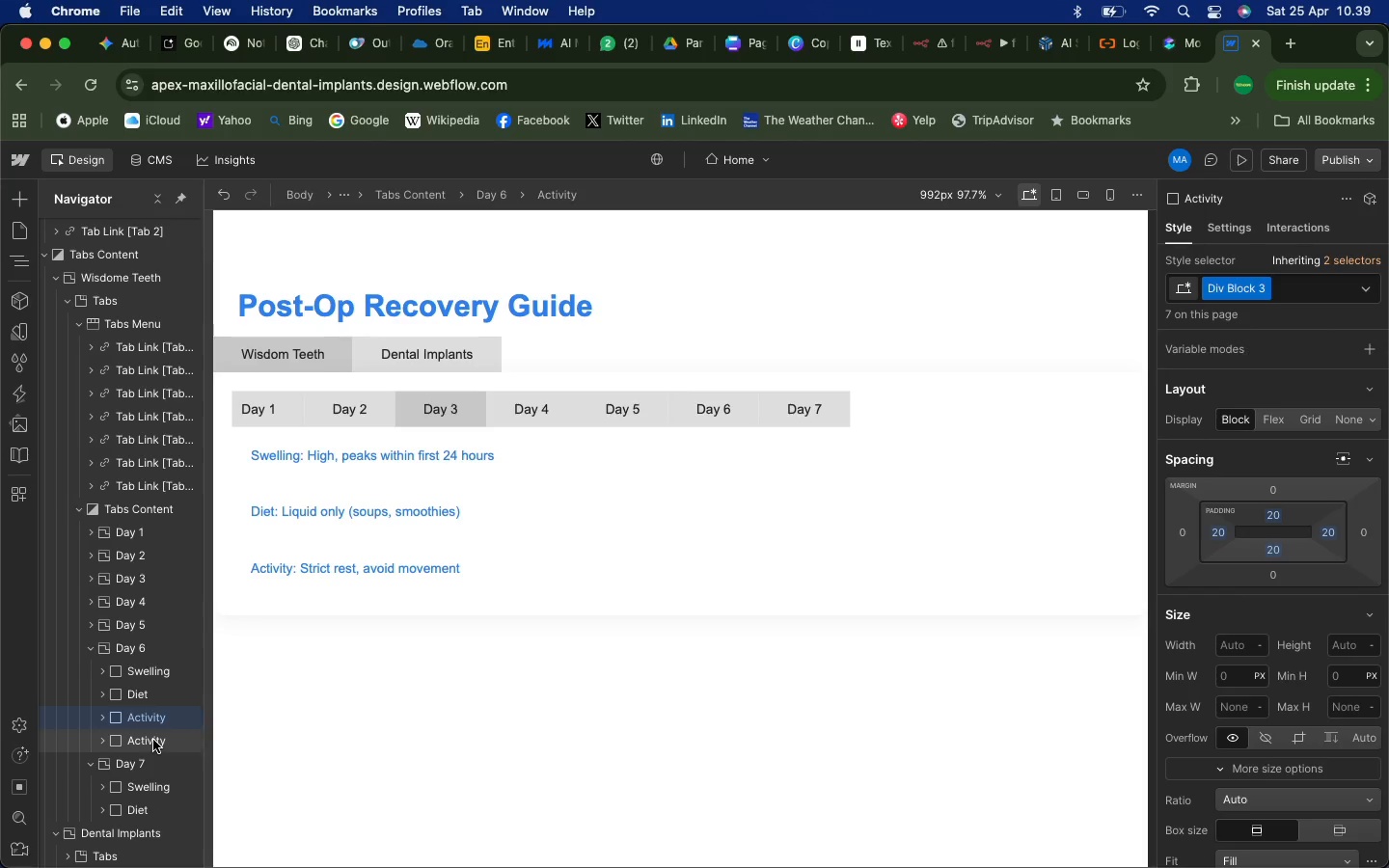 
left_click([153, 740])
 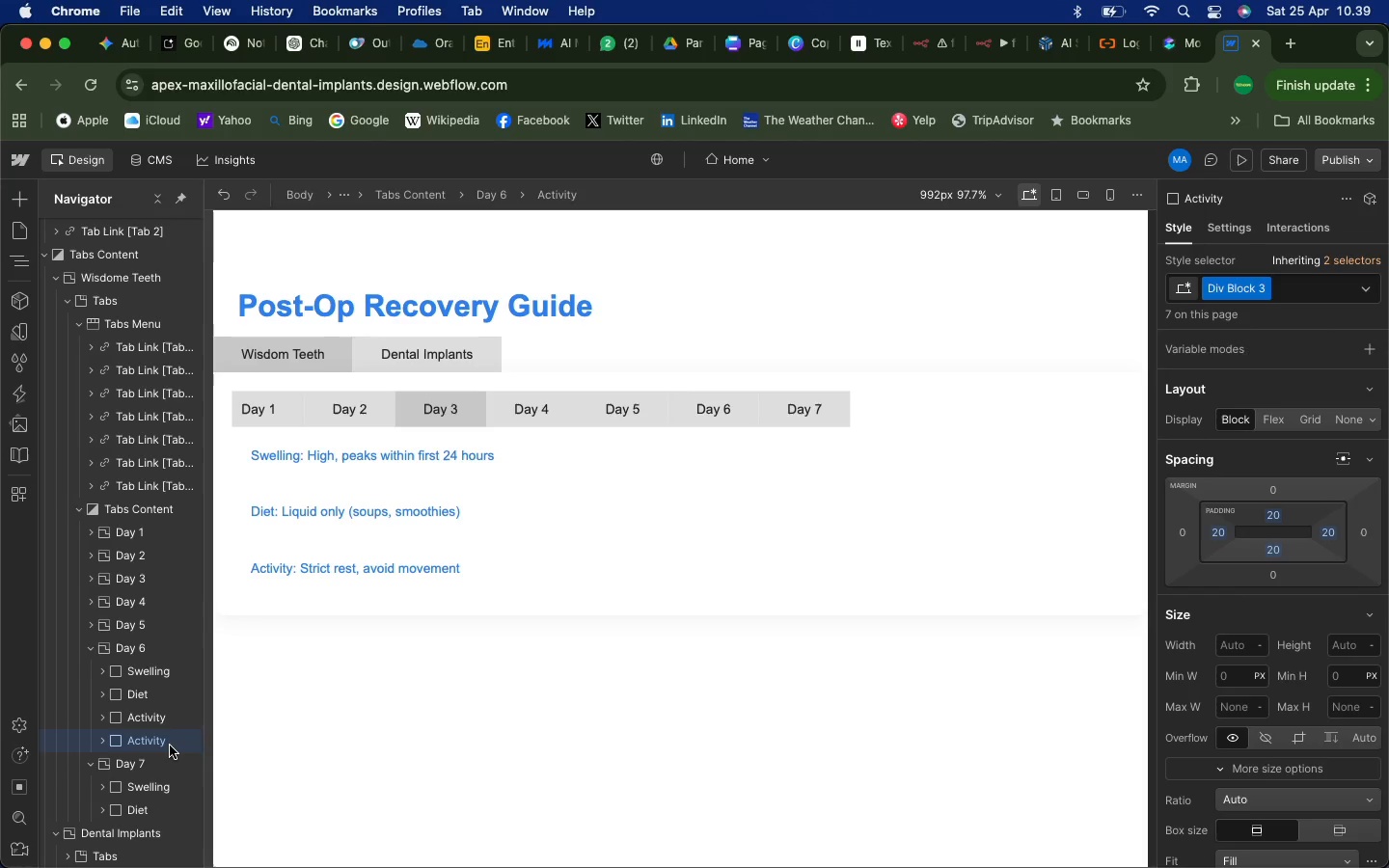 
left_click_drag(start_coordinate=[168, 742], to_coordinate=[155, 771])
 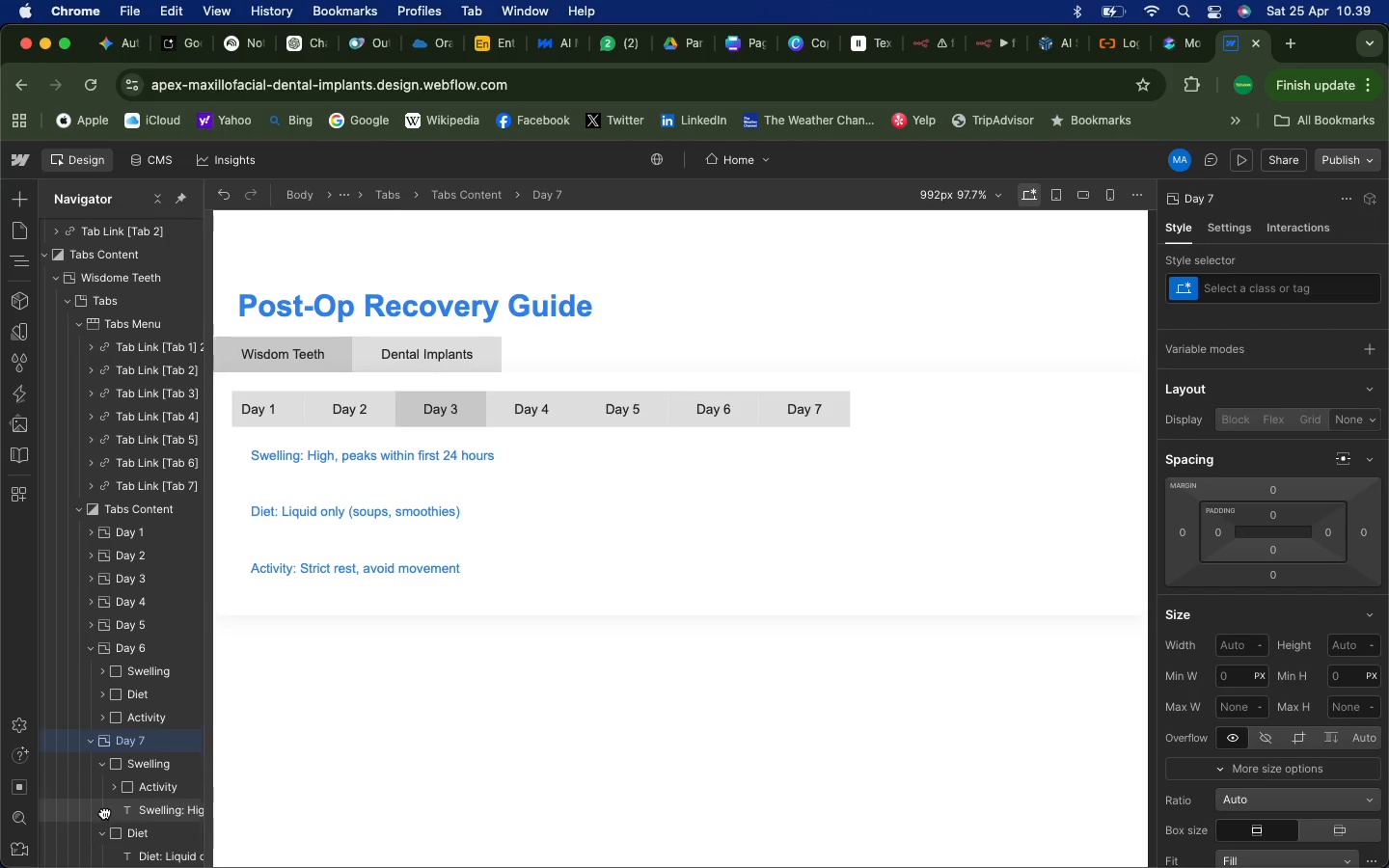 
left_click([104, 812])
 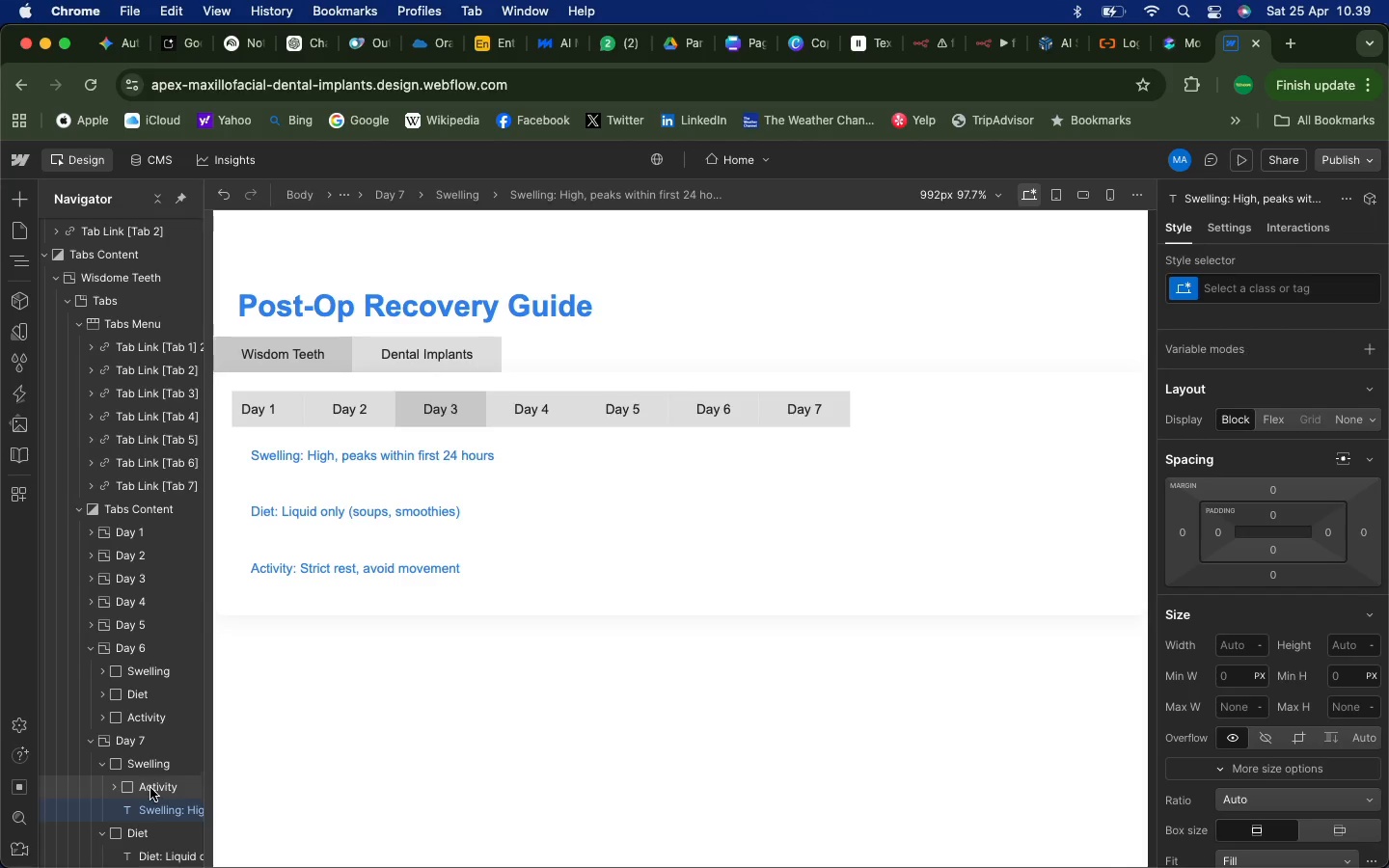 
left_click([100, 833])
 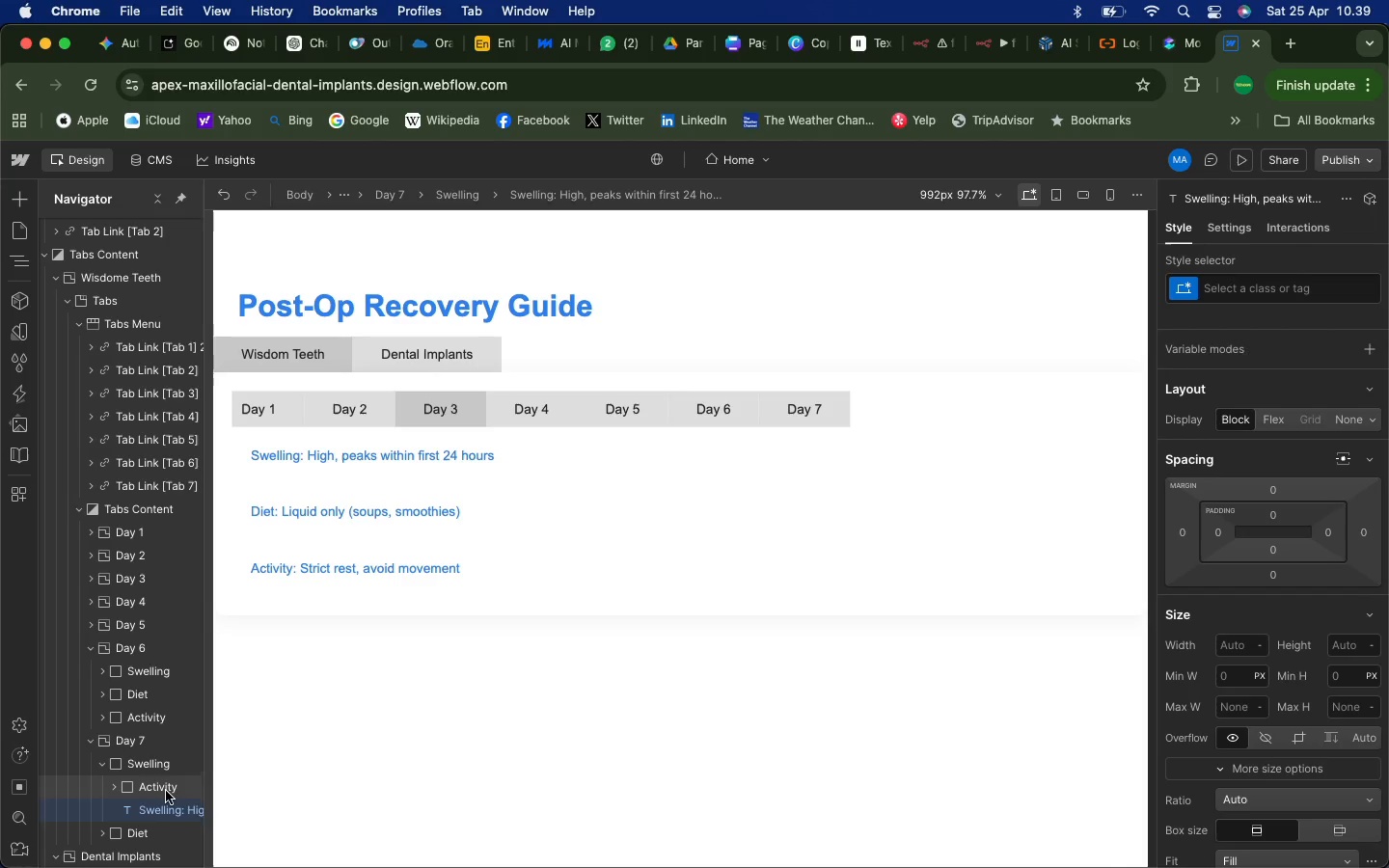 
left_click_drag(start_coordinate=[165, 788], to_coordinate=[109, 801])
 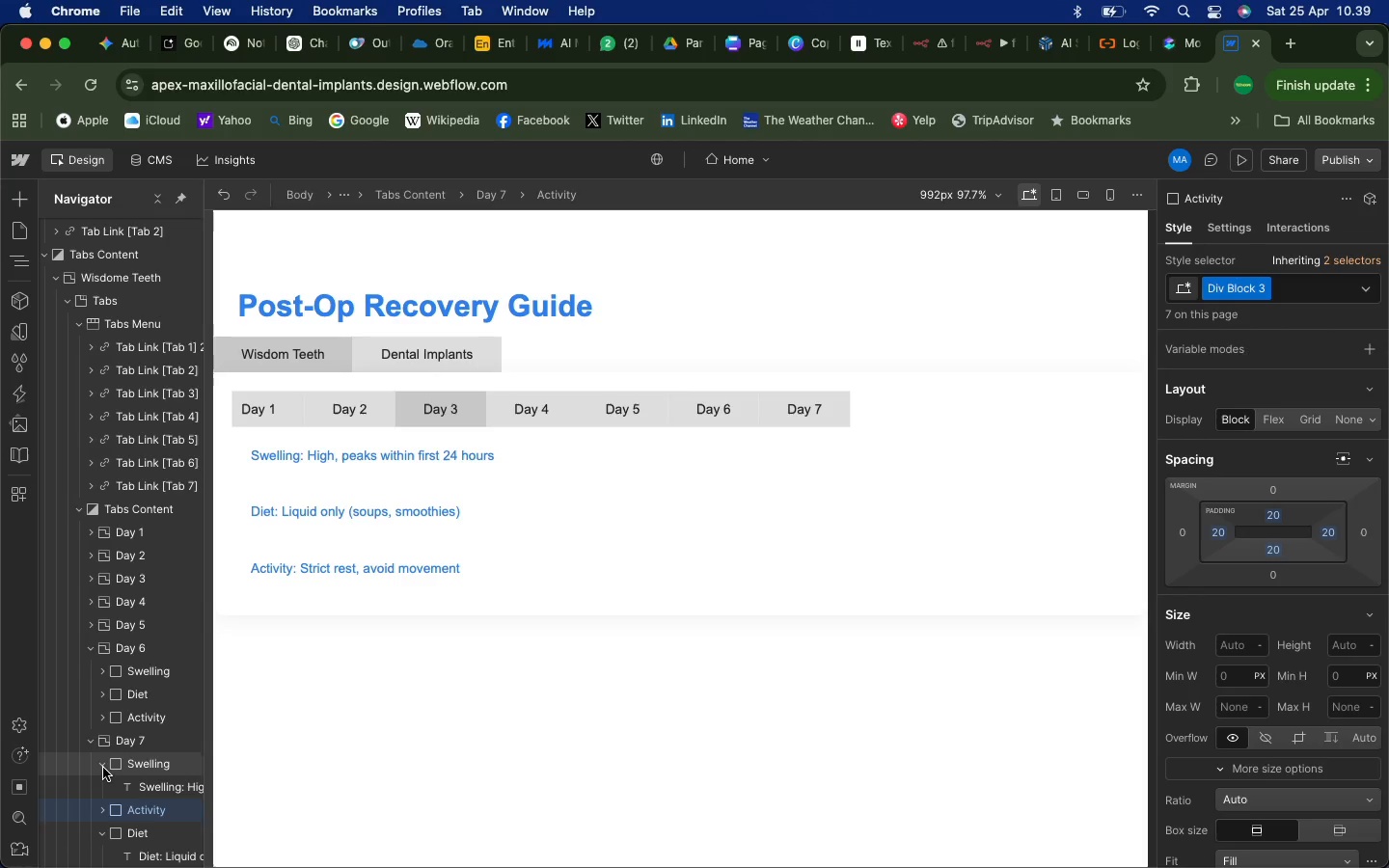 
left_click([103, 768])
 